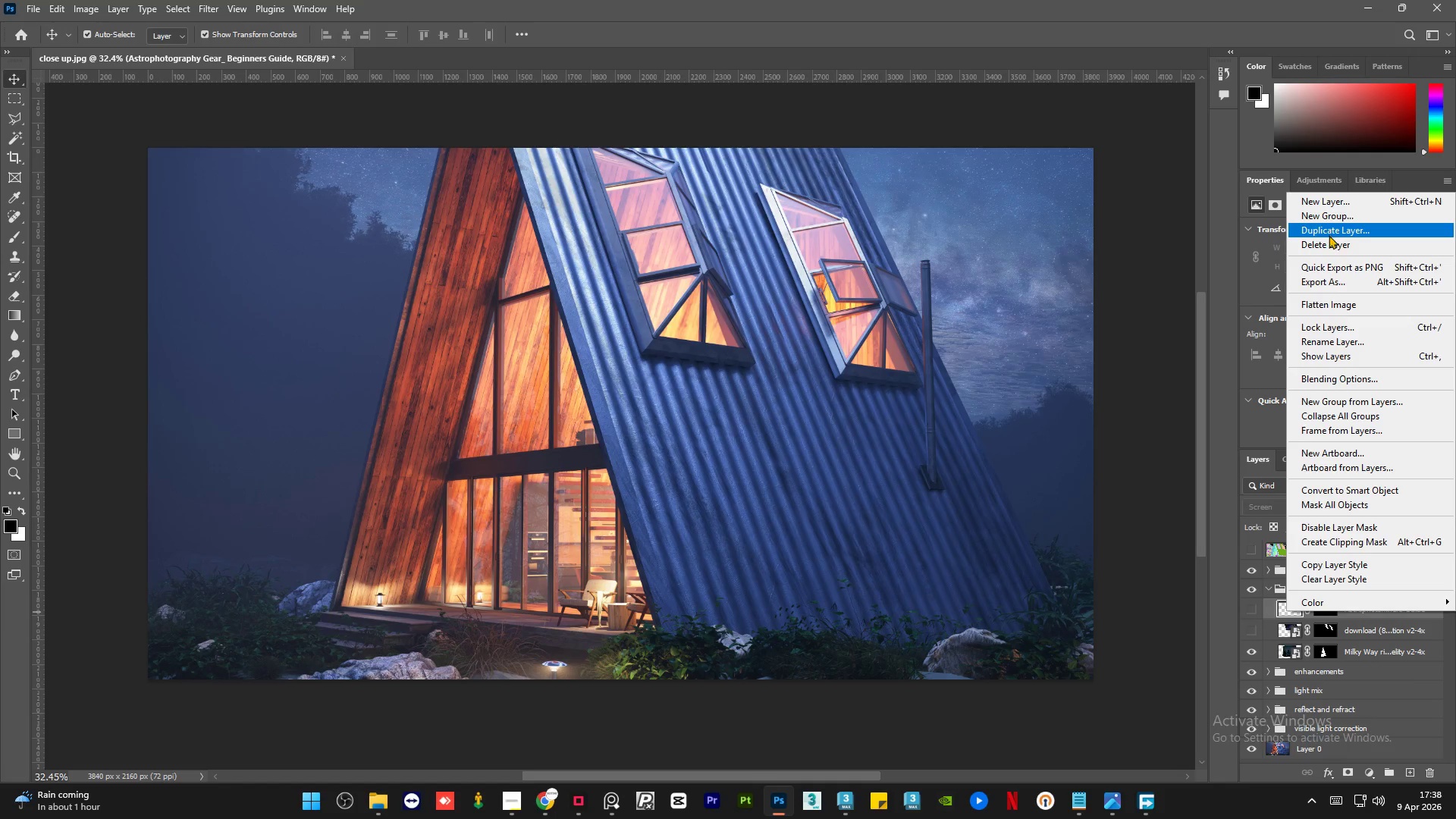 
left_click([1326, 243])
 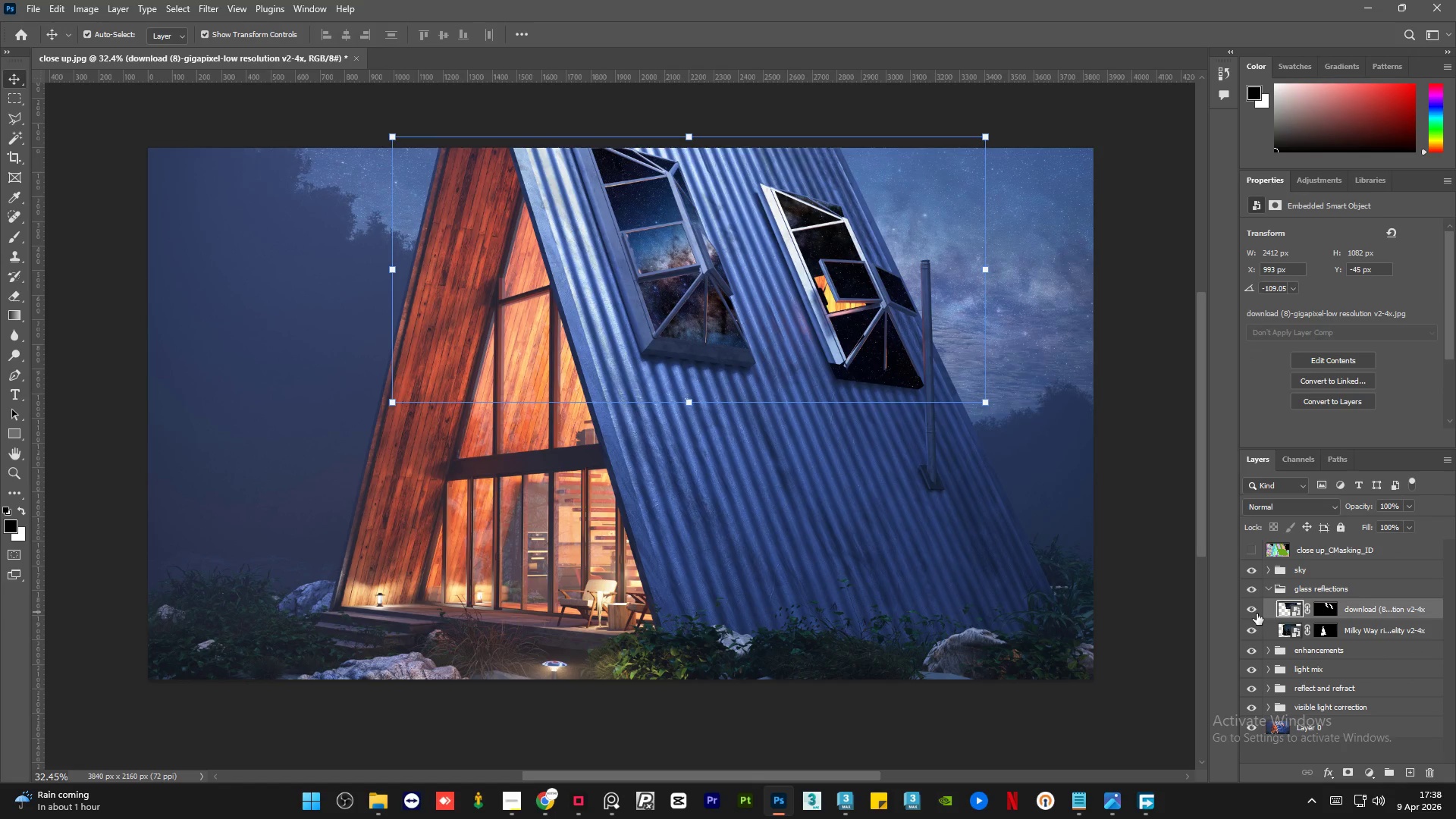 
wait(5.84)
 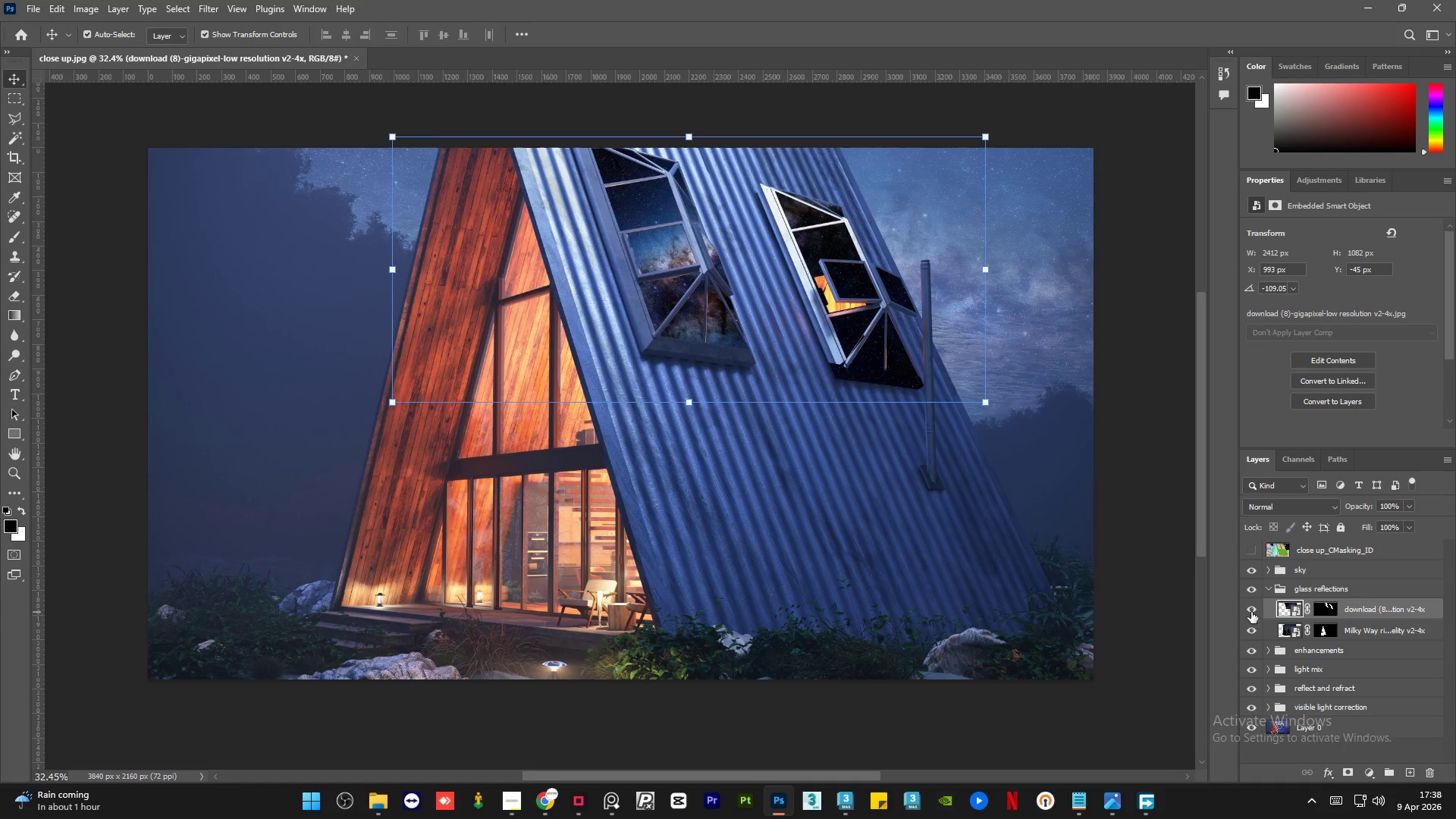 
left_click([1326, 505])
 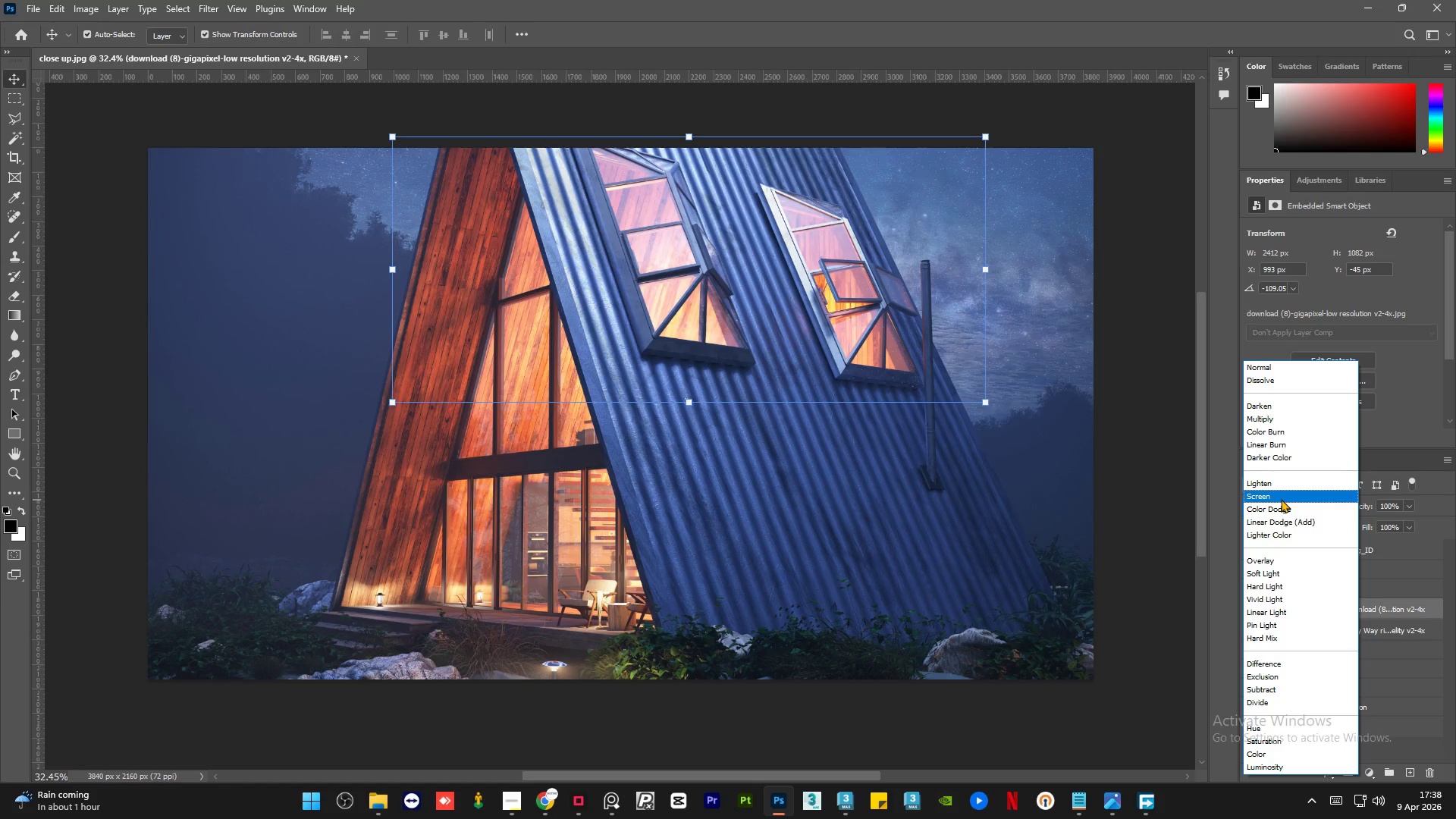 
wait(5.52)
 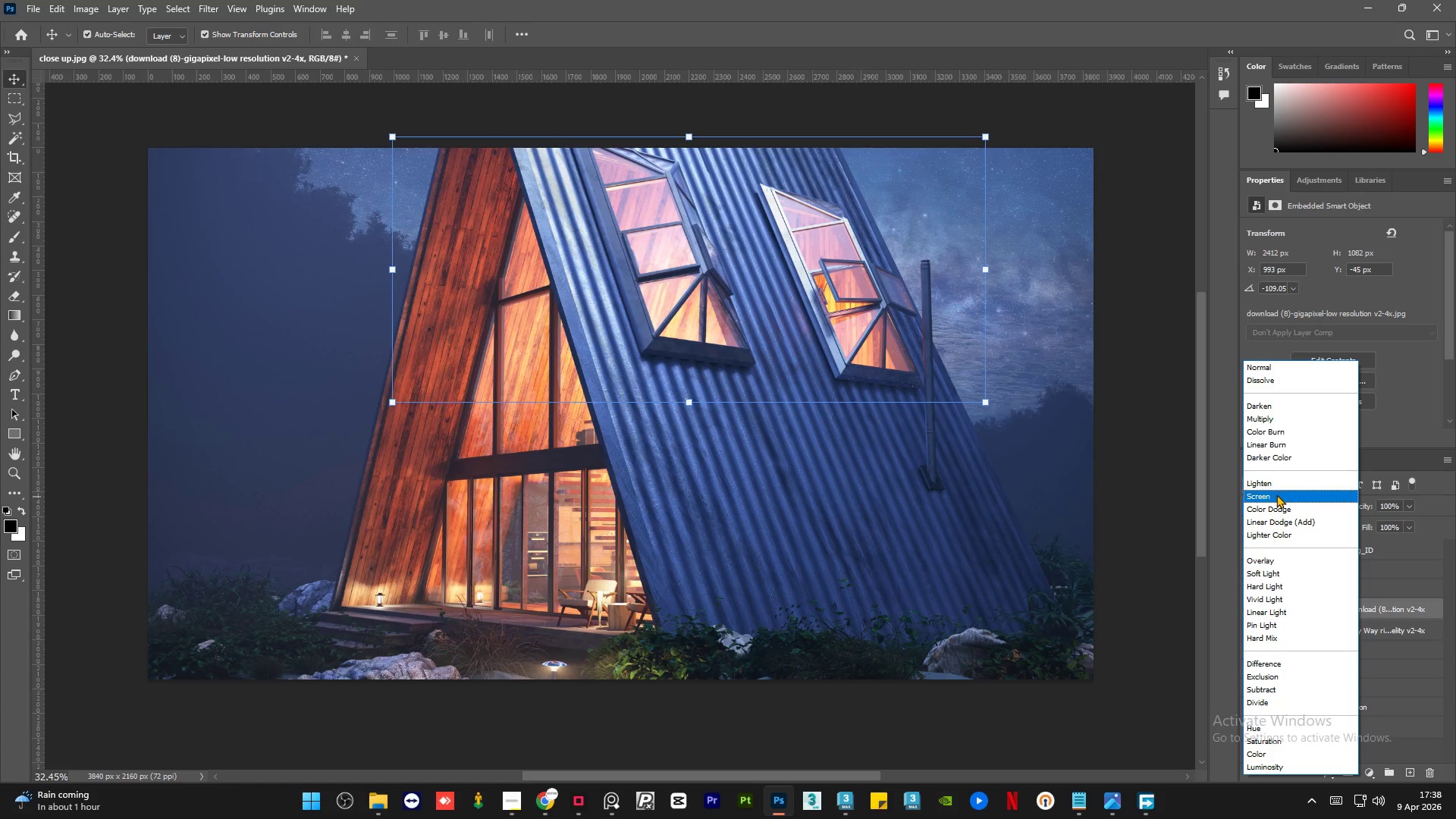 
left_click([1281, 499])
 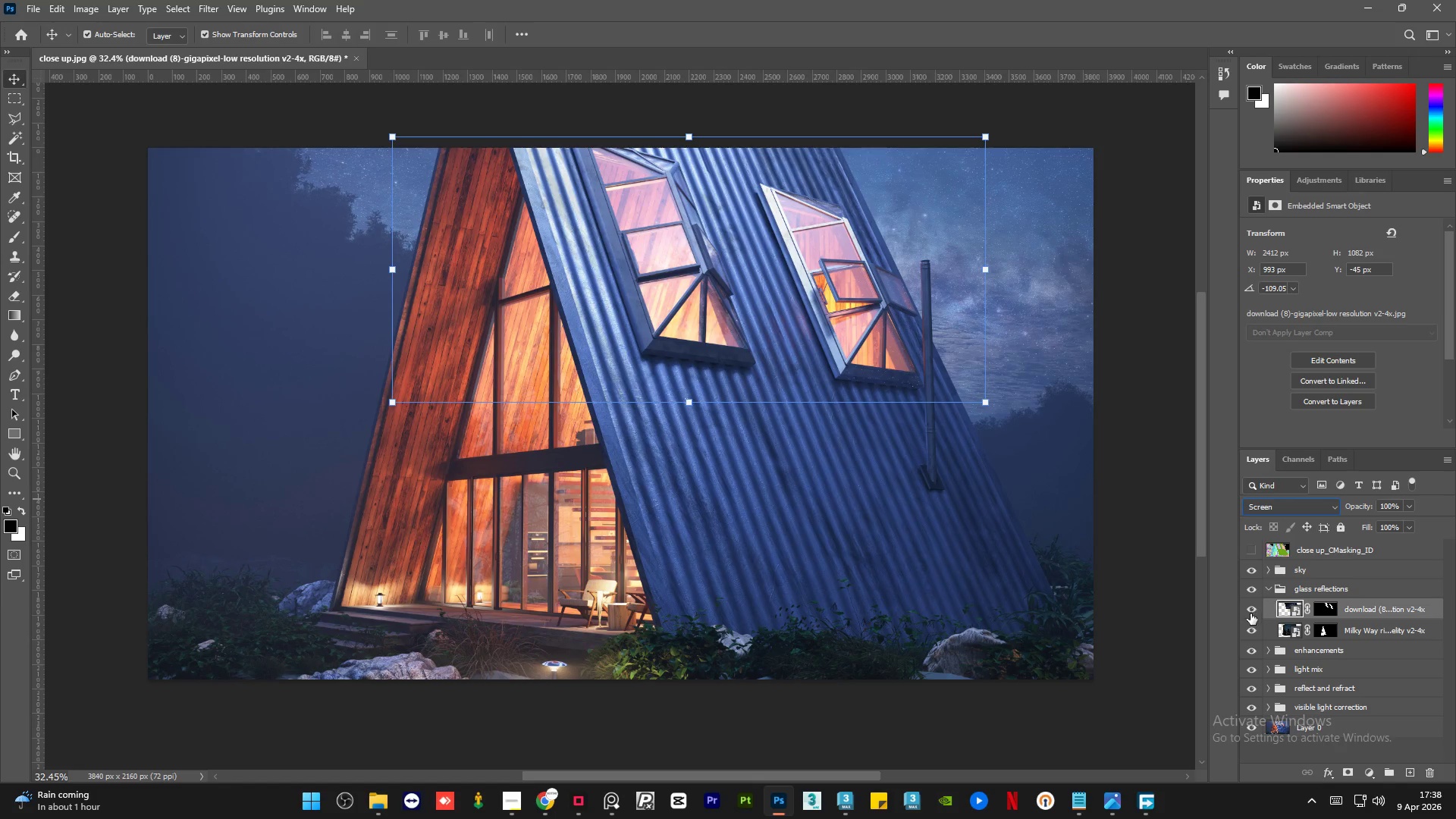 
left_click([1250, 610])
 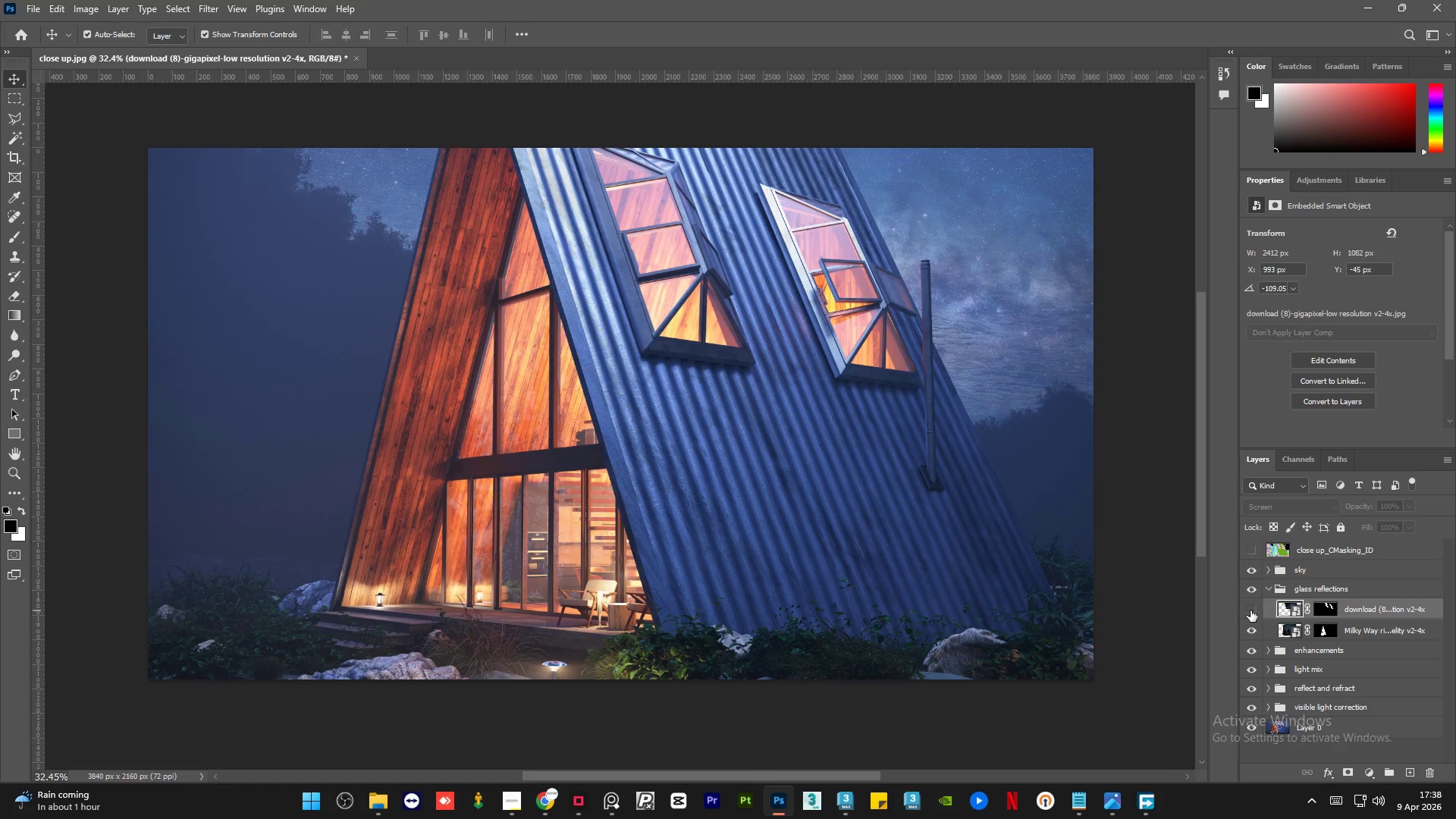 
left_click([1250, 610])
 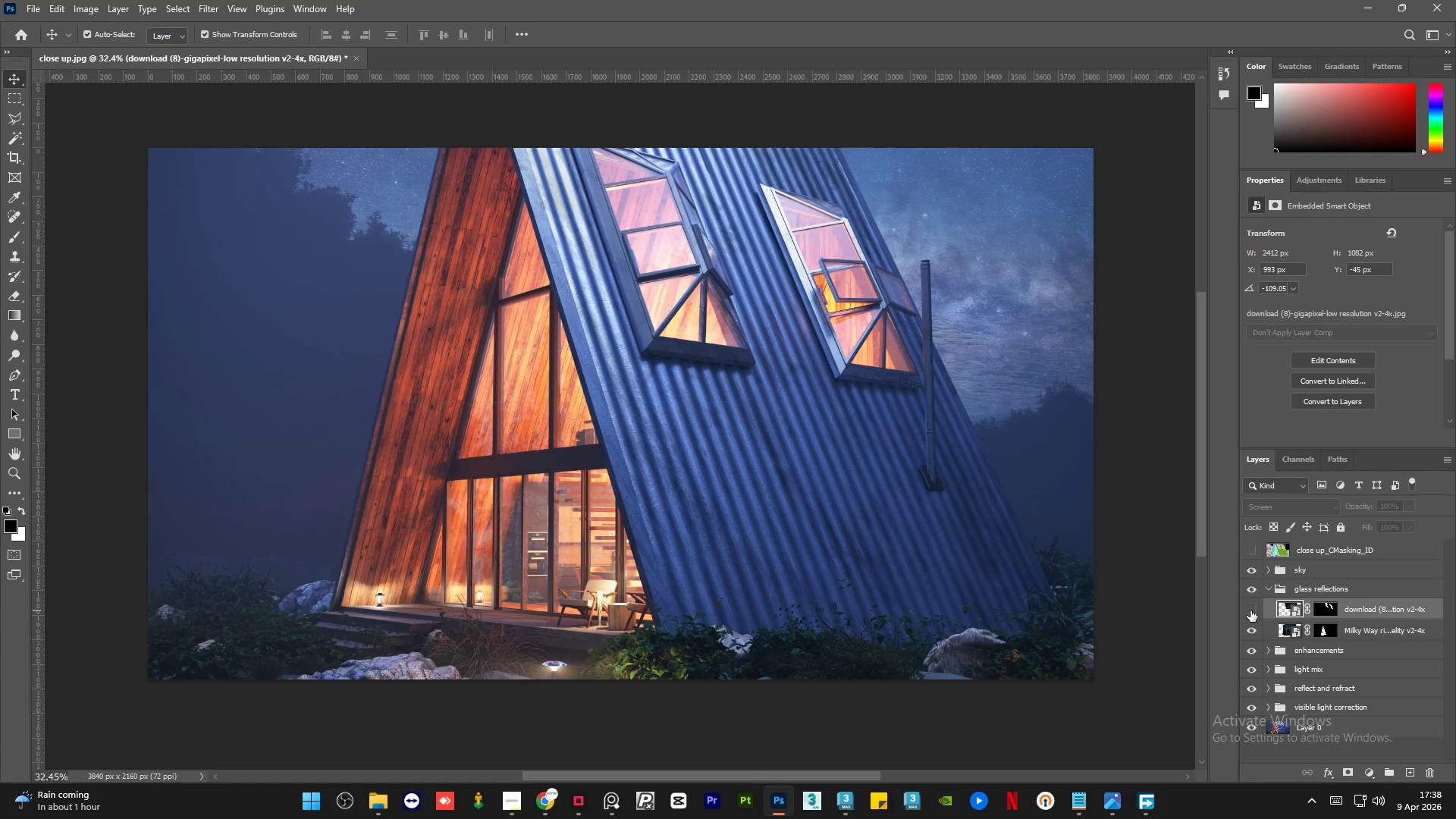 
double_click([1250, 610])
 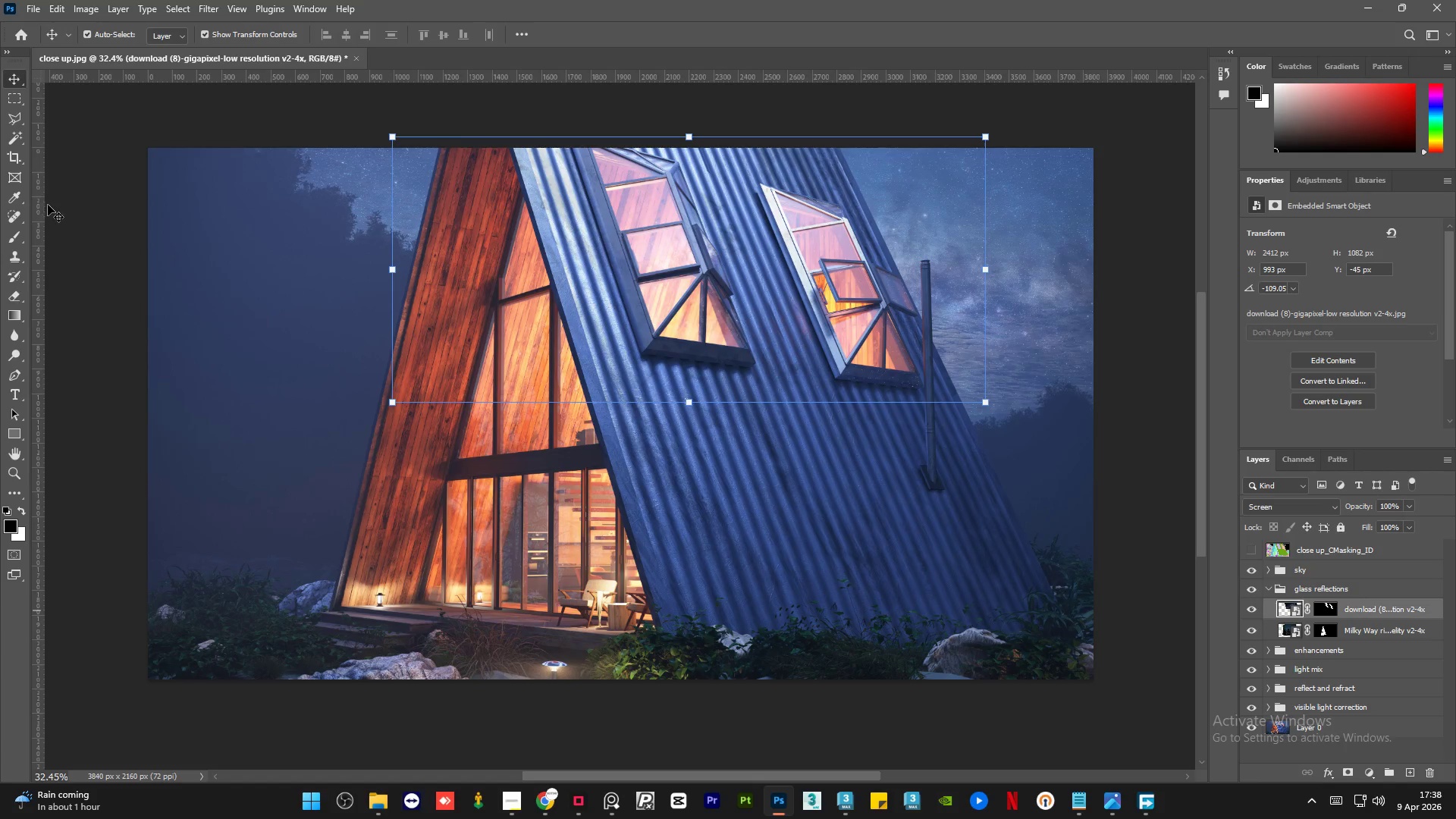 
left_click([107, 263])
 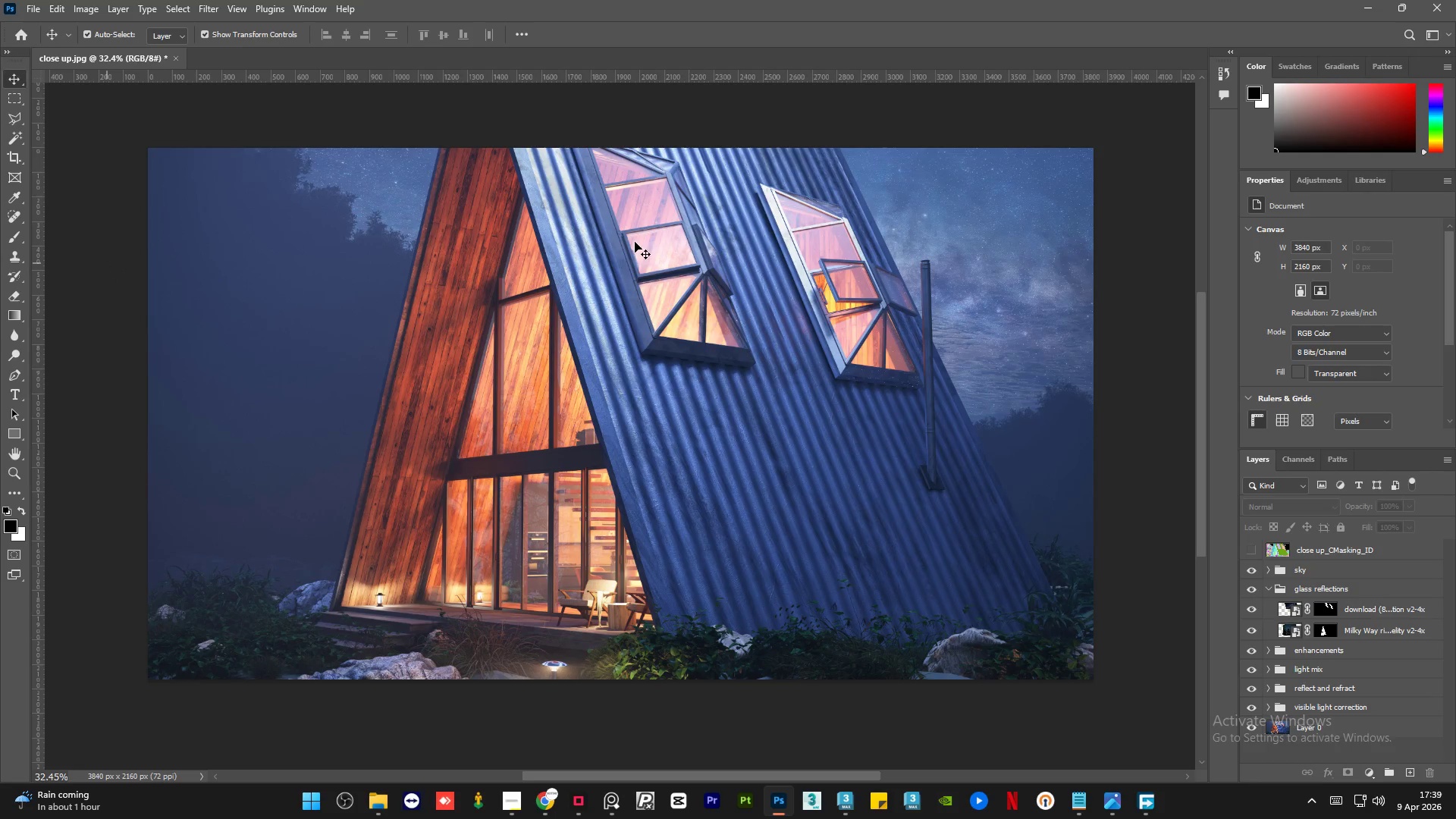 
hold_key(key=AltLeft, duration=1.52)
scroll: coordinate [746, 237], scroll_direction: up, amount: 14.0
 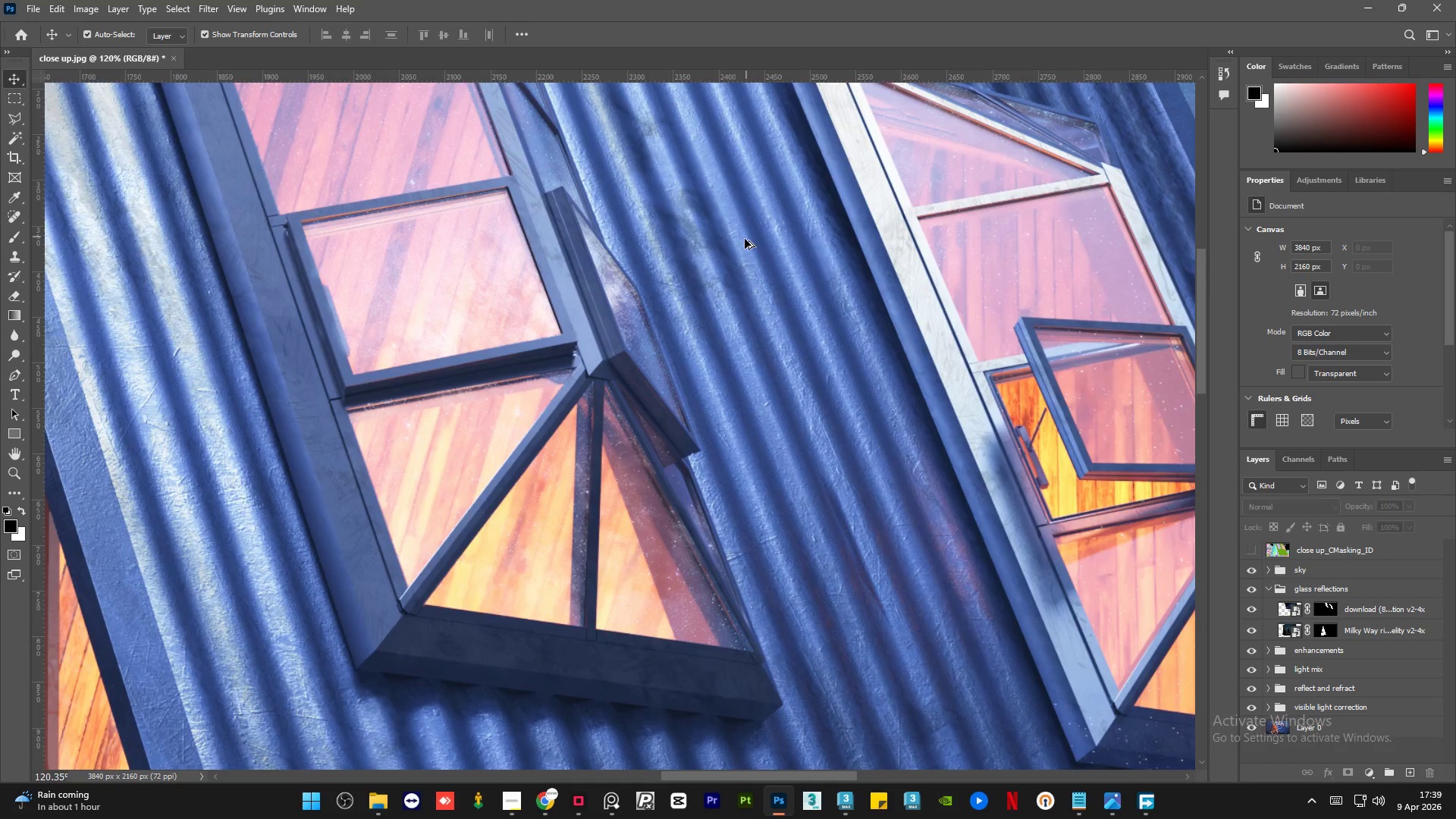 
hold_key(key=AltLeft, duration=1.51)
 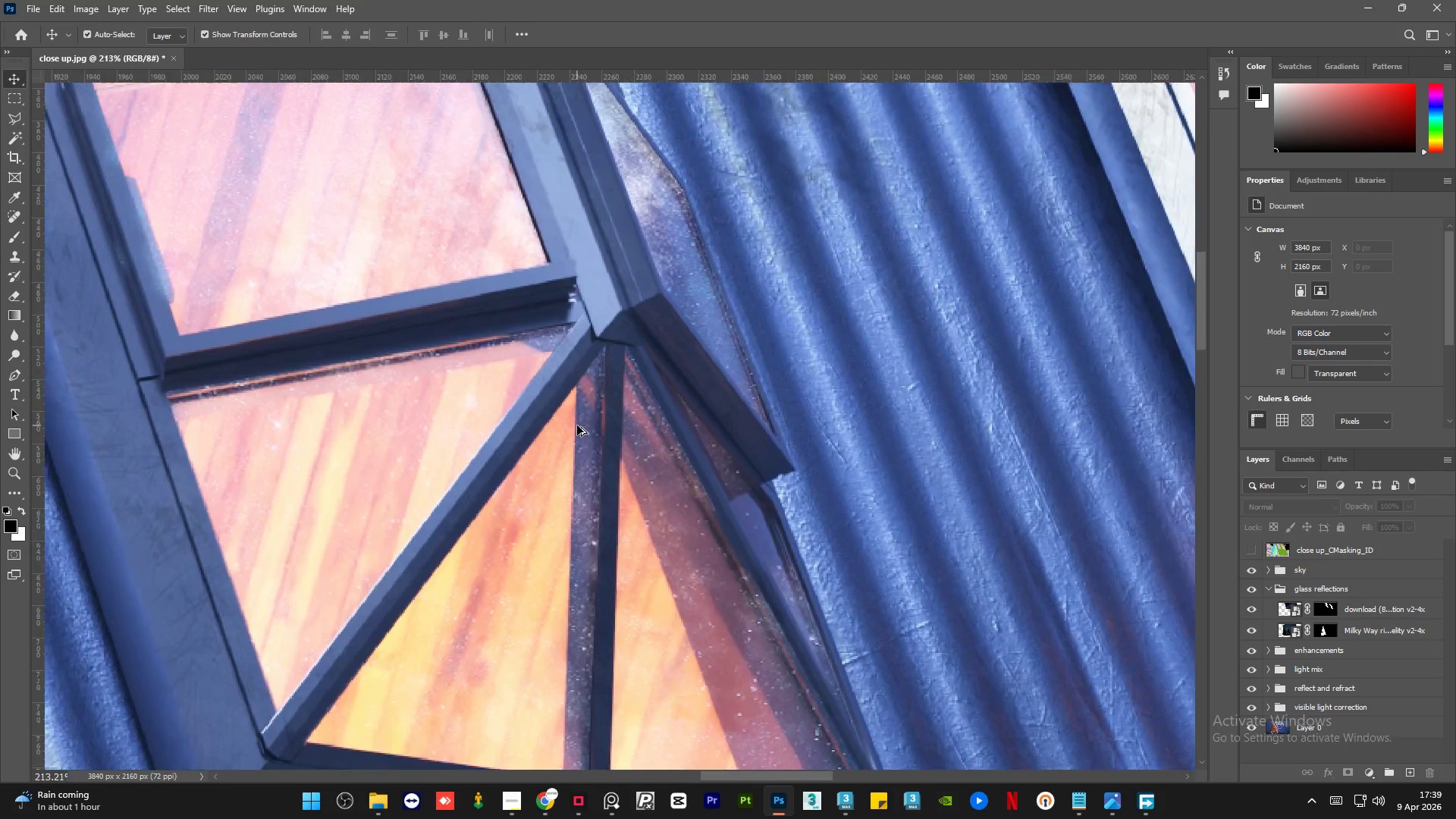 
hold_key(key=AltLeft, duration=1.5)
scroll: coordinate [577, 425], scroll_direction: up, amount: 6.0
 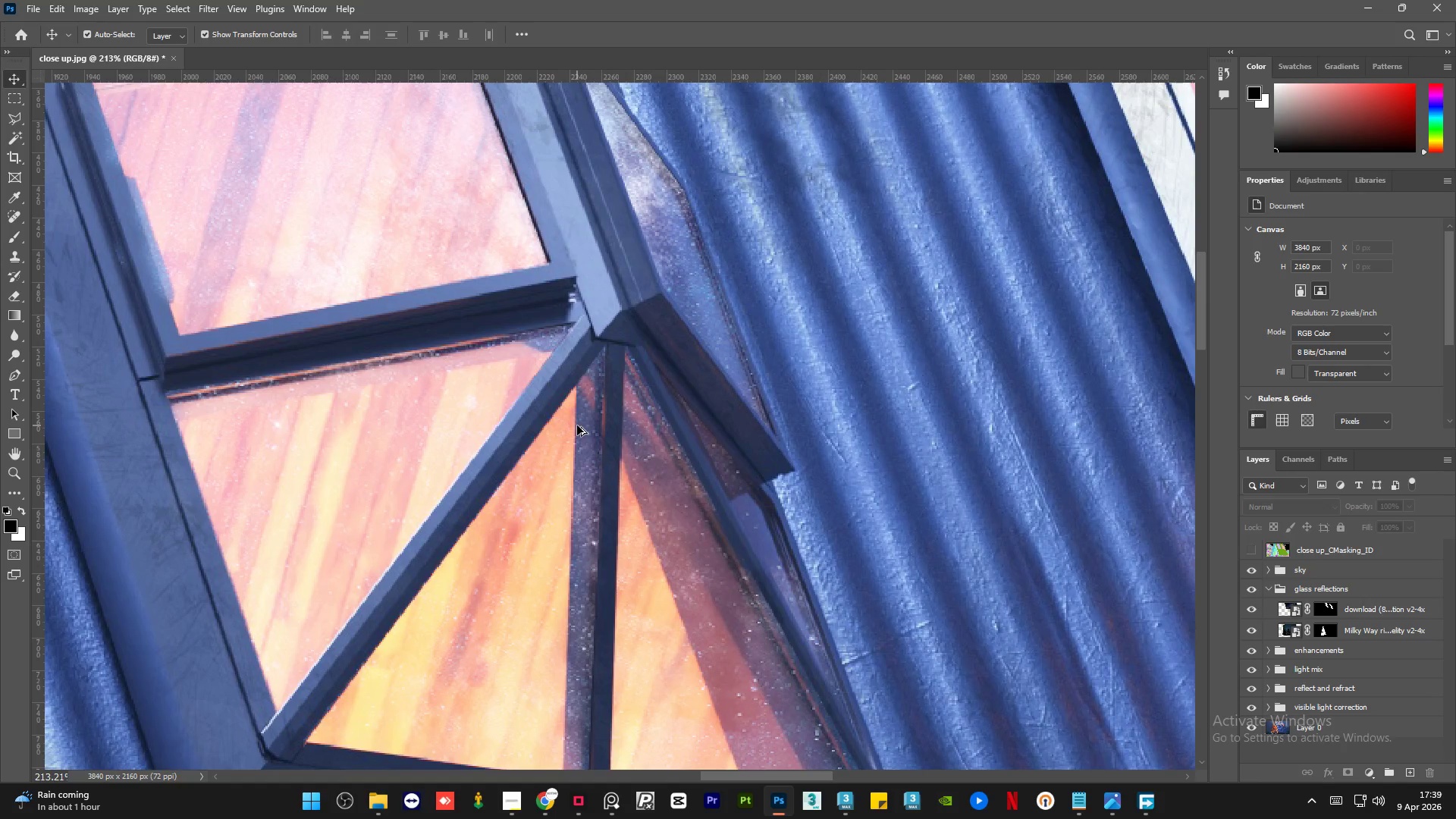 
hold_key(key=AltLeft, duration=1.52)
 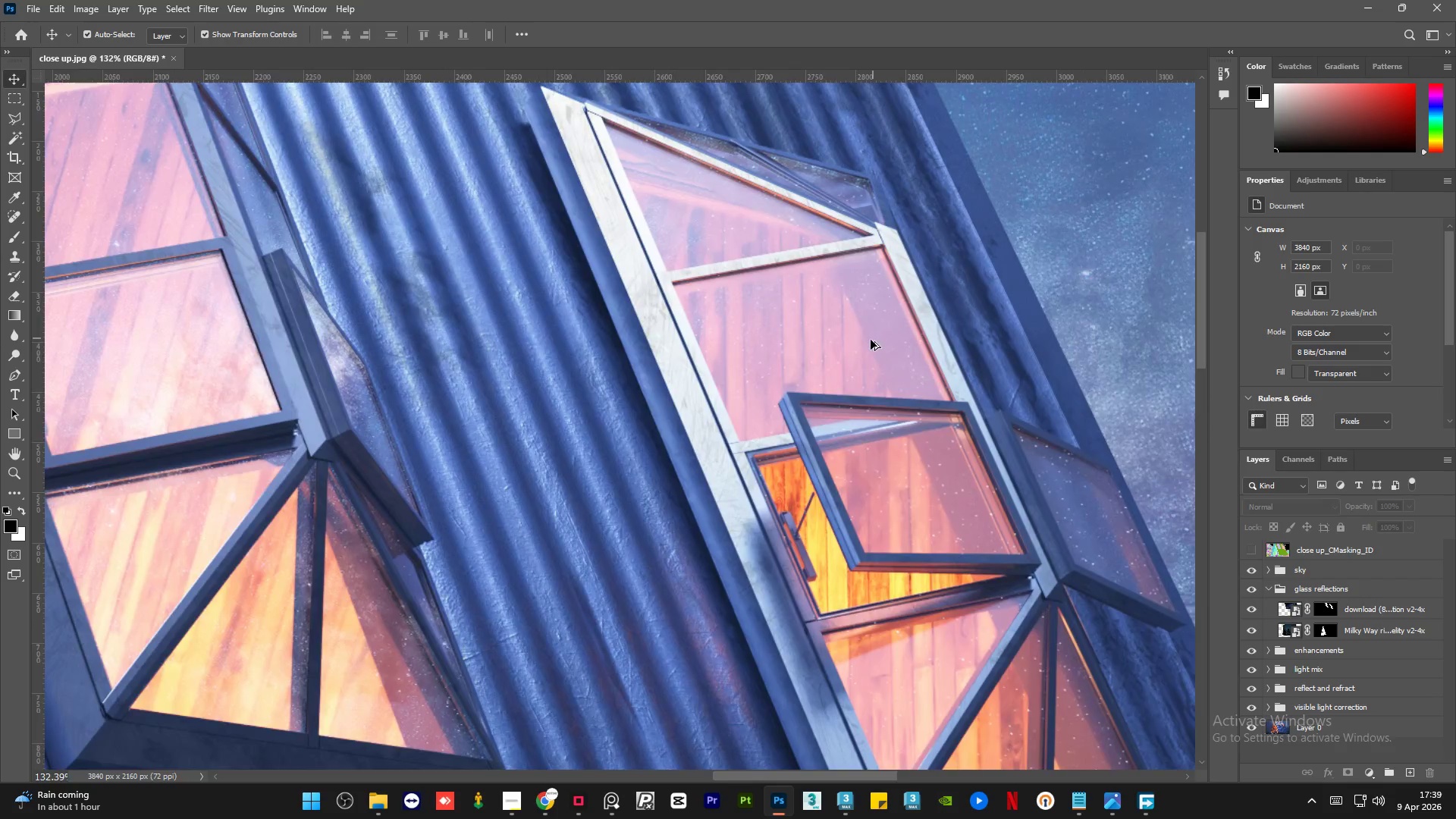 
hold_key(key=AltLeft, duration=1.52)
 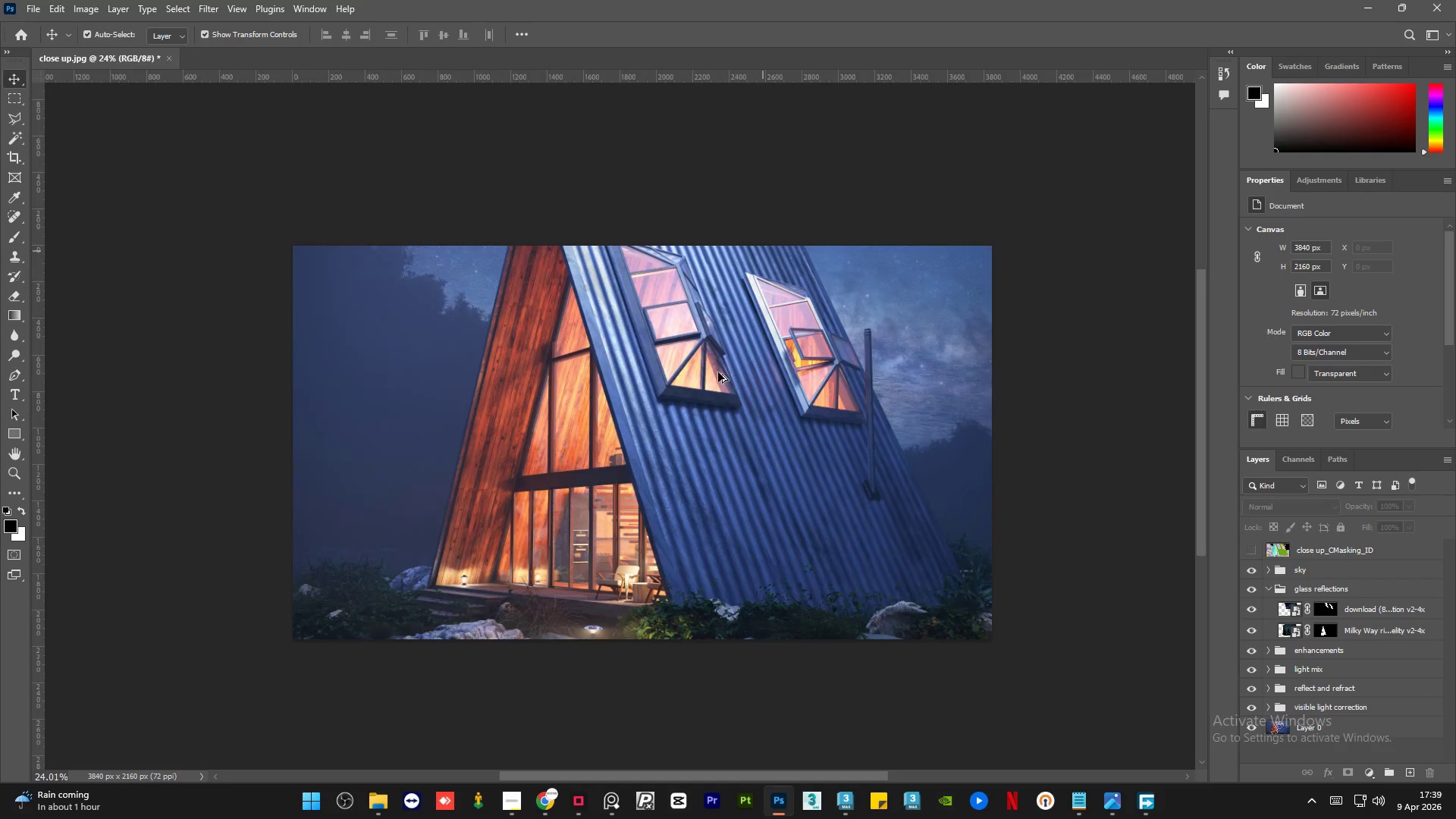 
scroll: coordinate [873, 338], scroll_direction: down, amount: 4.0
 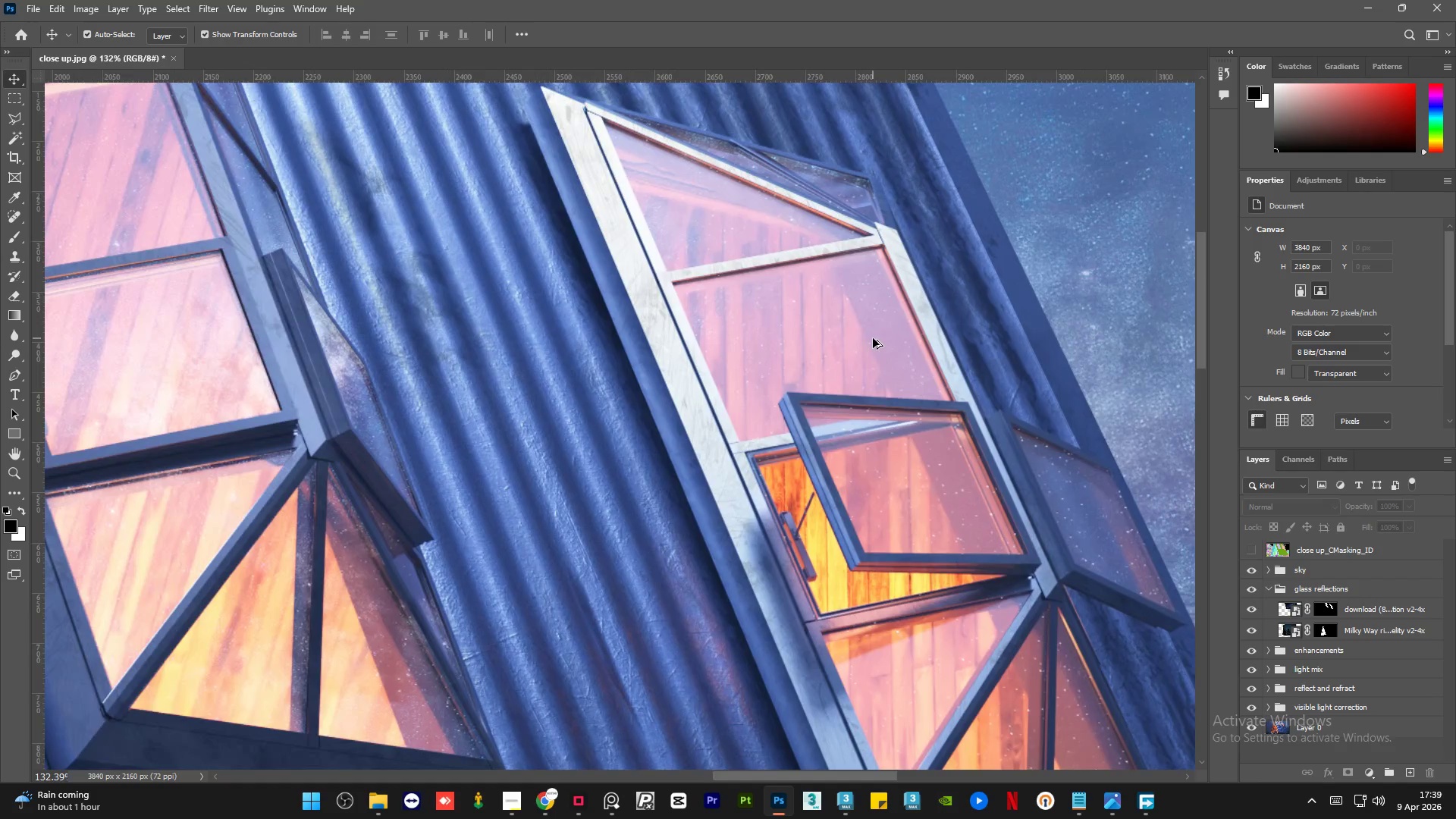 
hold_key(key=AltLeft, duration=1.11)
scroll: coordinate [826, 497], scroll_direction: down, amount: 17.0
 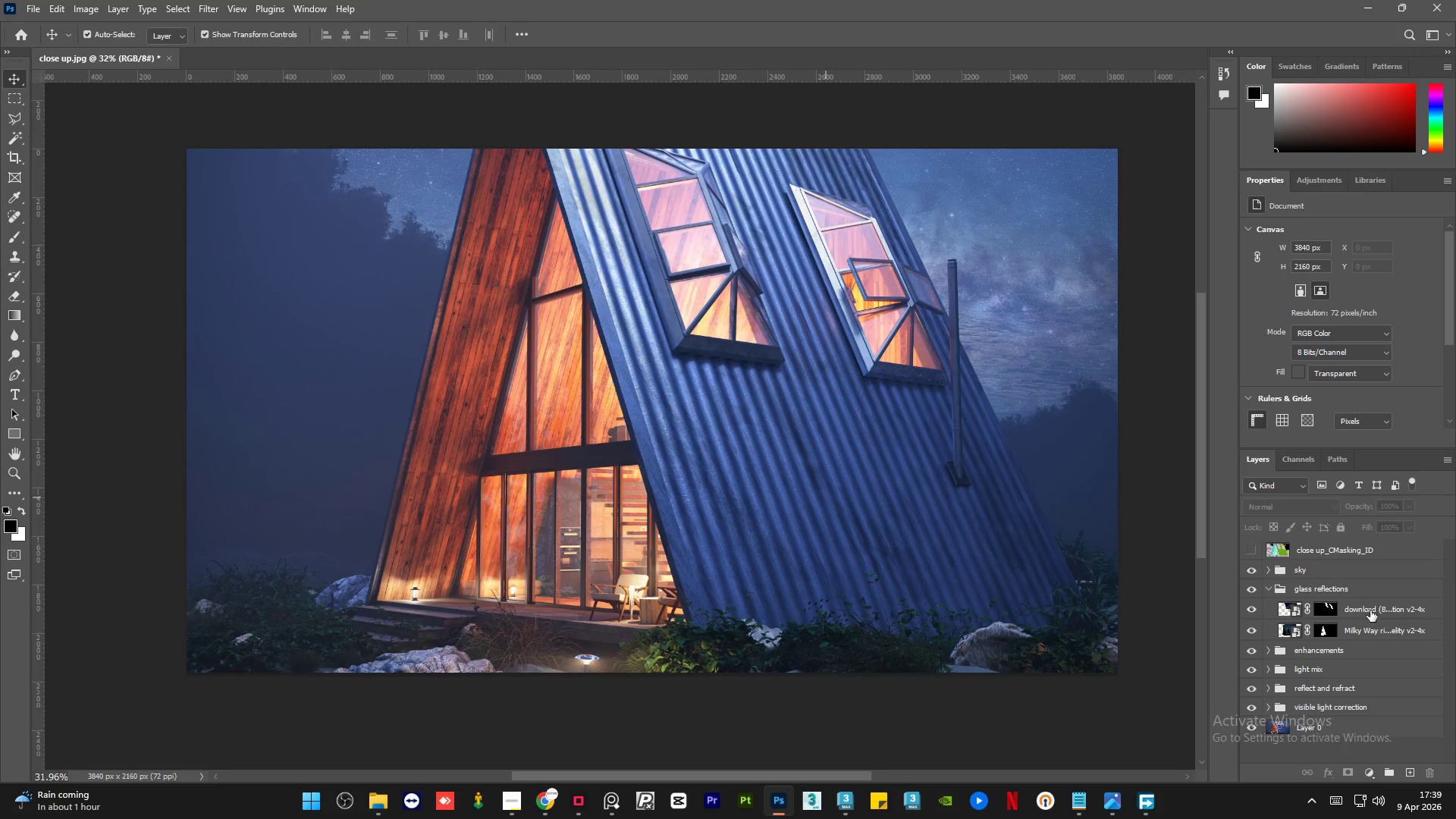 
left_click([1384, 604])
 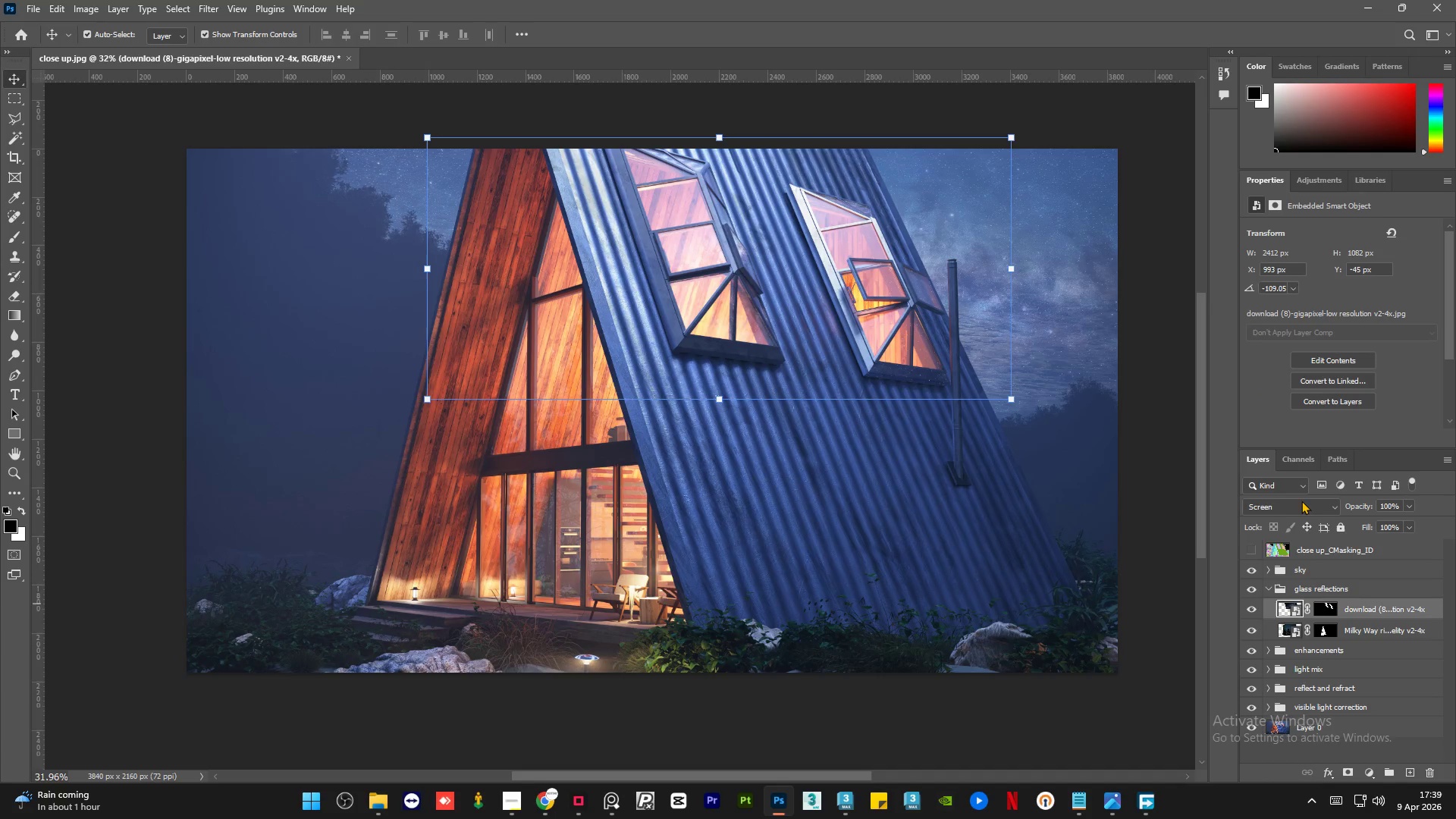 
left_click([1306, 504])
 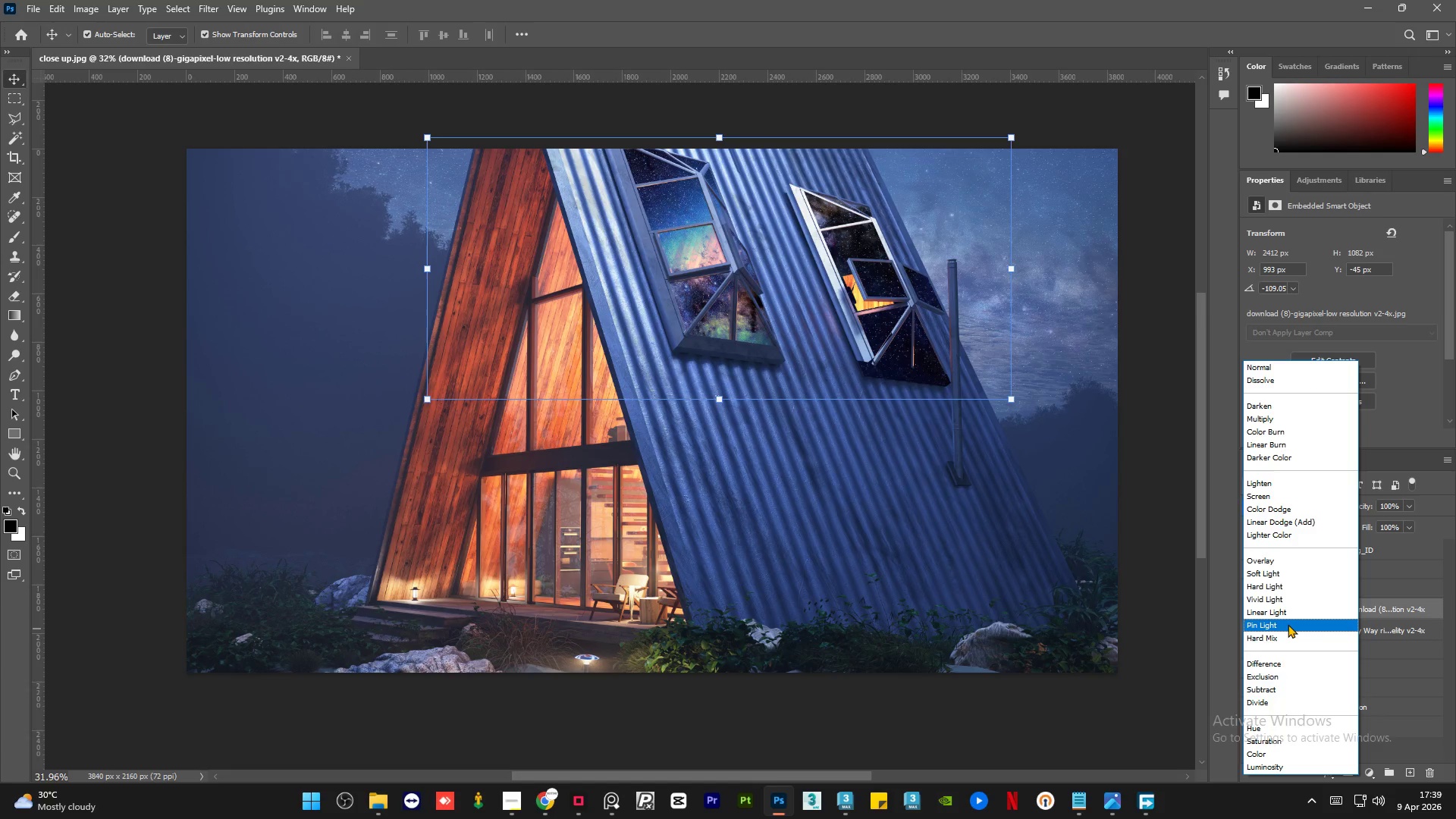 
wait(22.19)
 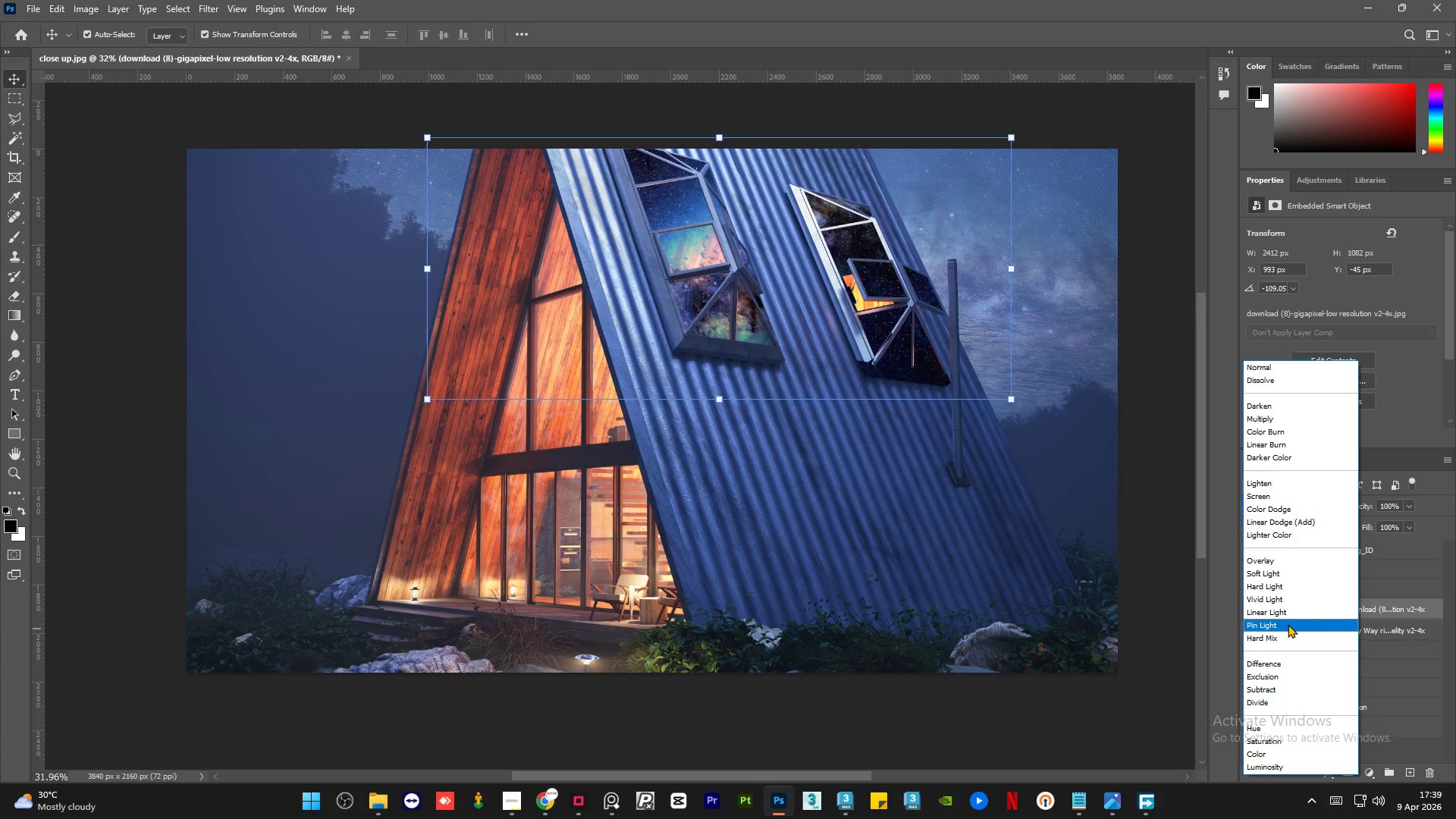 
left_click([1410, 502])
 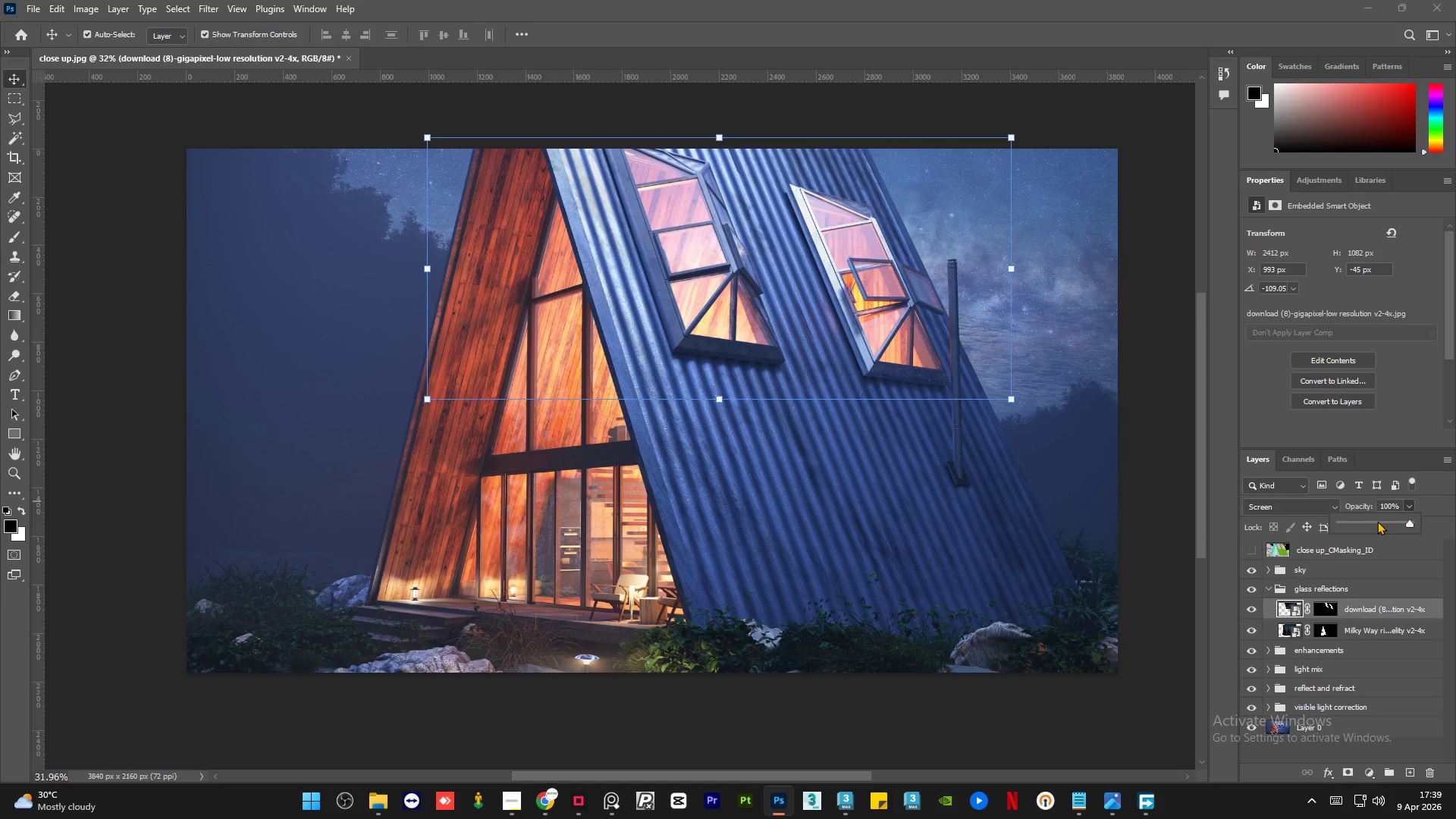 
left_click([1373, 521])
 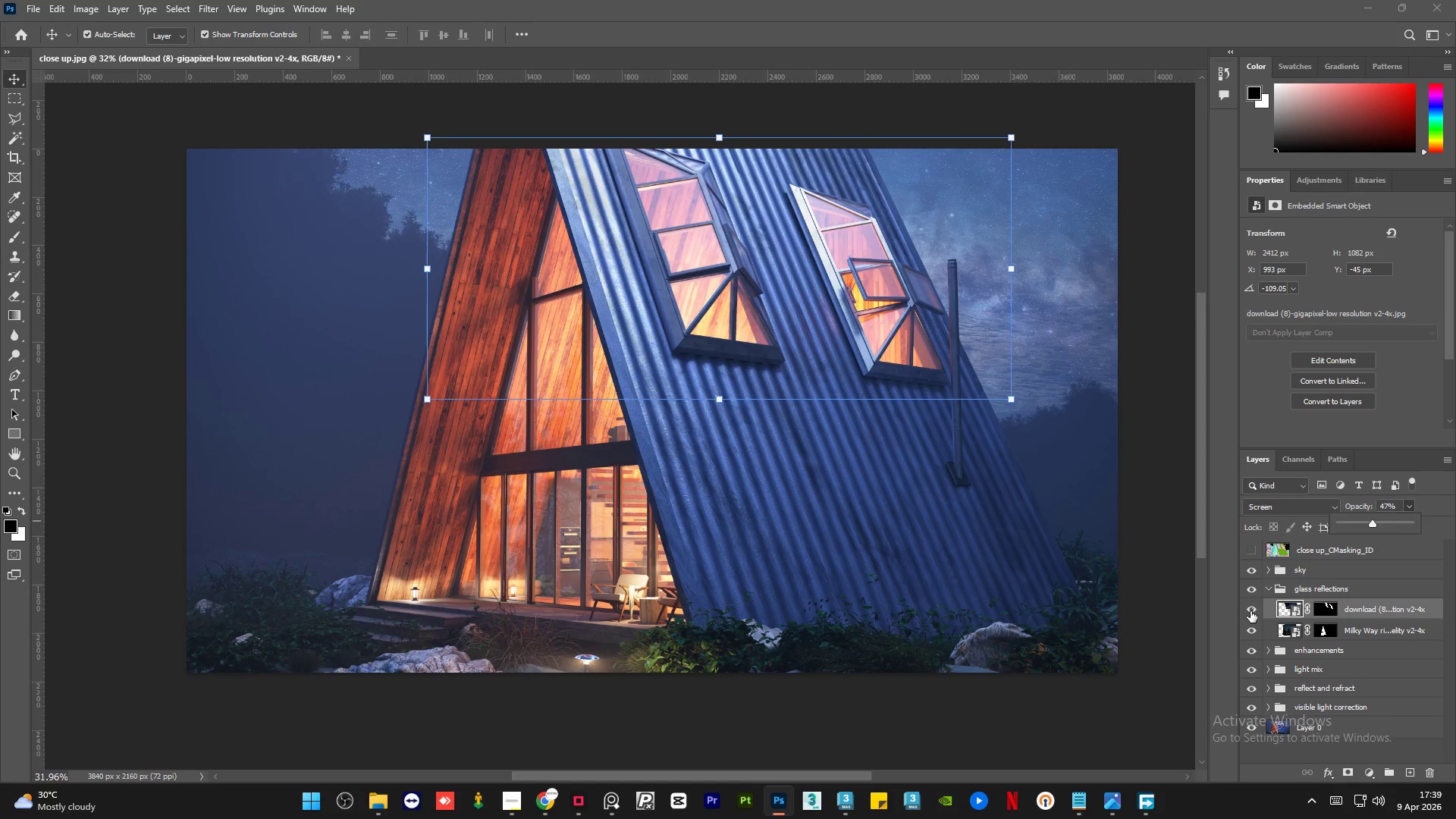 
double_click([1250, 611])
 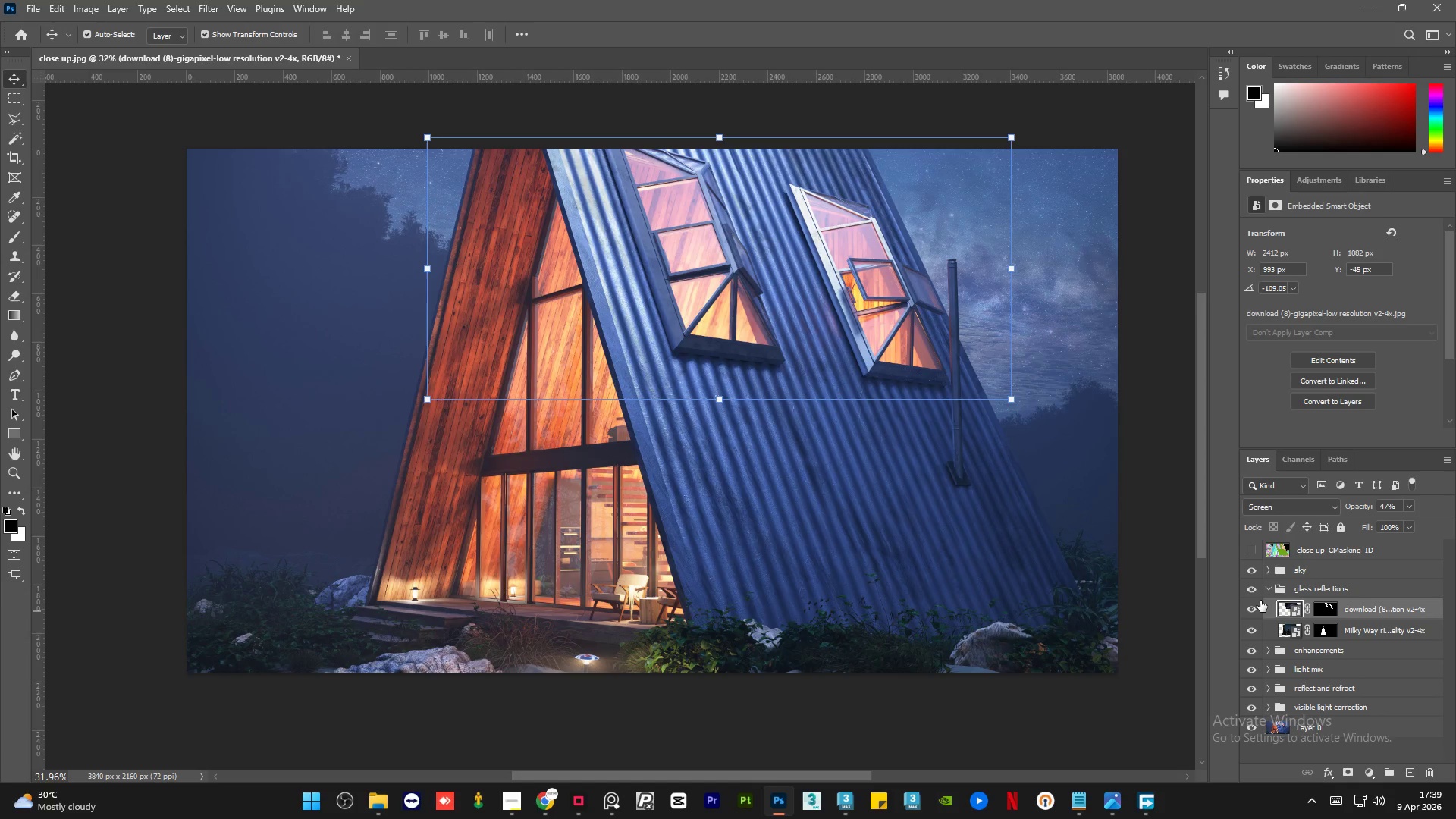 
left_click([1269, 587])
 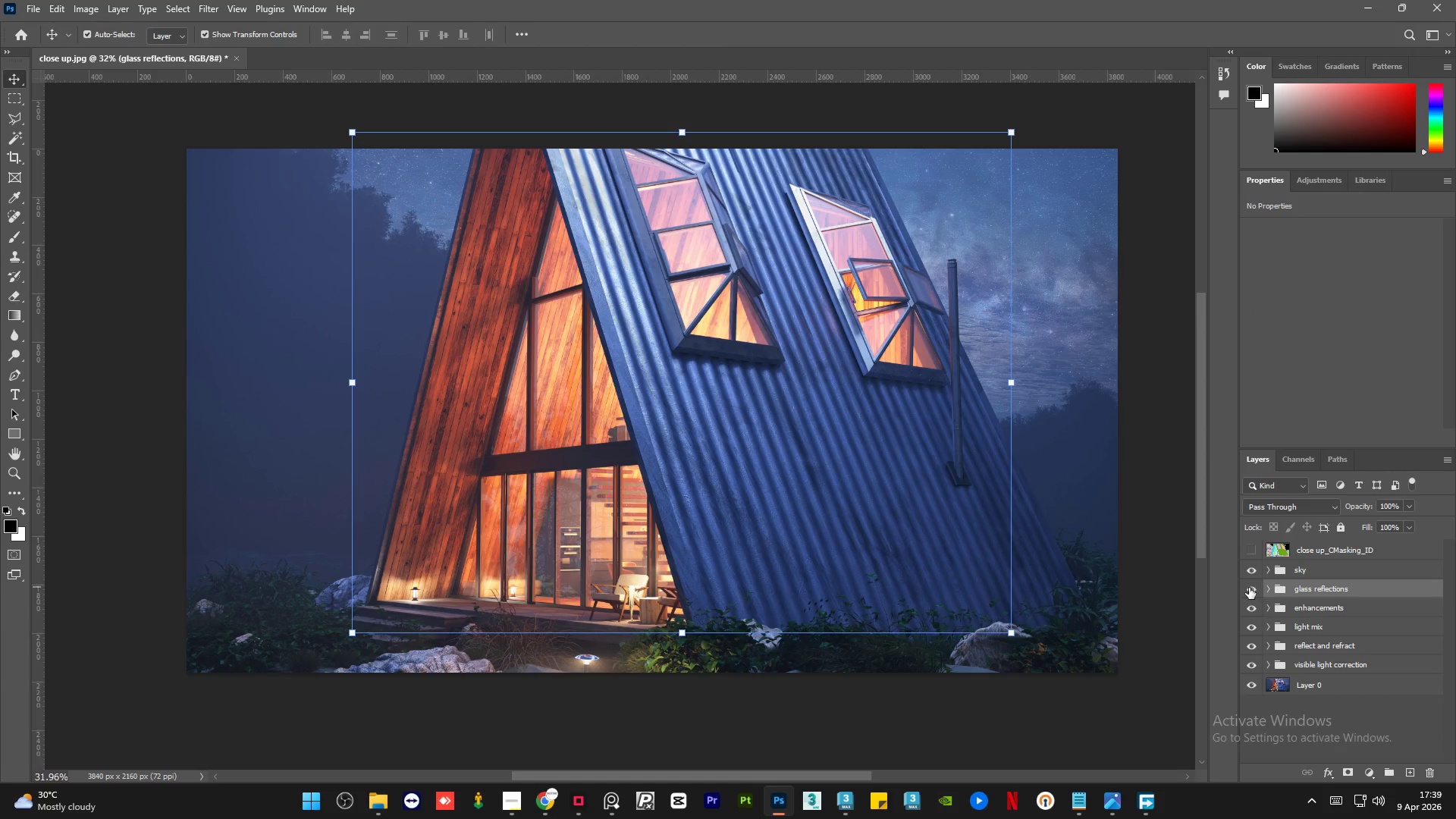 
left_click([1249, 588])
 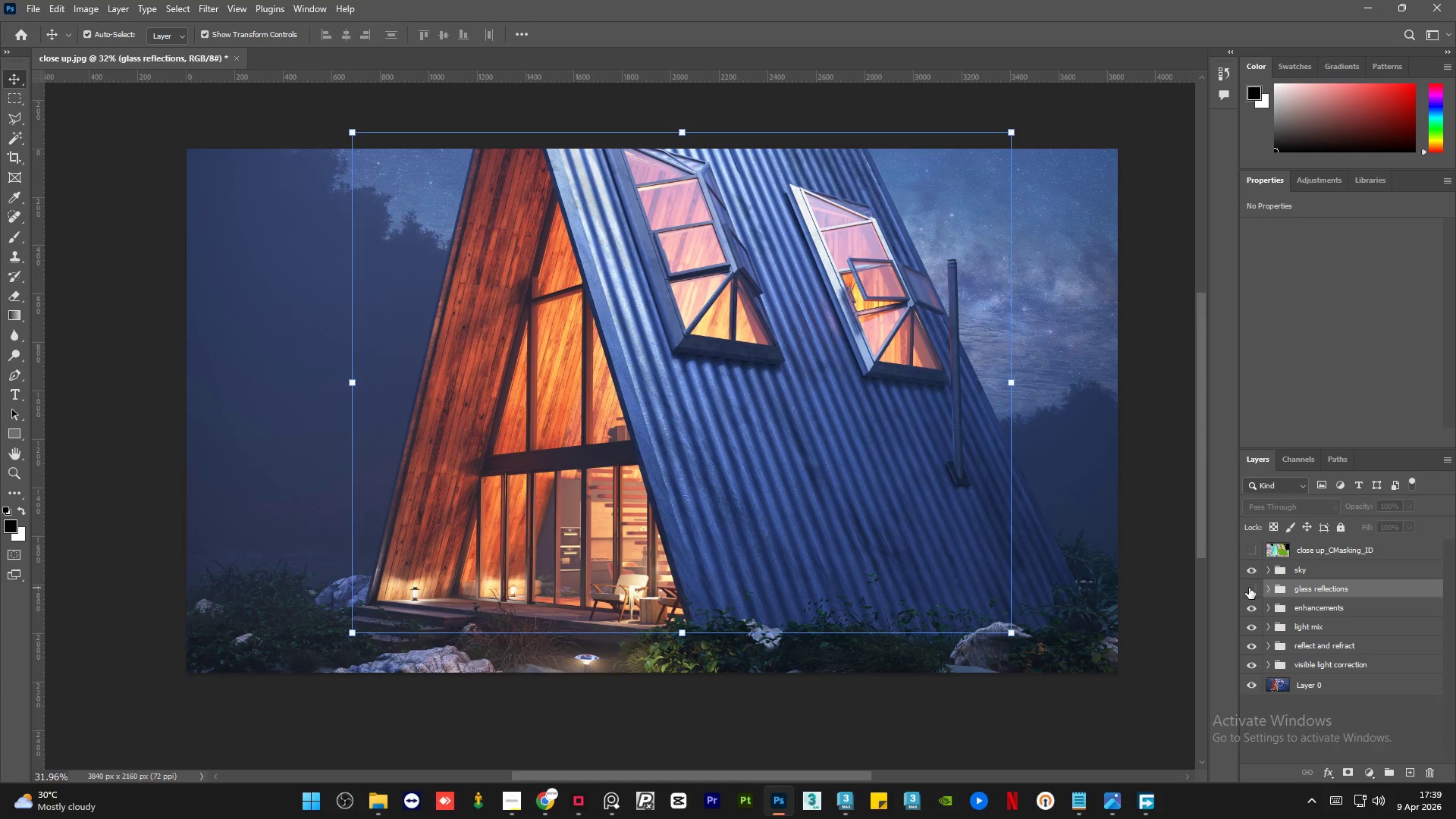 
left_click([1249, 588])
 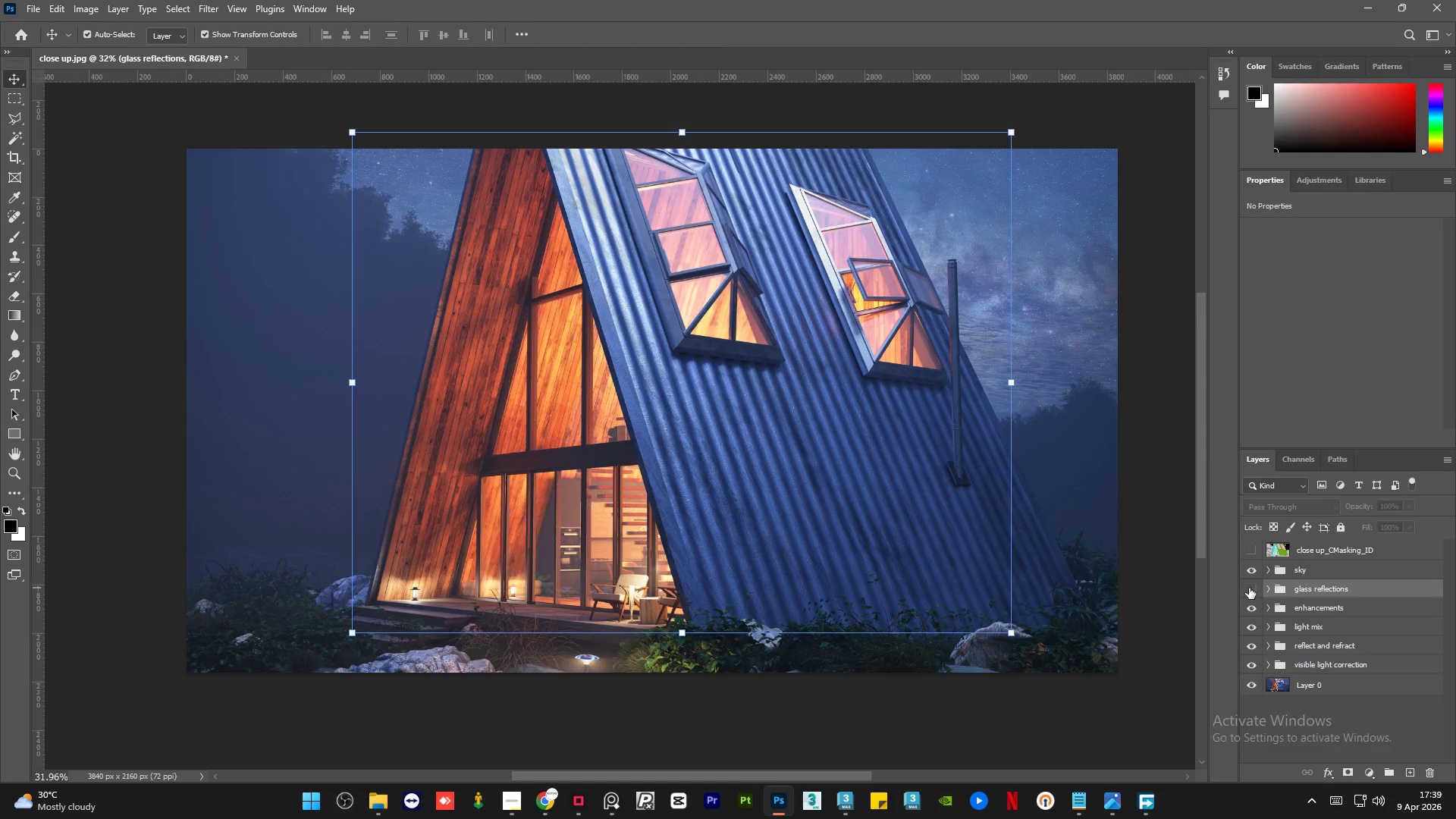 
double_click([1249, 588])
 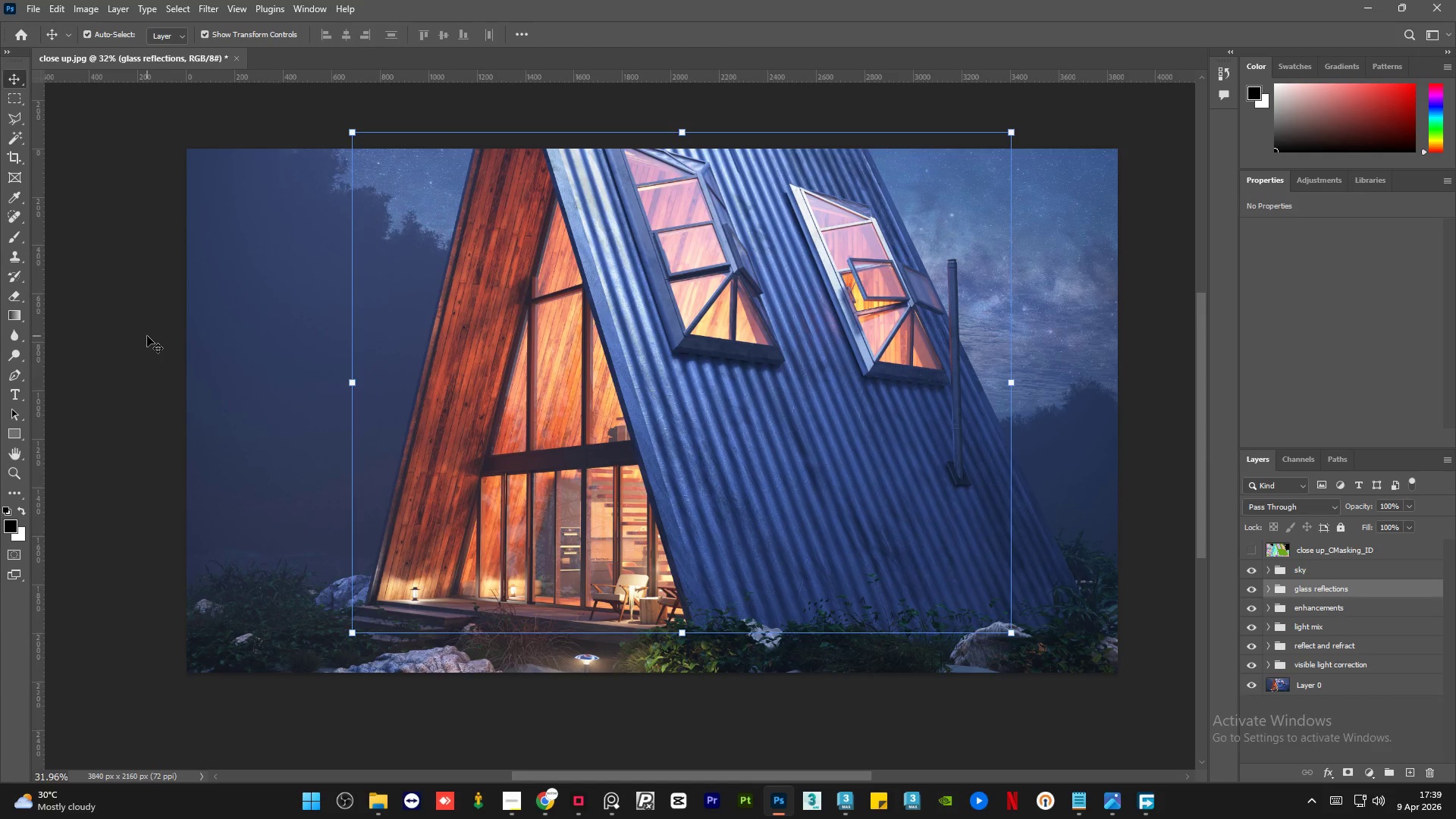 
left_click([146, 336])
 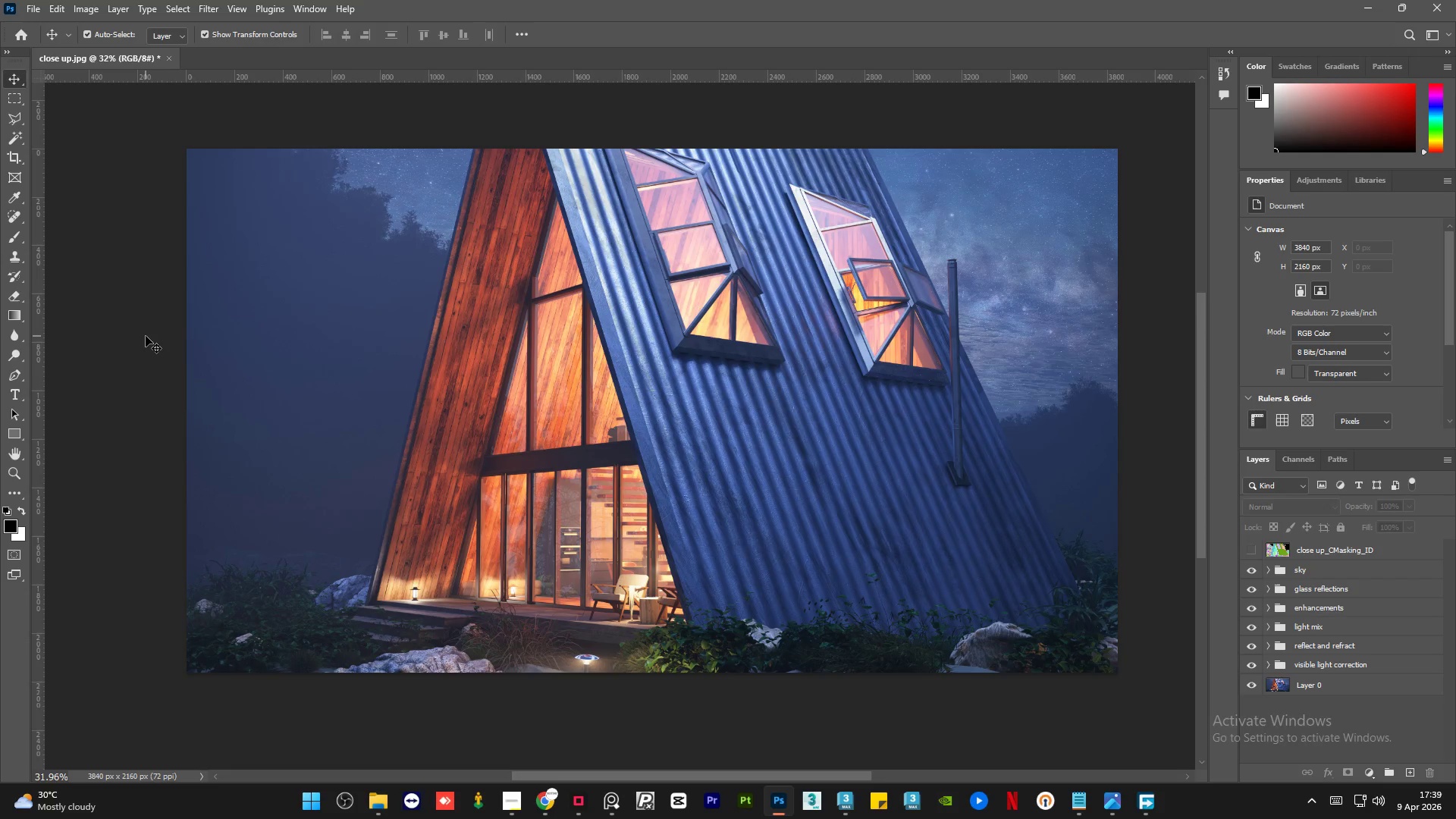 
hold_key(key=AltLeft, duration=0.45)
 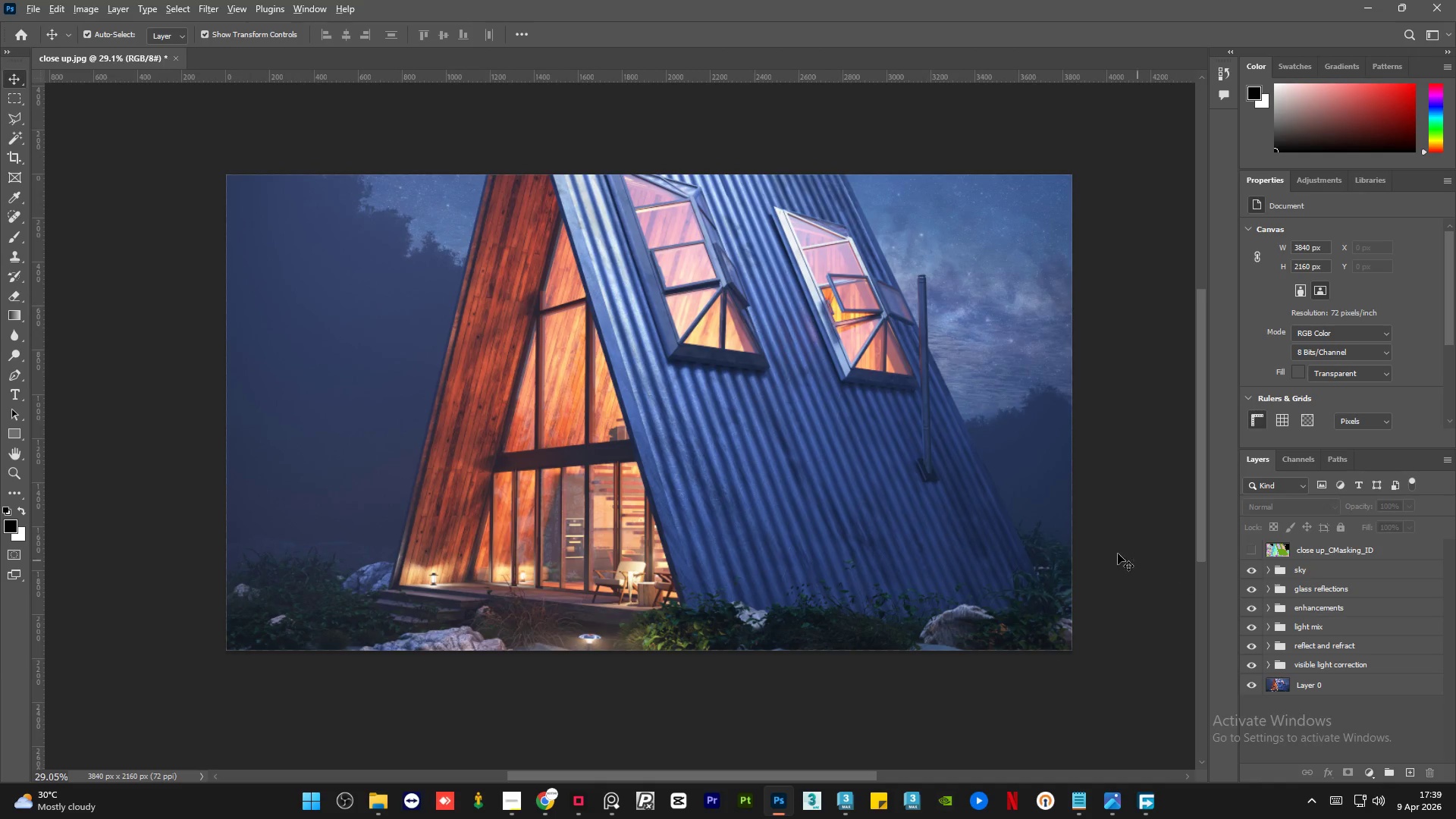 
hold_key(key=AltLeft, duration=1.16)
 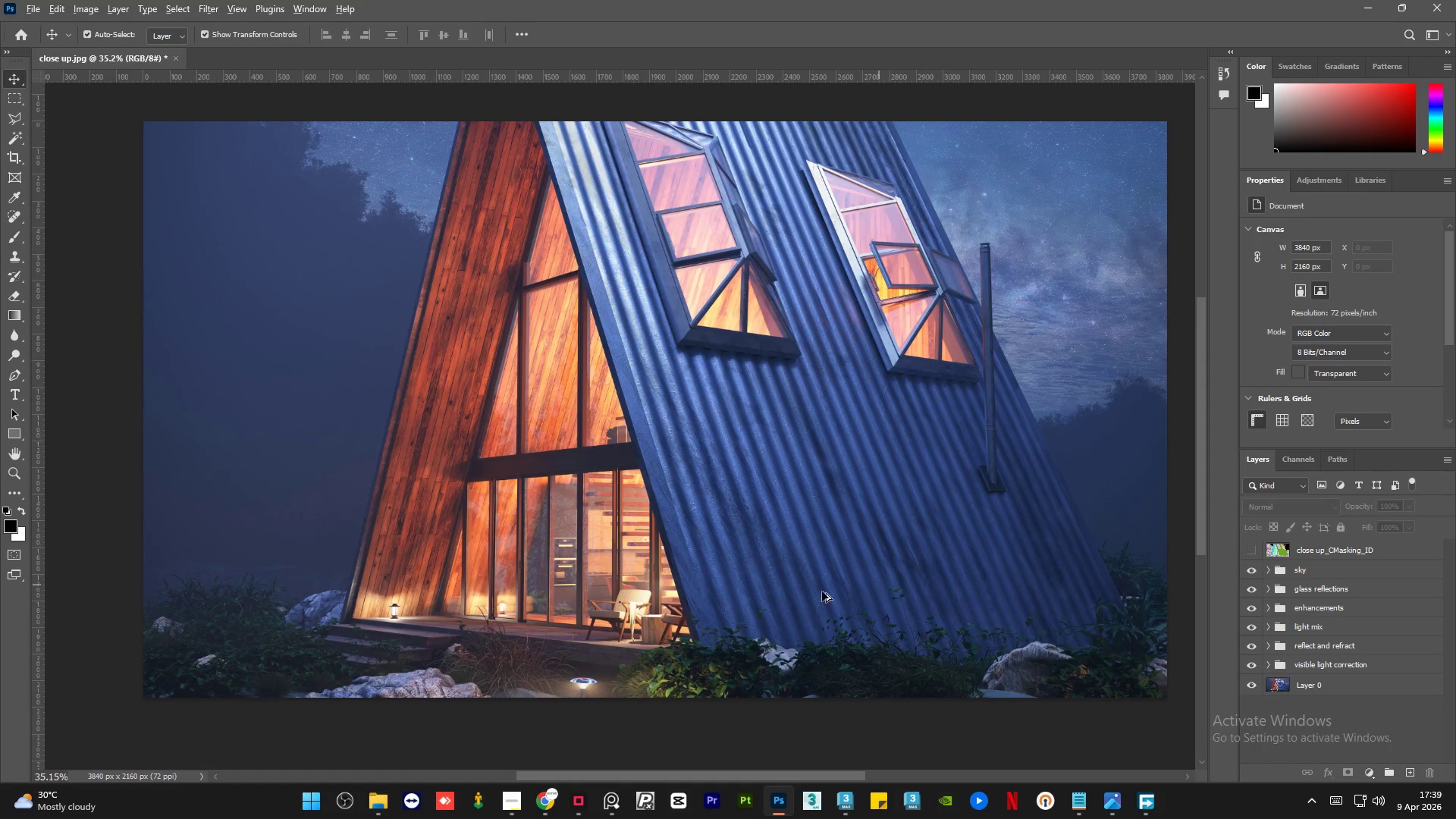 
scroll: coordinate [165, 328], scroll_direction: down, amount: 1.0
 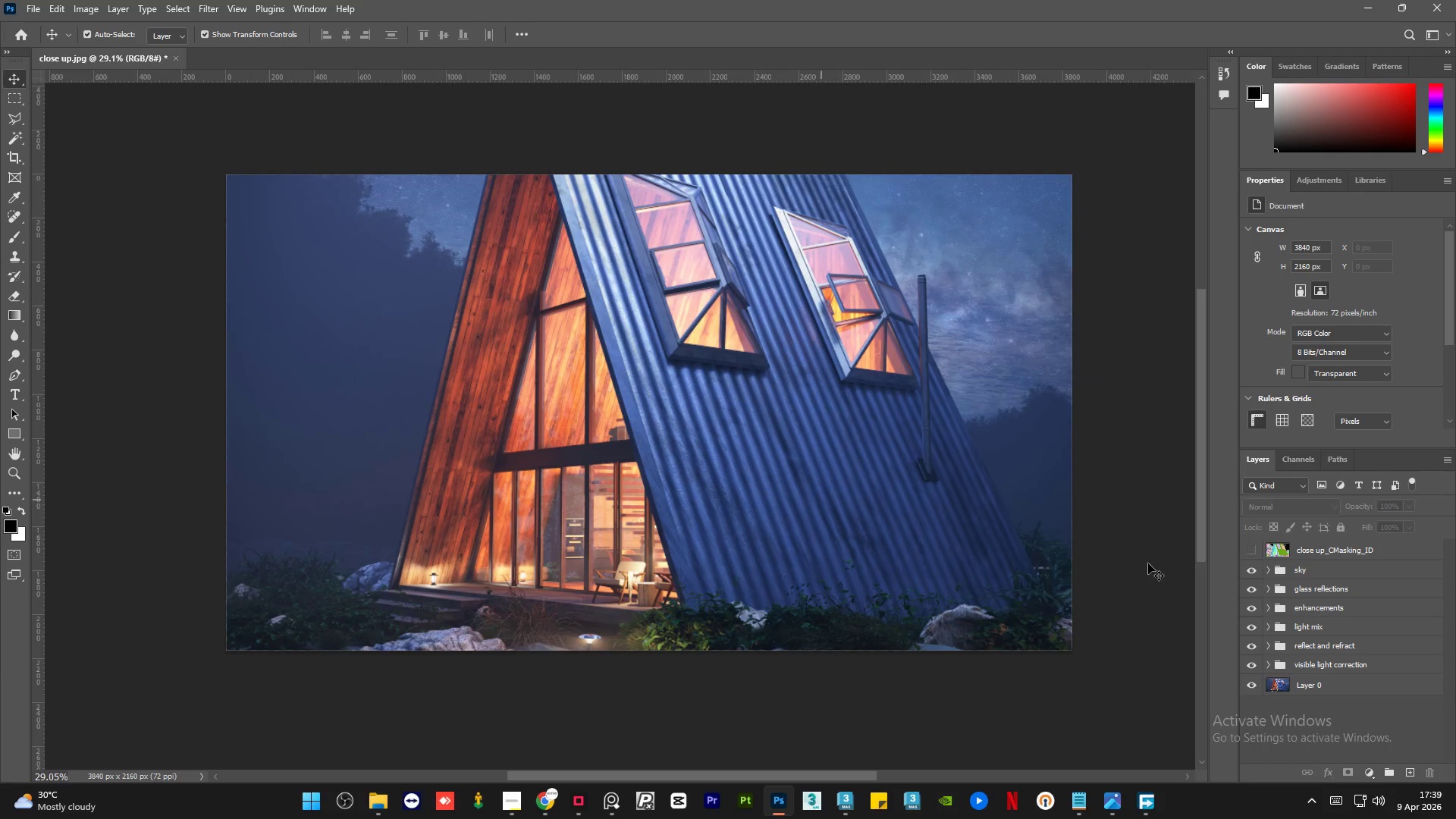 
scroll: coordinate [1127, 541], scroll_direction: up, amount: 2.0
 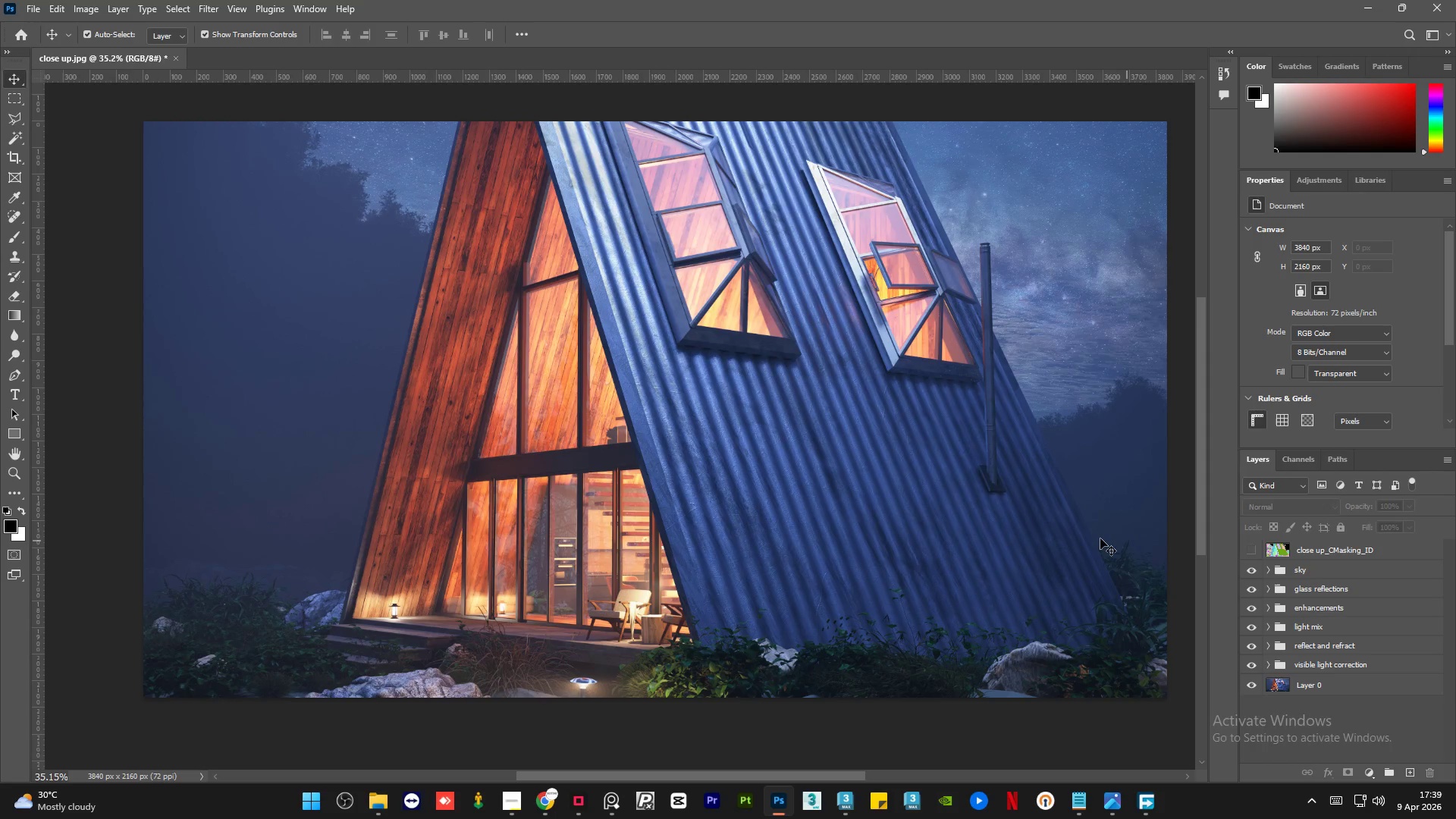 
hold_key(key=AltLeft, duration=1.41)
scroll: coordinate [583, 656], scroll_direction: up, amount: 18.0
 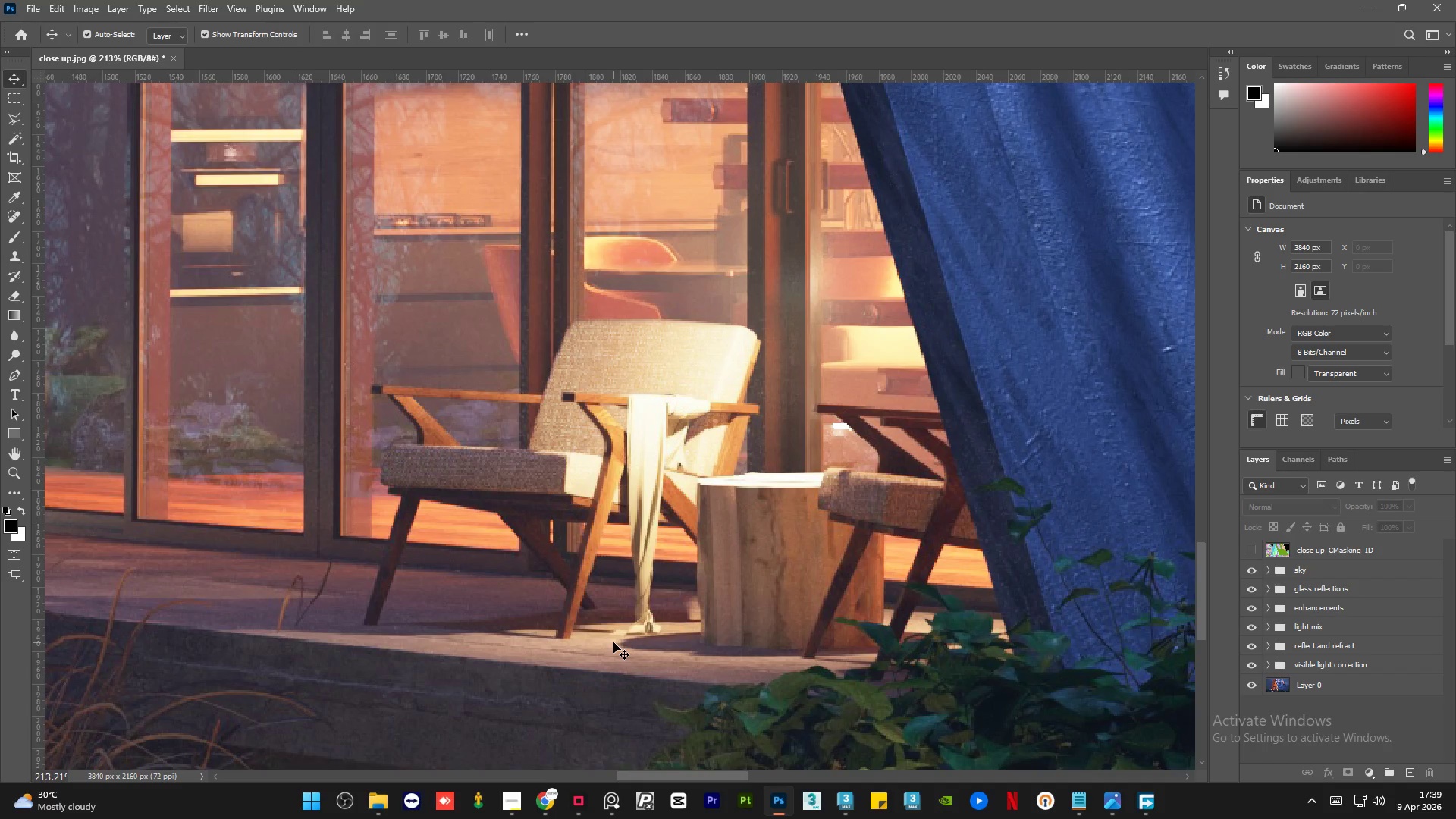 
hold_key(key=AltLeft, duration=1.5)
 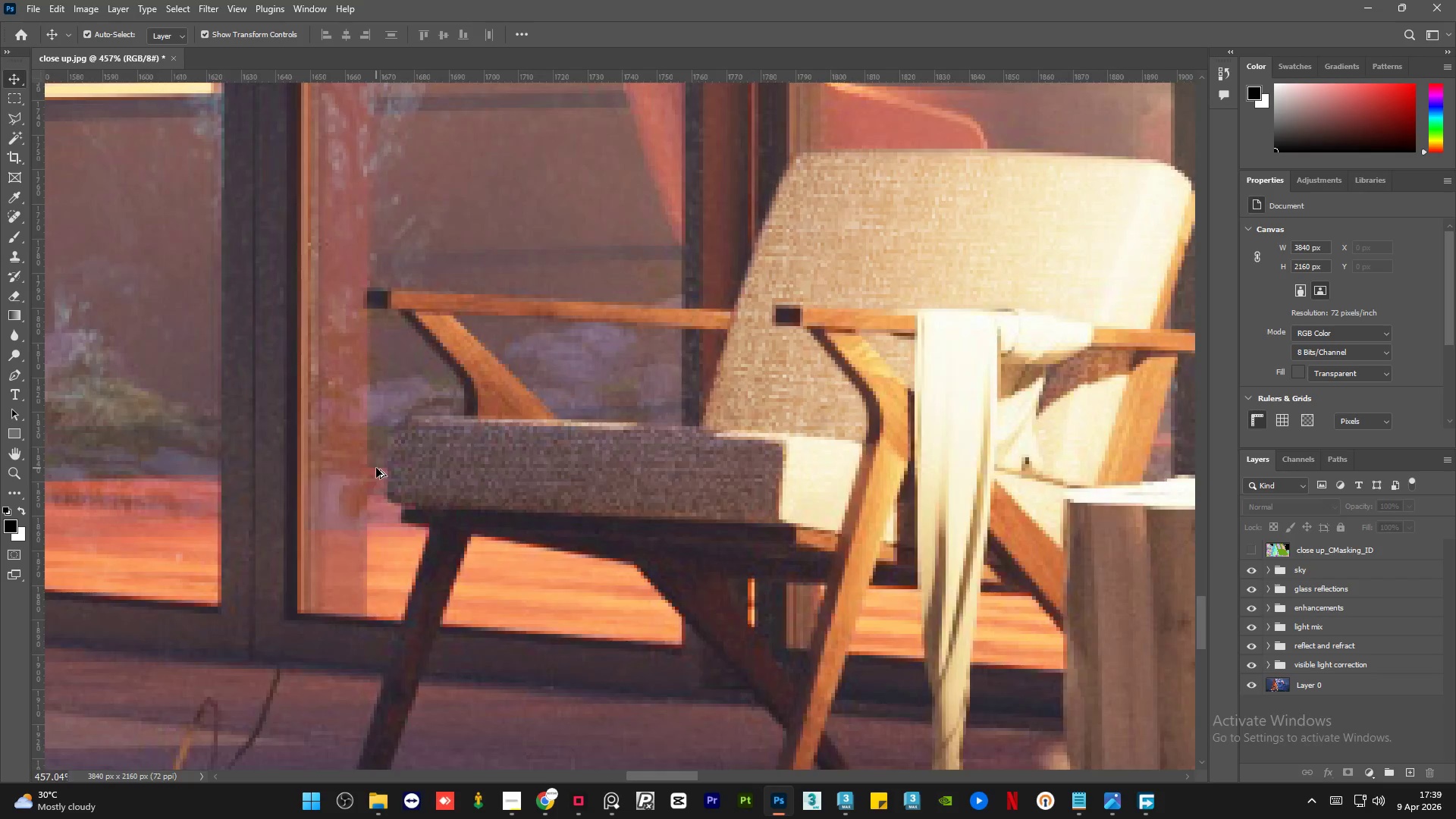 
hold_key(key=AltLeft, duration=1.51)
scroll: coordinate [376, 468], scroll_direction: up, amount: 12.0
 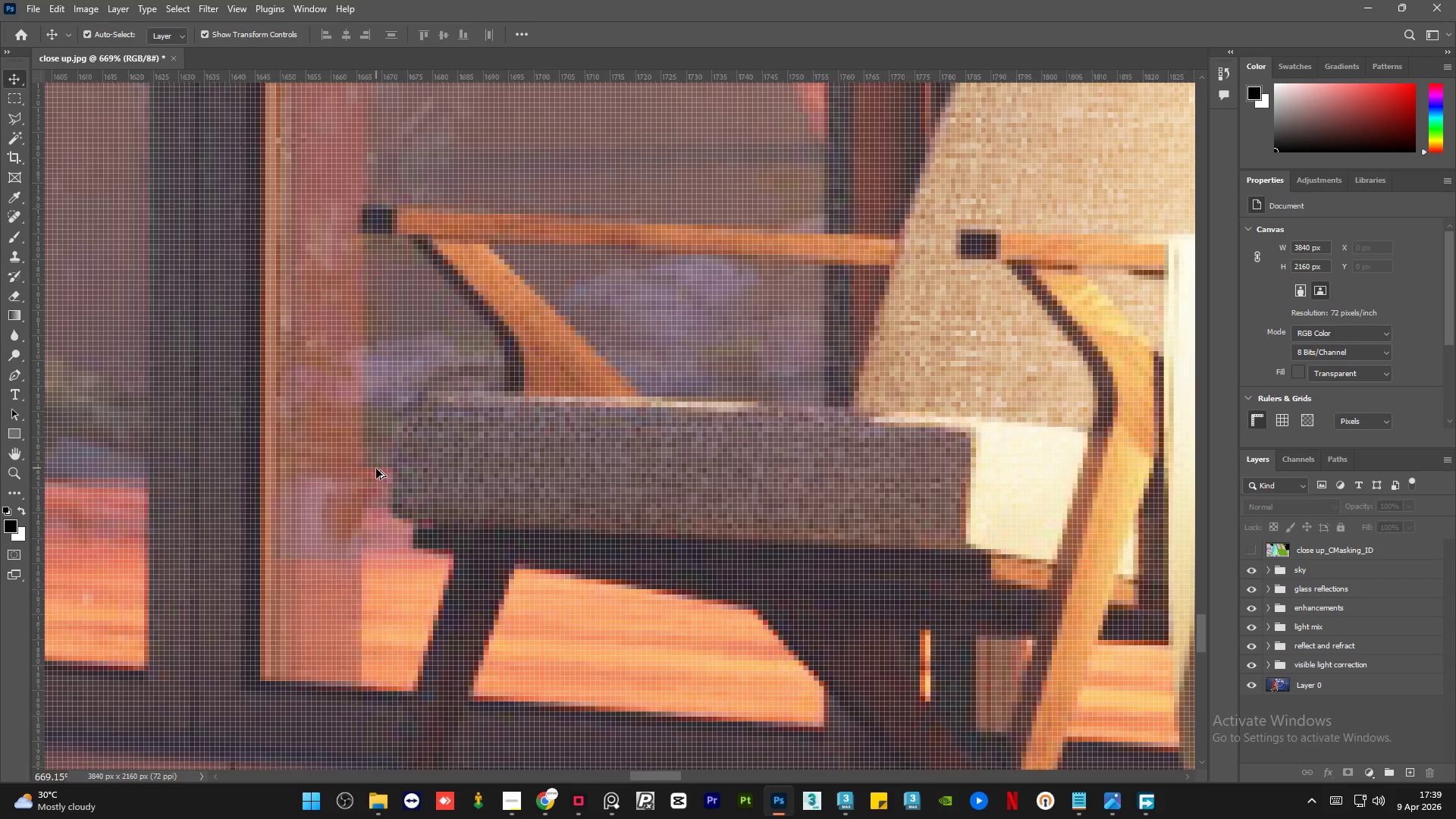 
hold_key(key=AltLeft, duration=1.52)
 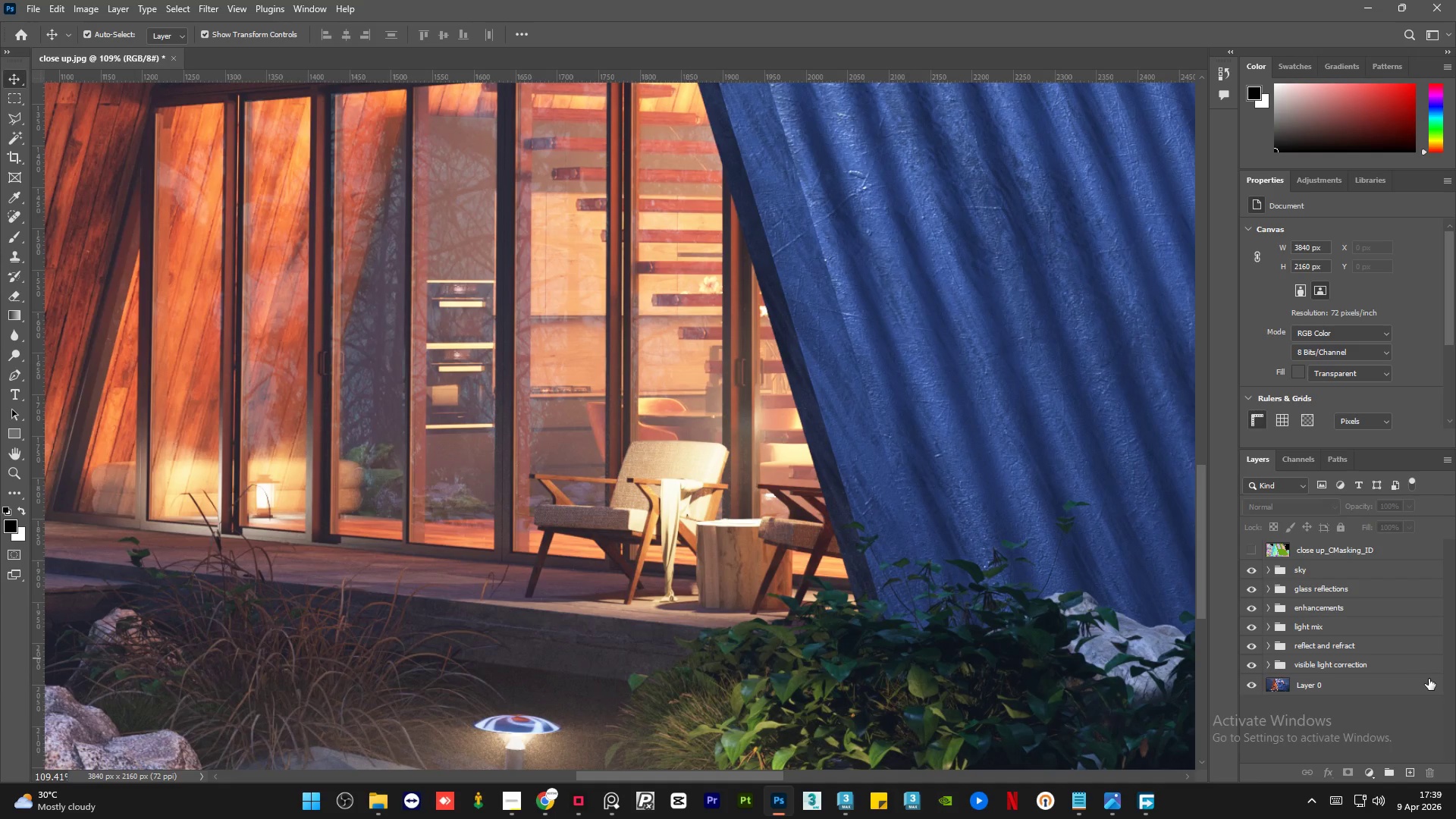 
hold_key(key=AltLeft, duration=0.33)
 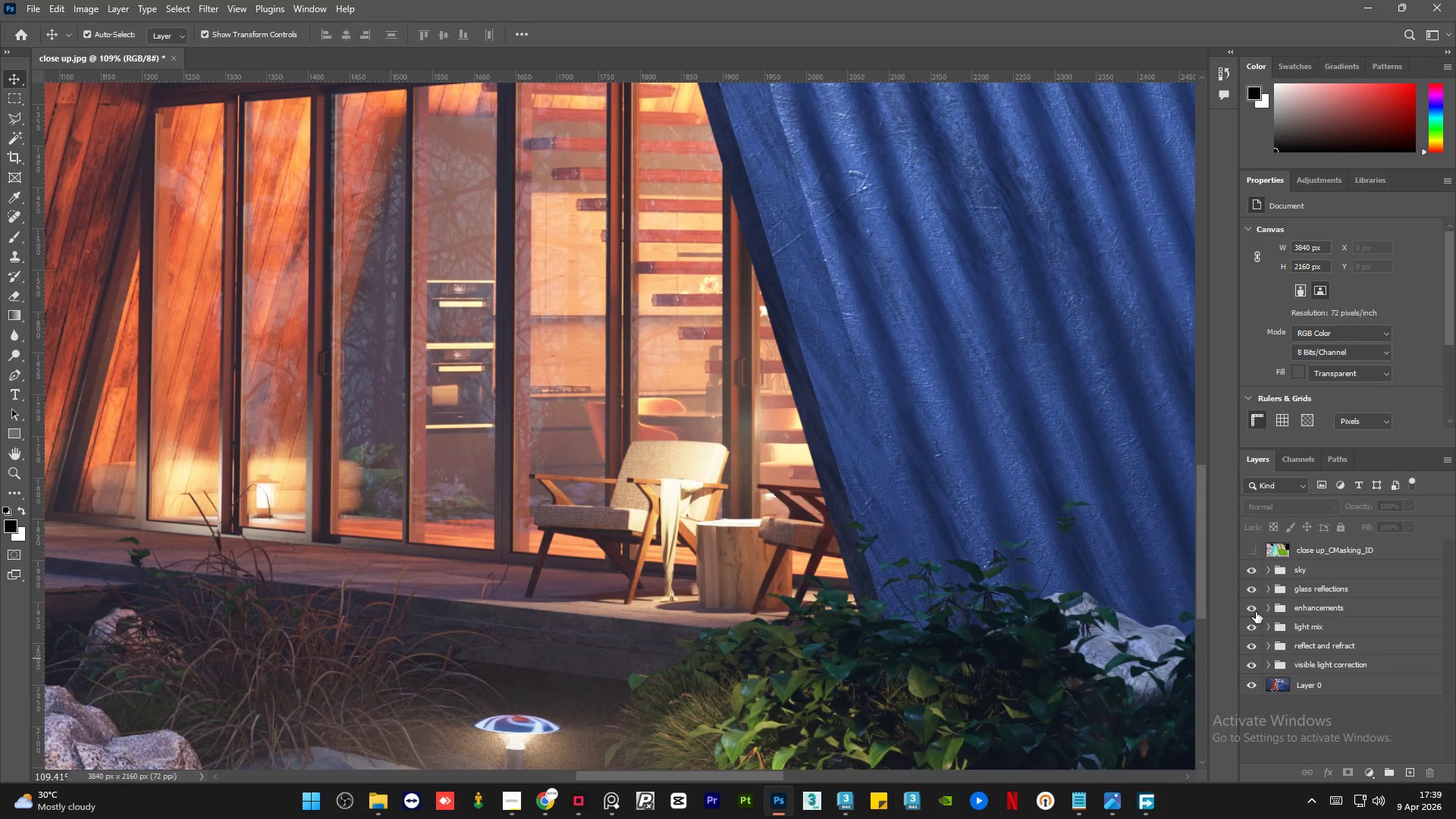 
scroll: coordinate [614, 525], scroll_direction: down, amount: 18.0
 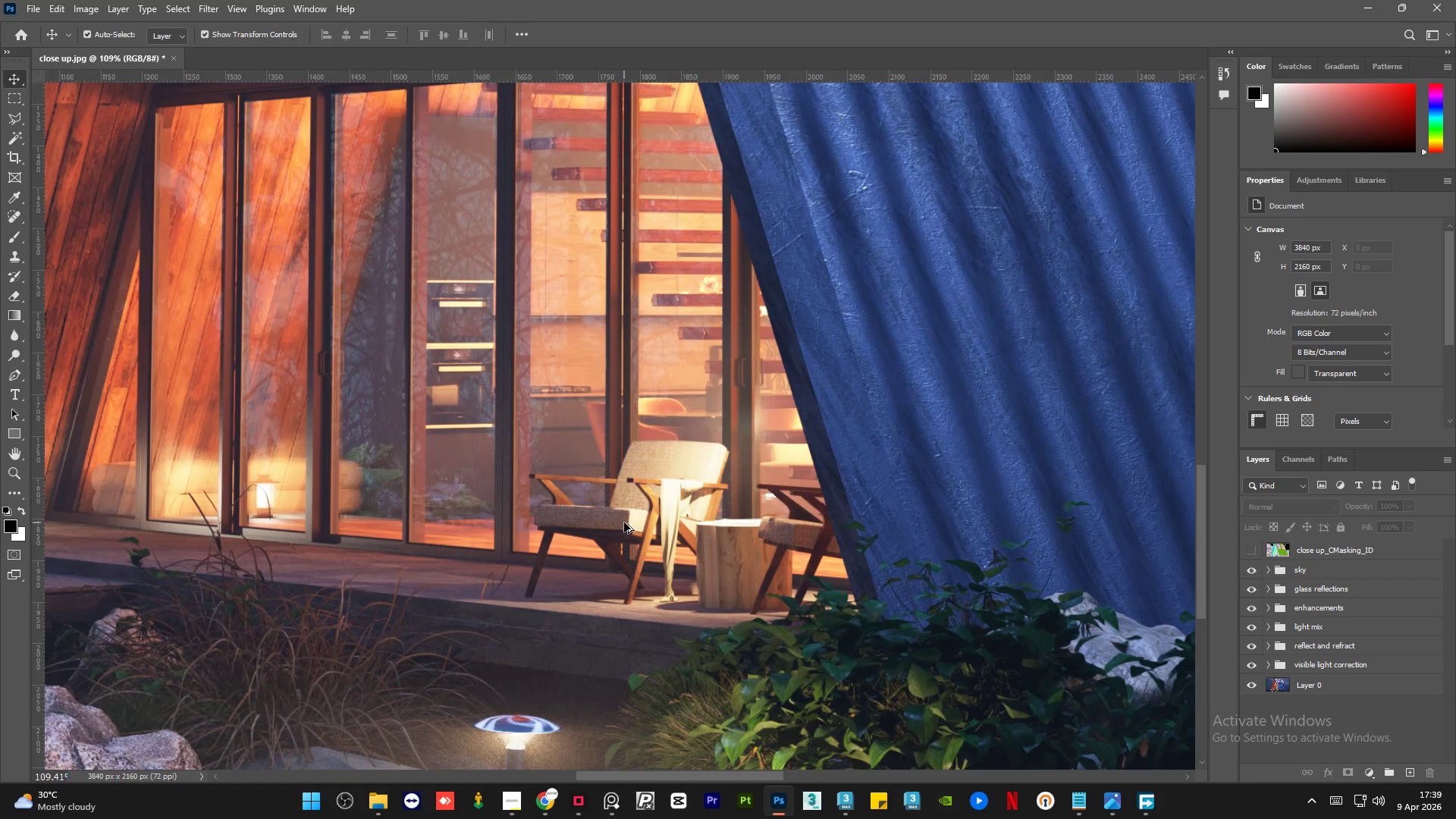 
left_click([1253, 611])
 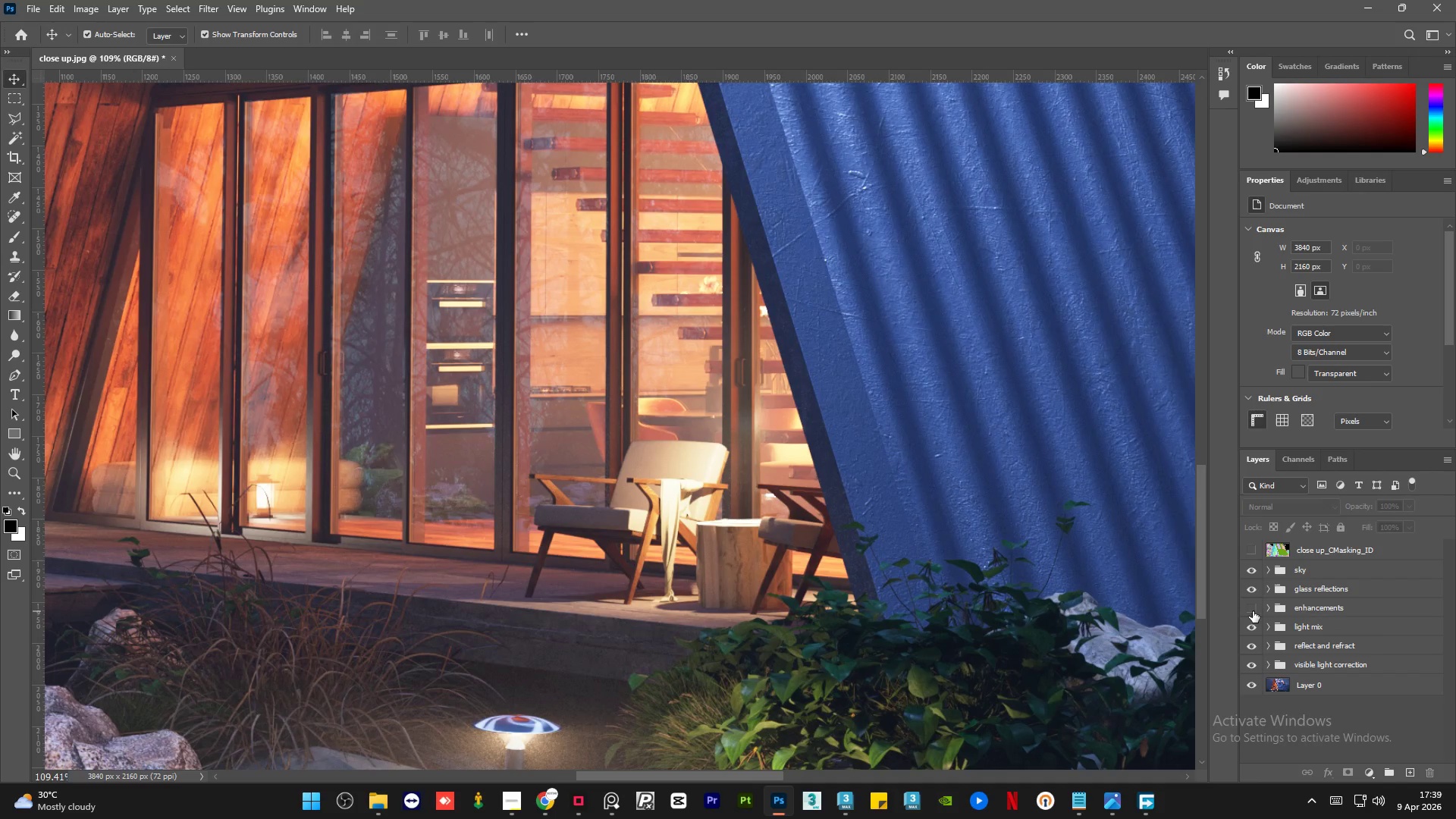 
left_click([1253, 611])
 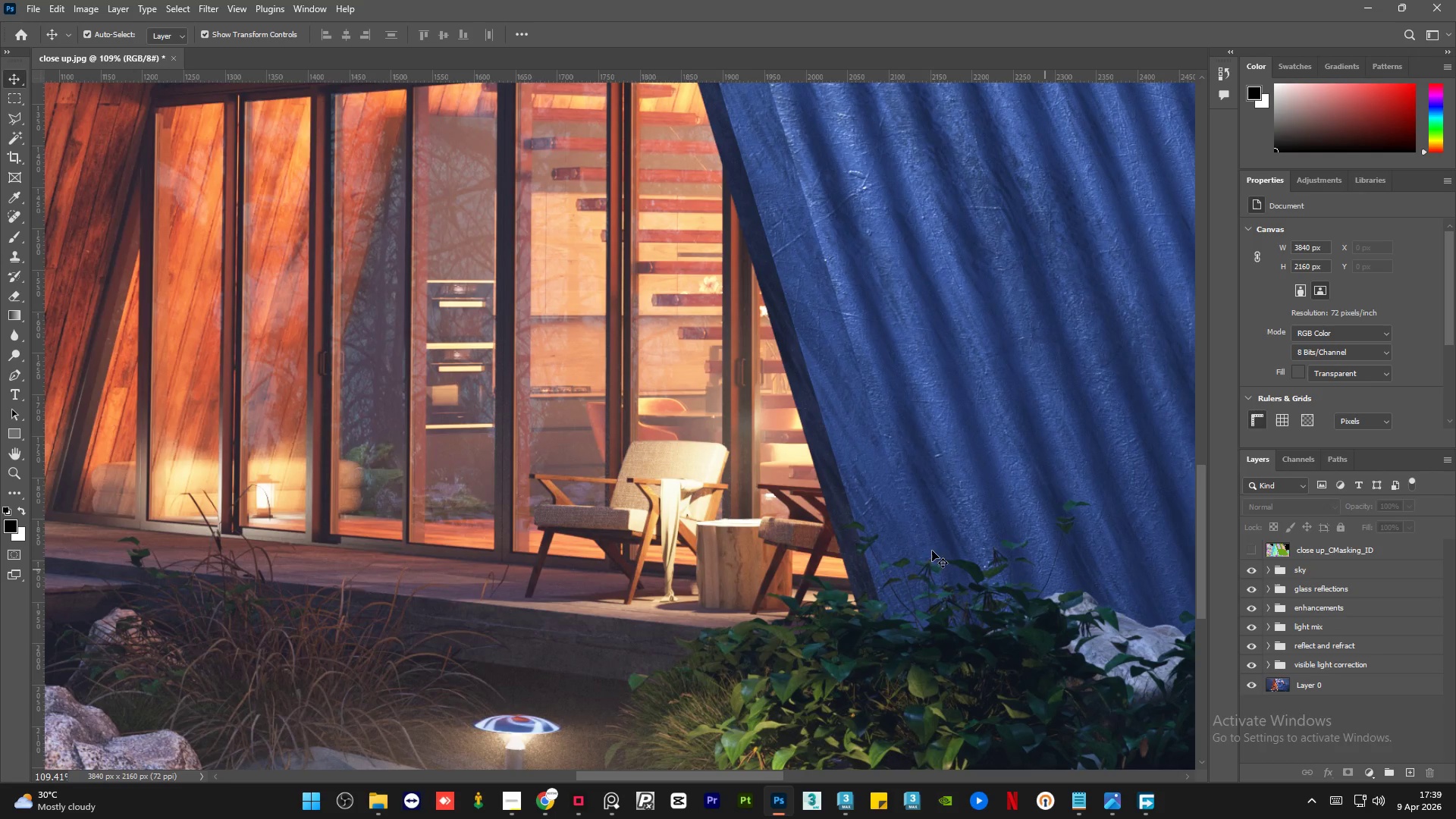 
hold_key(key=AltLeft, duration=1.52)
 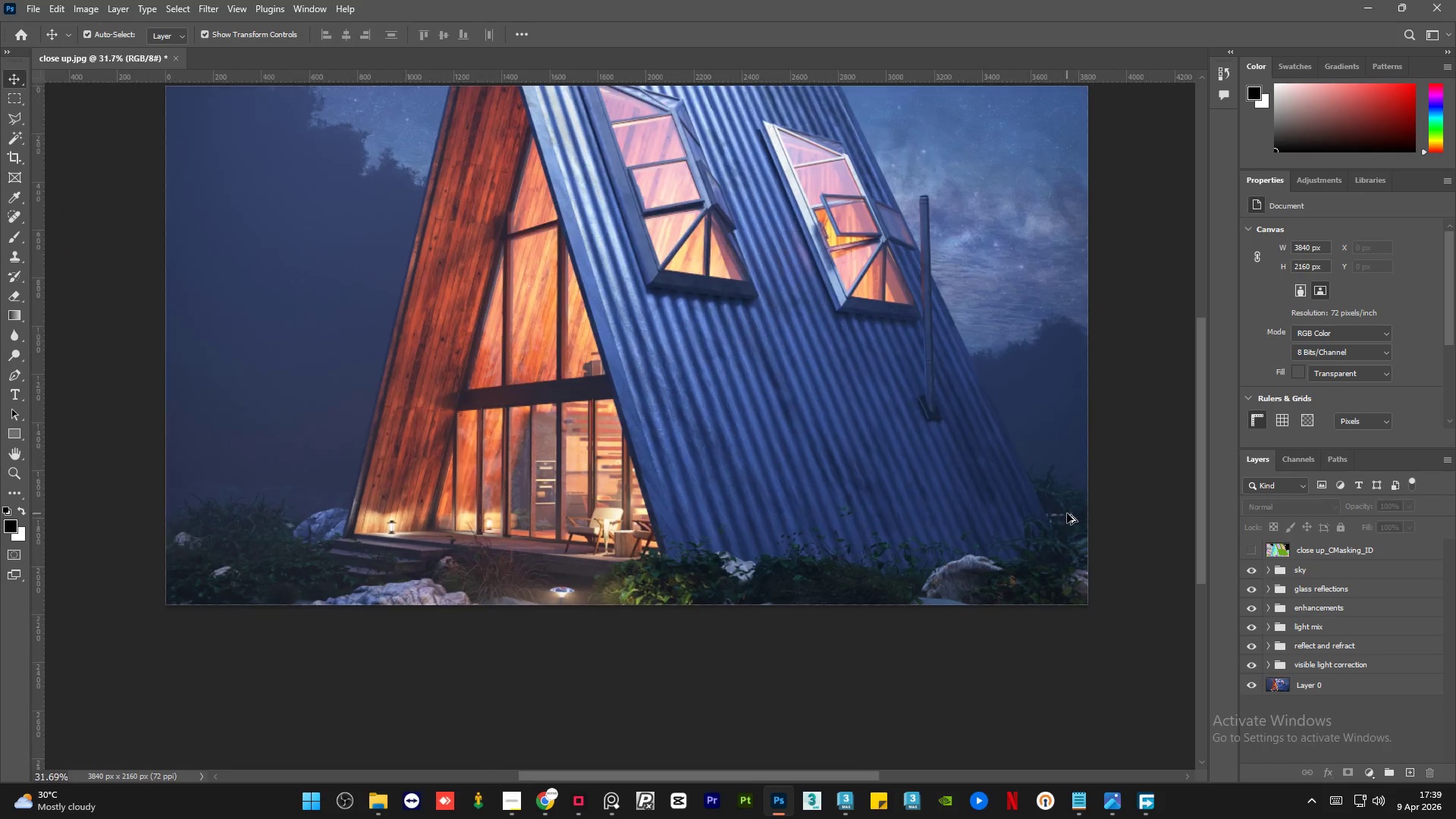 
hold_key(key=AltLeft, duration=0.77)
 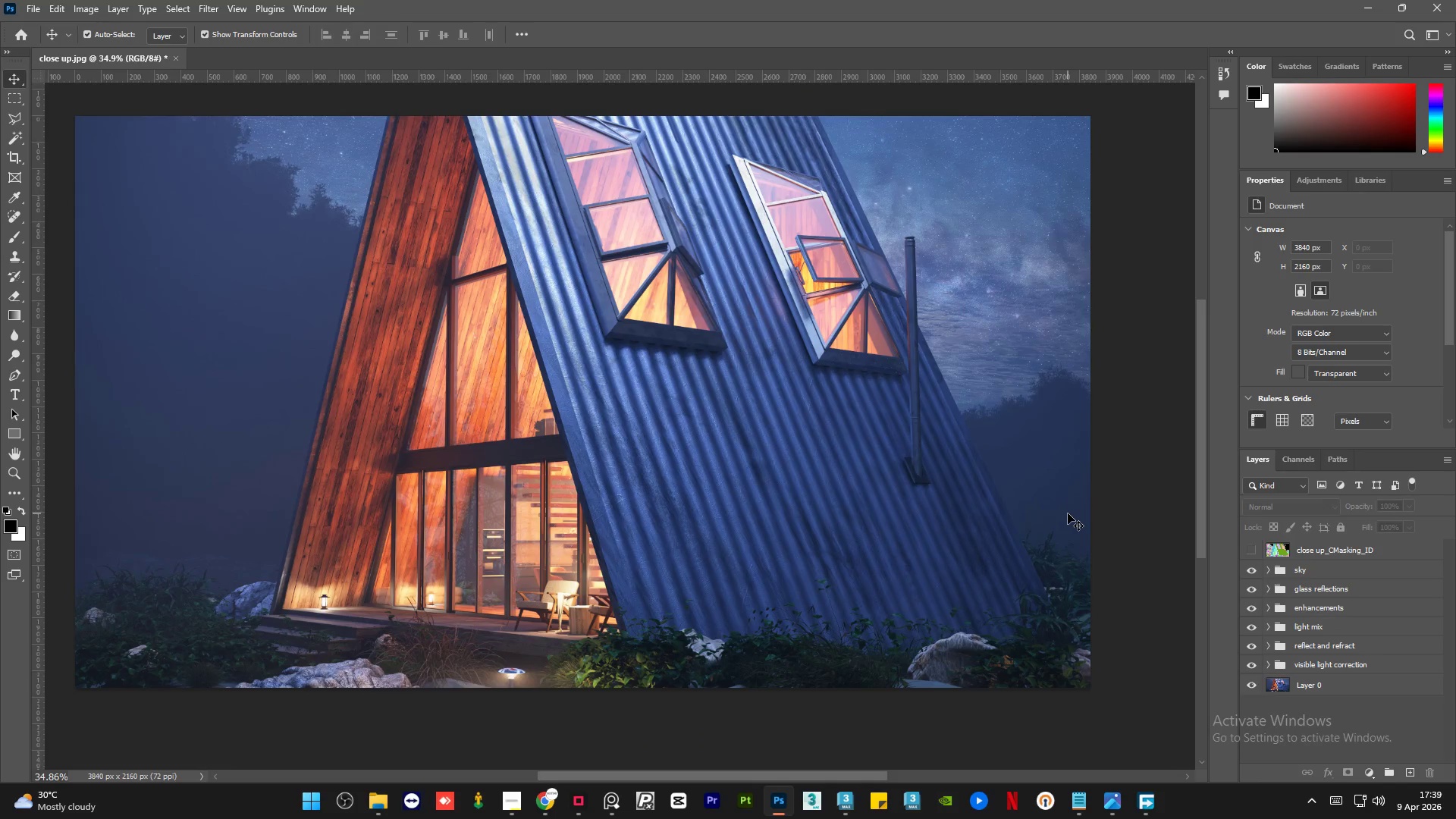 
scroll: coordinate [543, 529], scroll_direction: down, amount: 14.0
 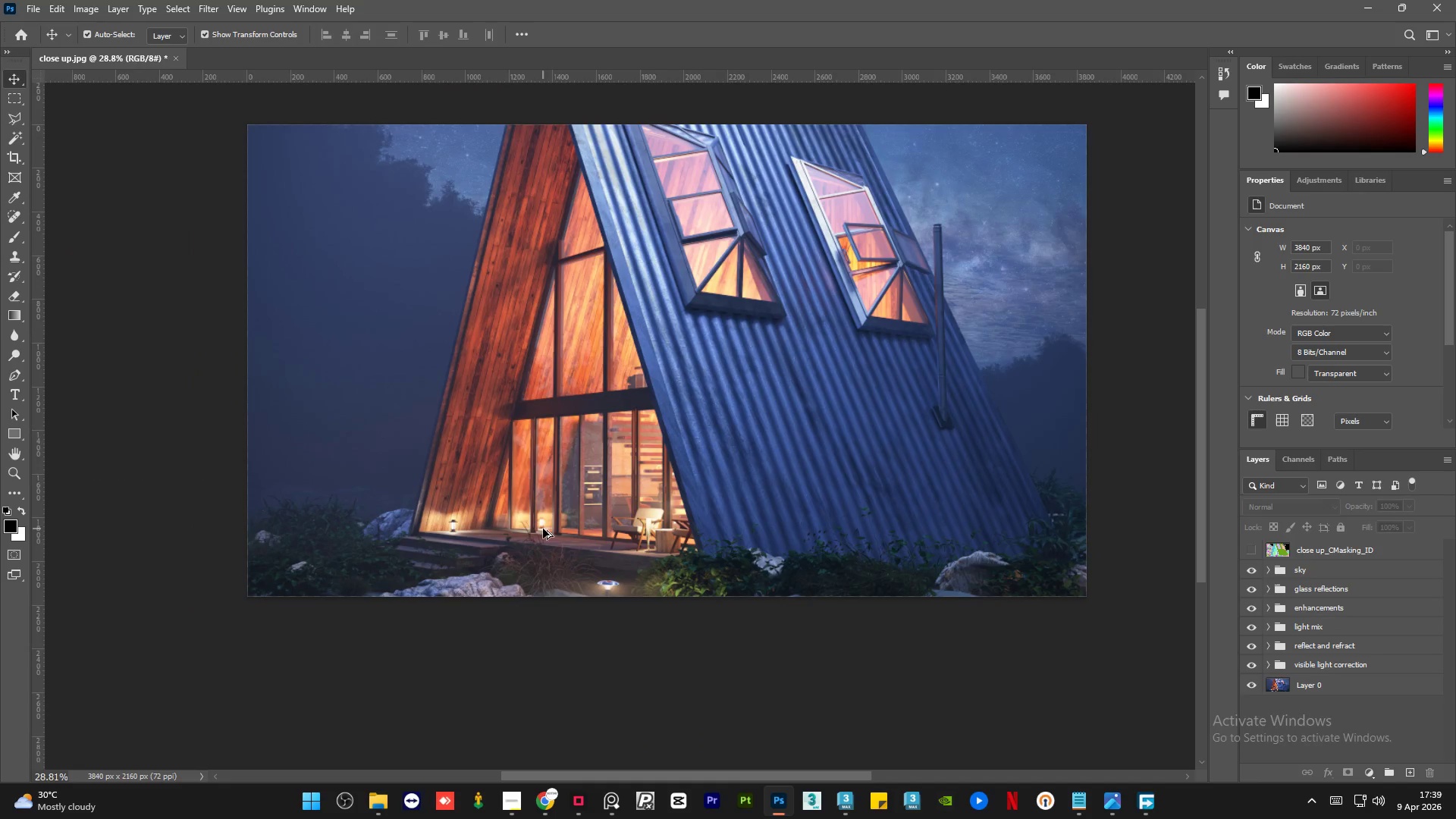 
scroll: coordinate [1068, 513], scroll_direction: up, amount: 8.0
 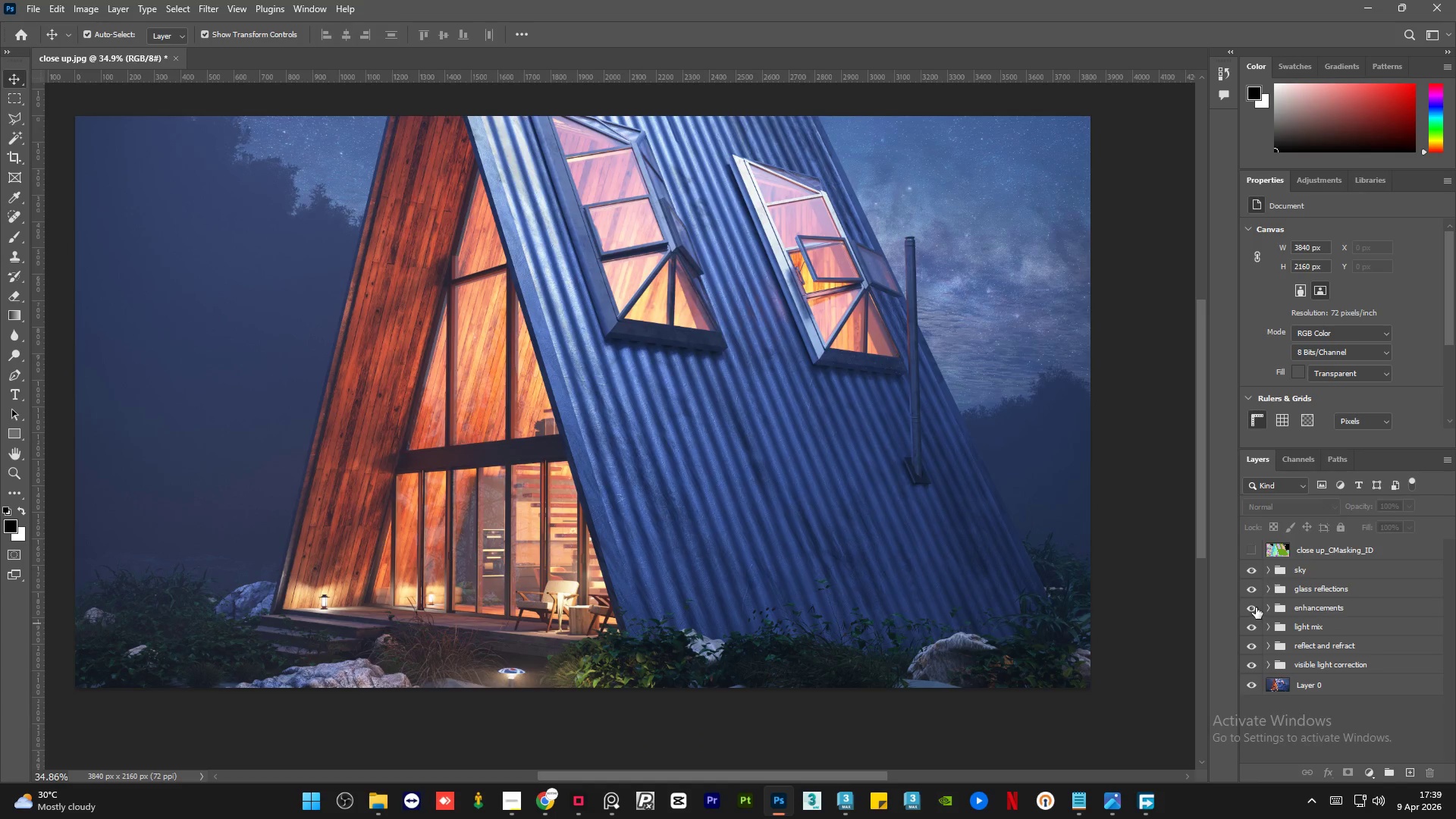 
double_click([1256, 607])
 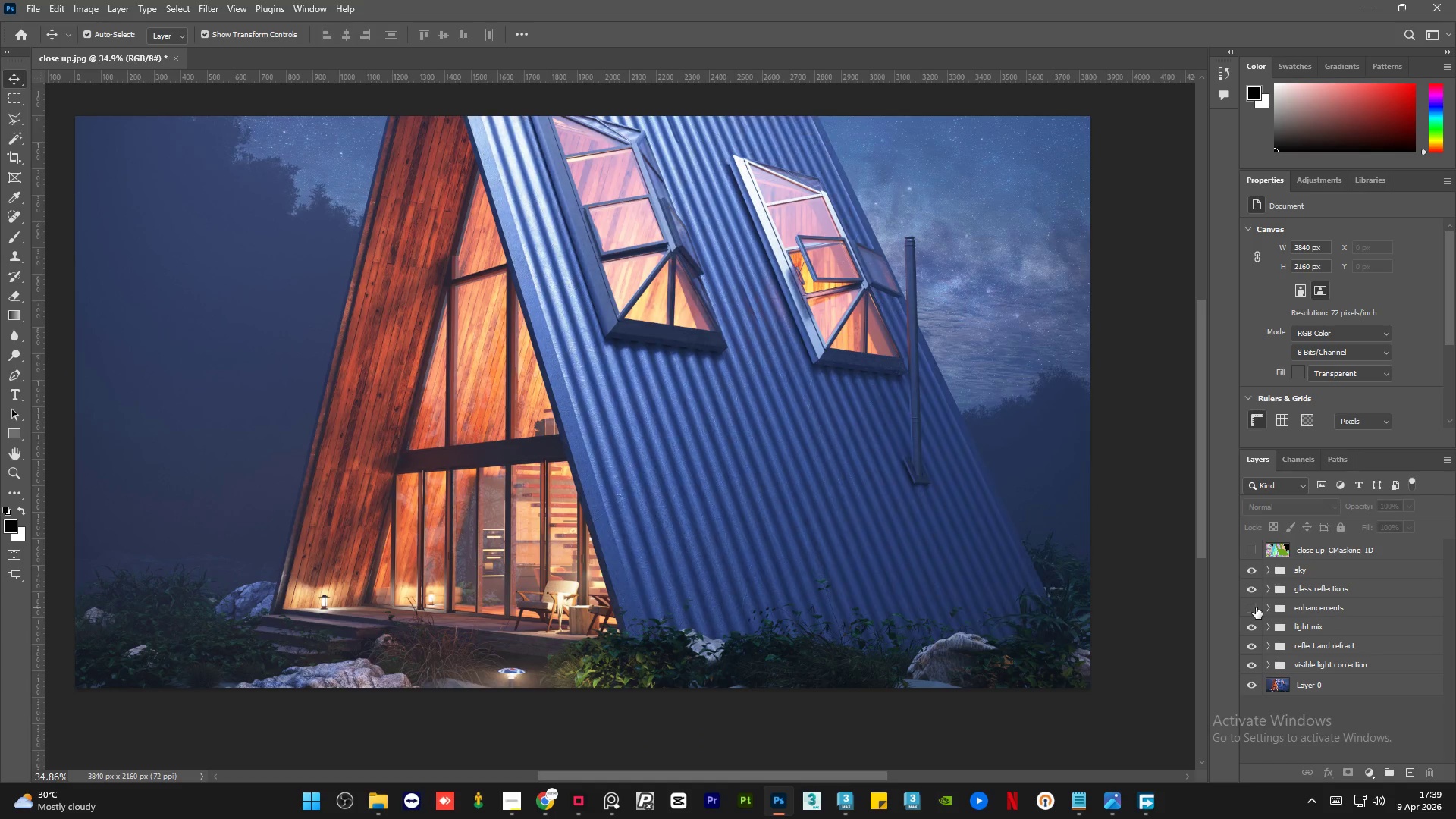 
double_click([1256, 607])
 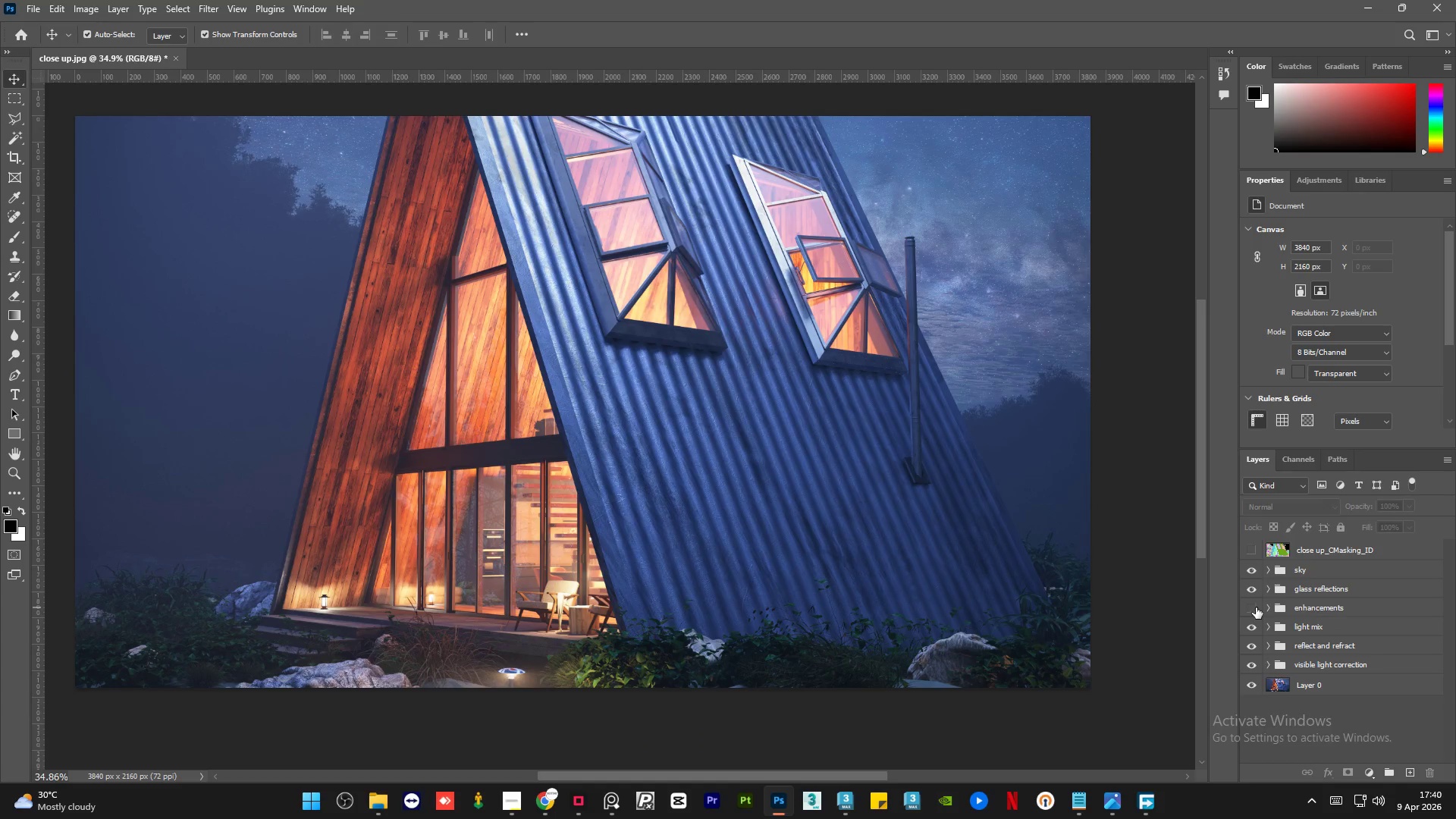 
double_click([1256, 607])
 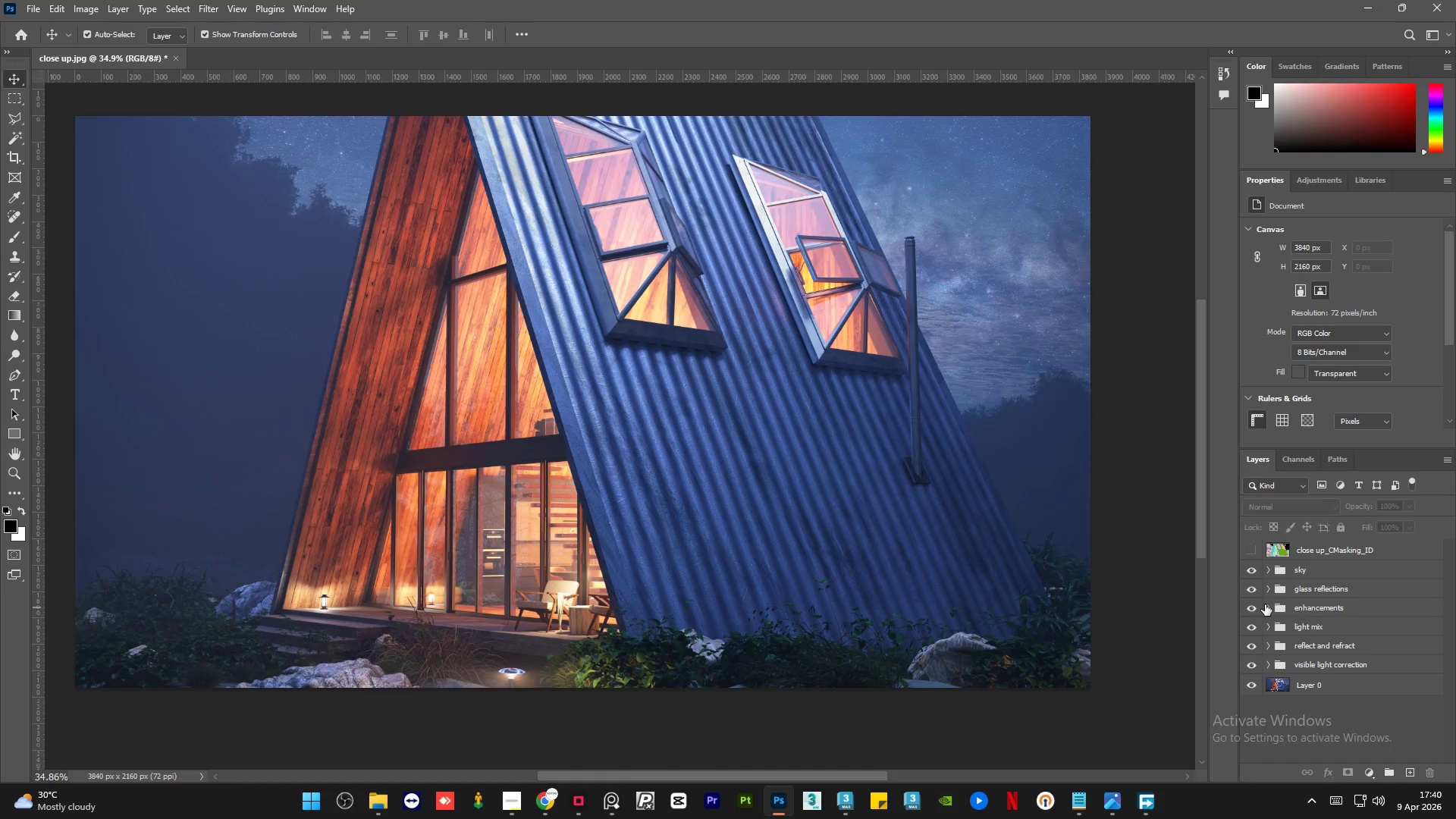 
left_click([1267, 607])
 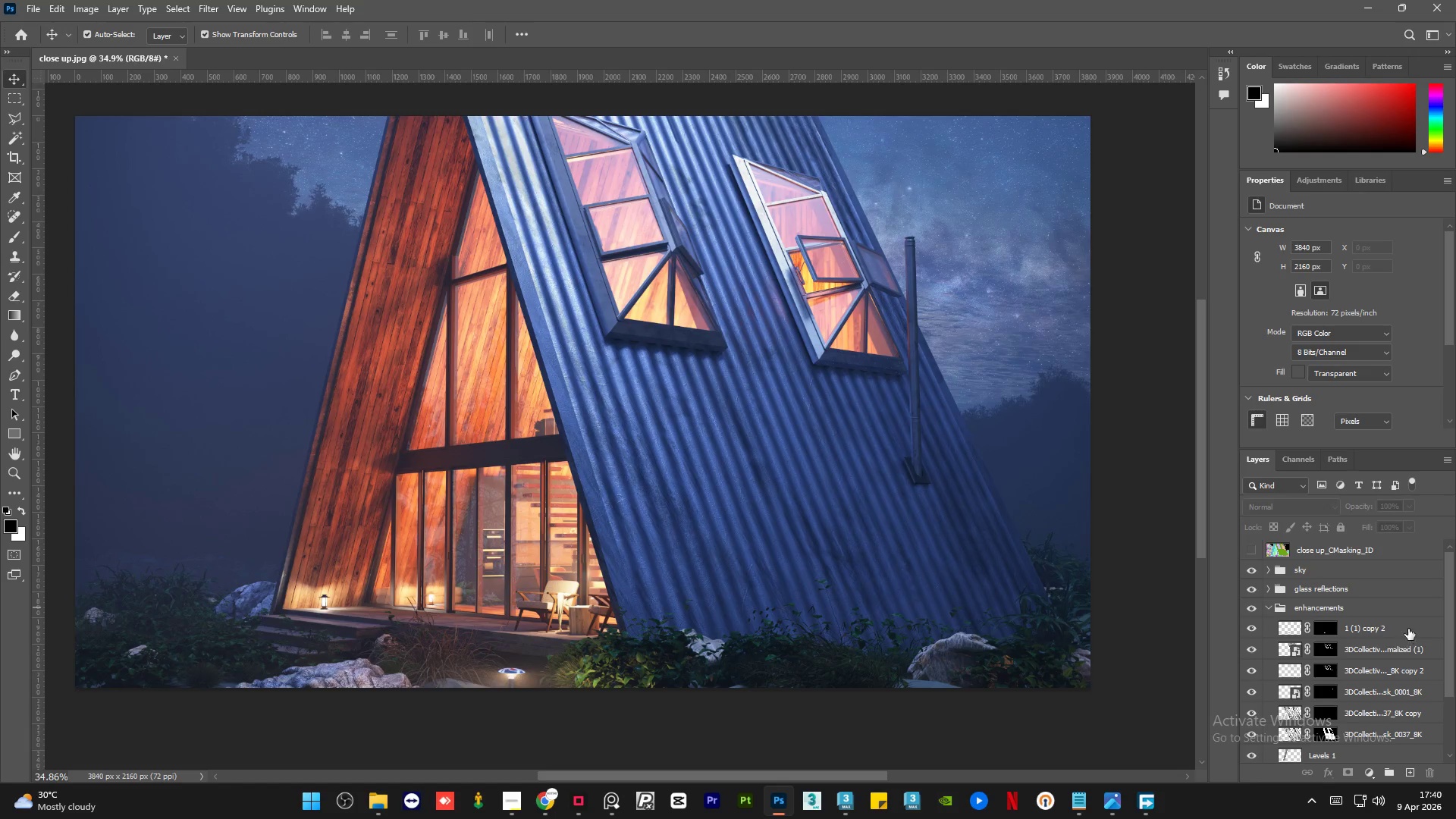 
left_click([1408, 628])
 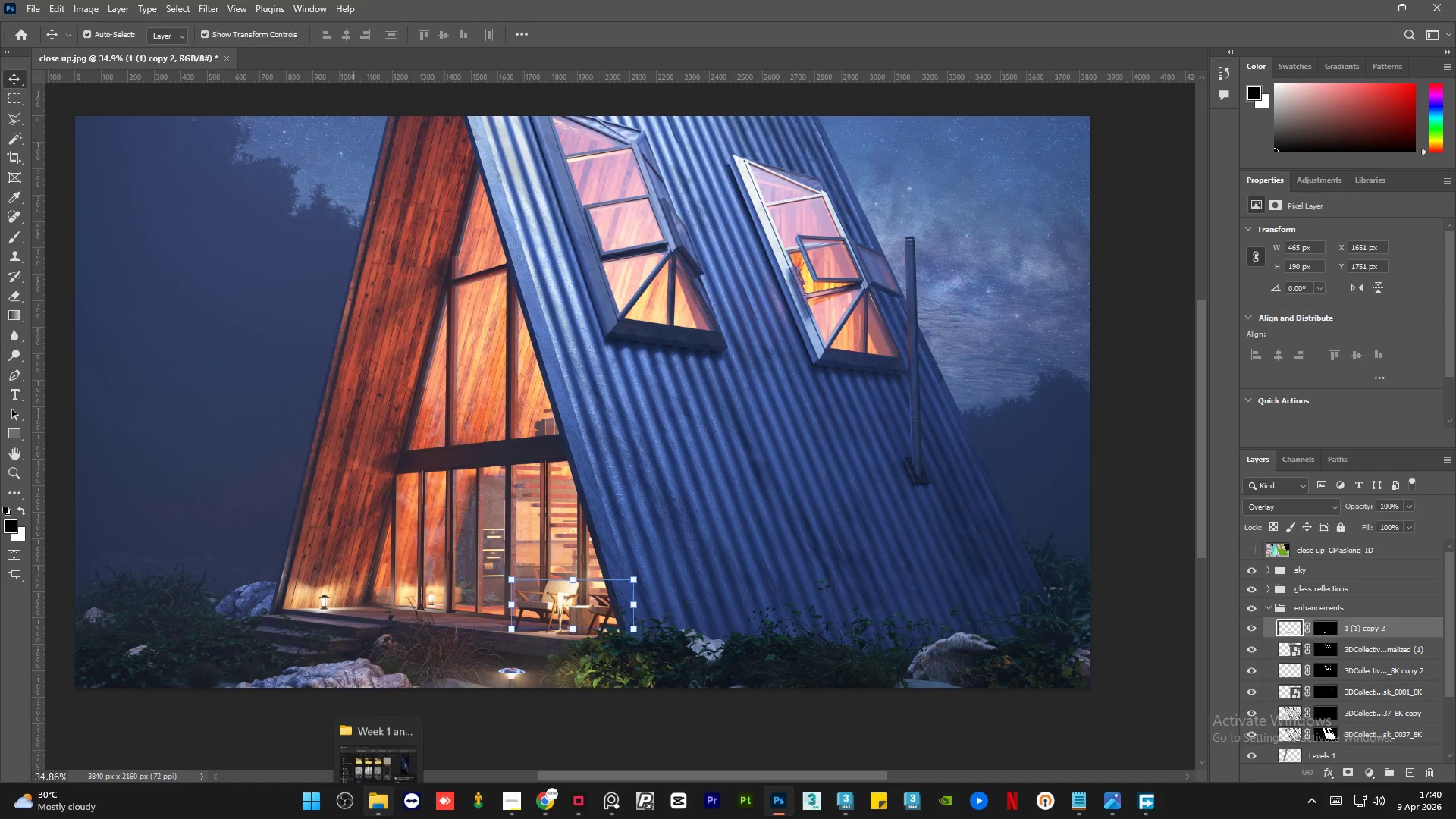 
left_click([381, 812])
 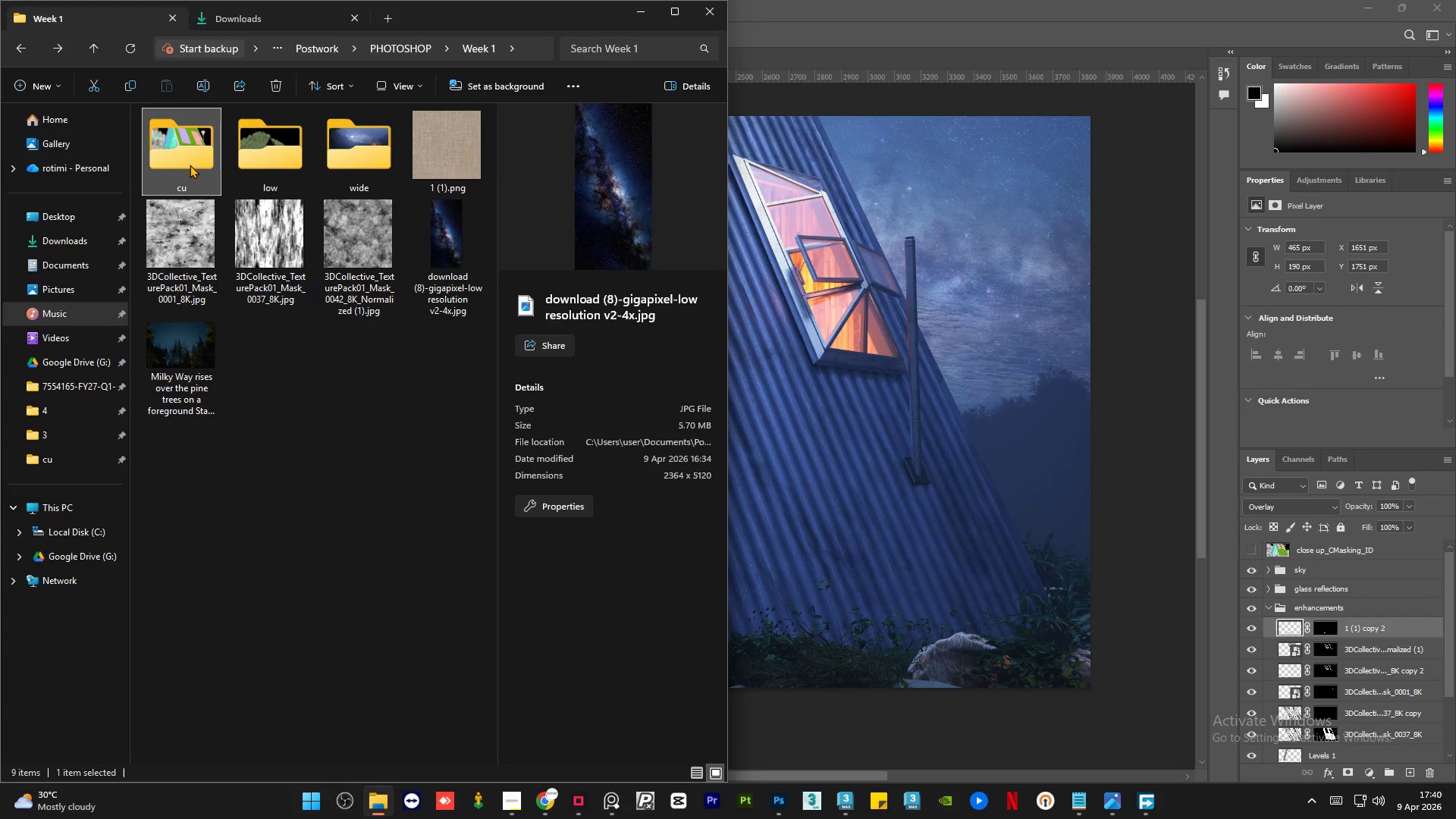 
double_click([190, 165])
 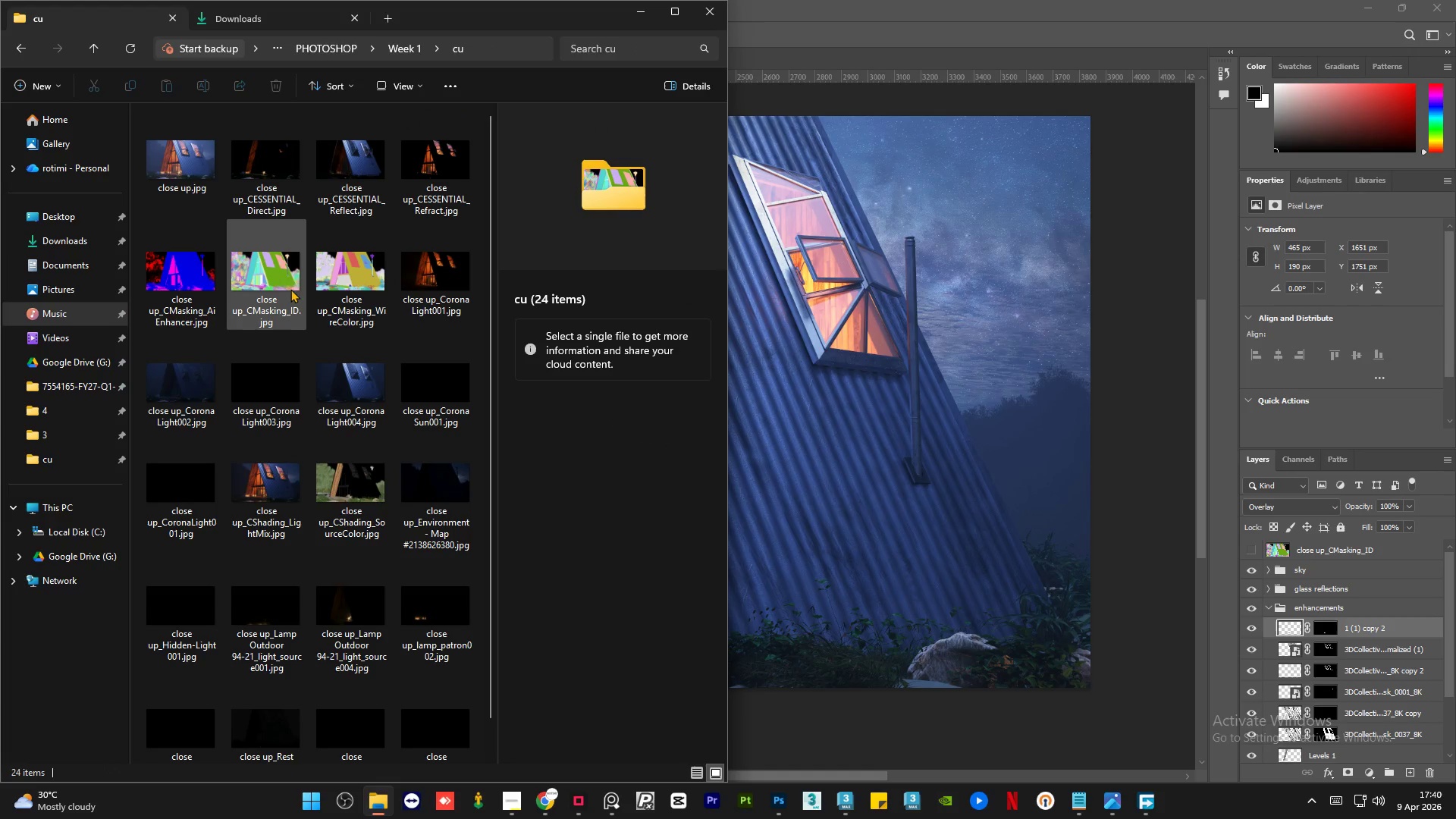 
left_click([275, 275])
 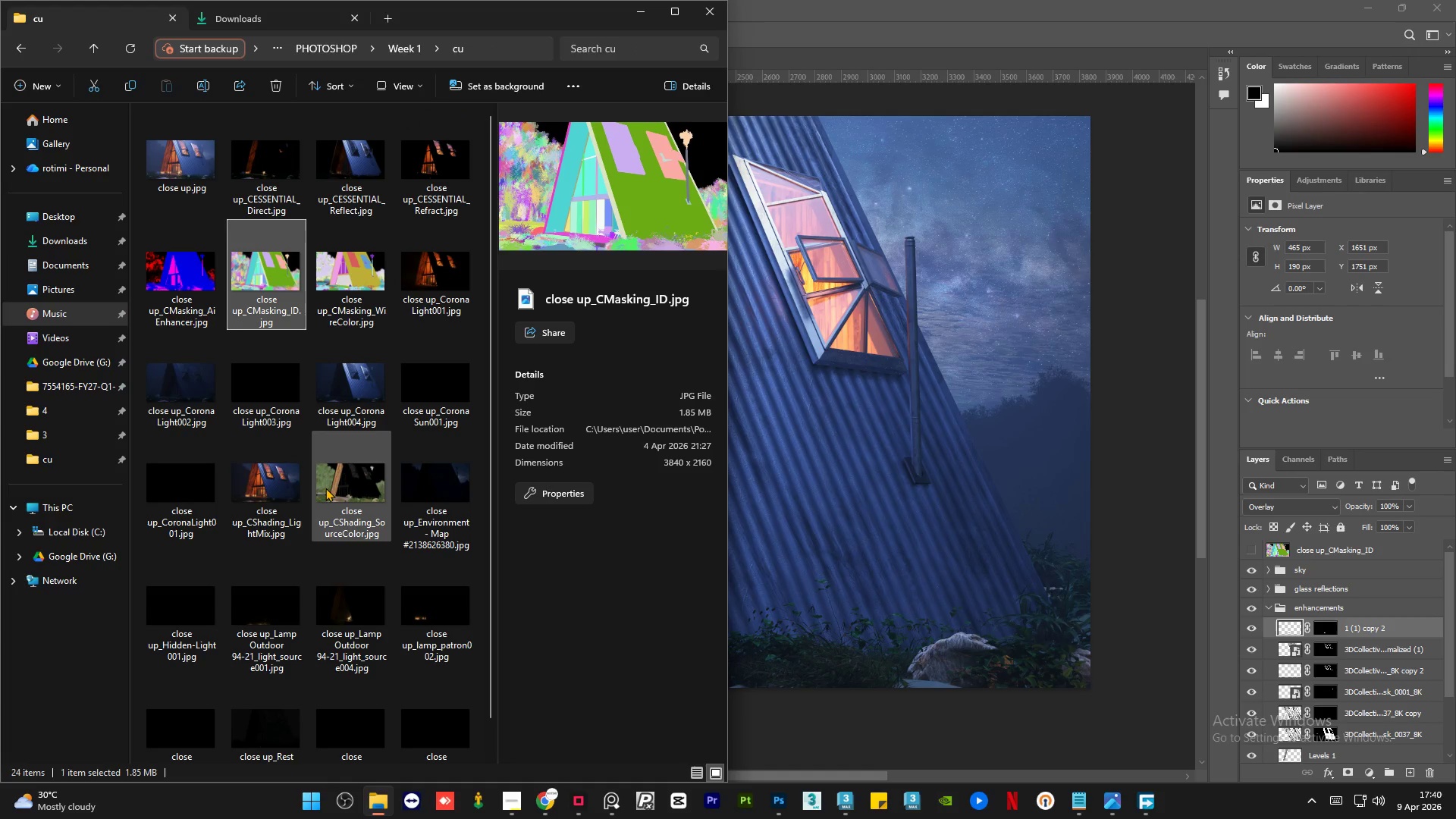 
left_click([325, 501])
 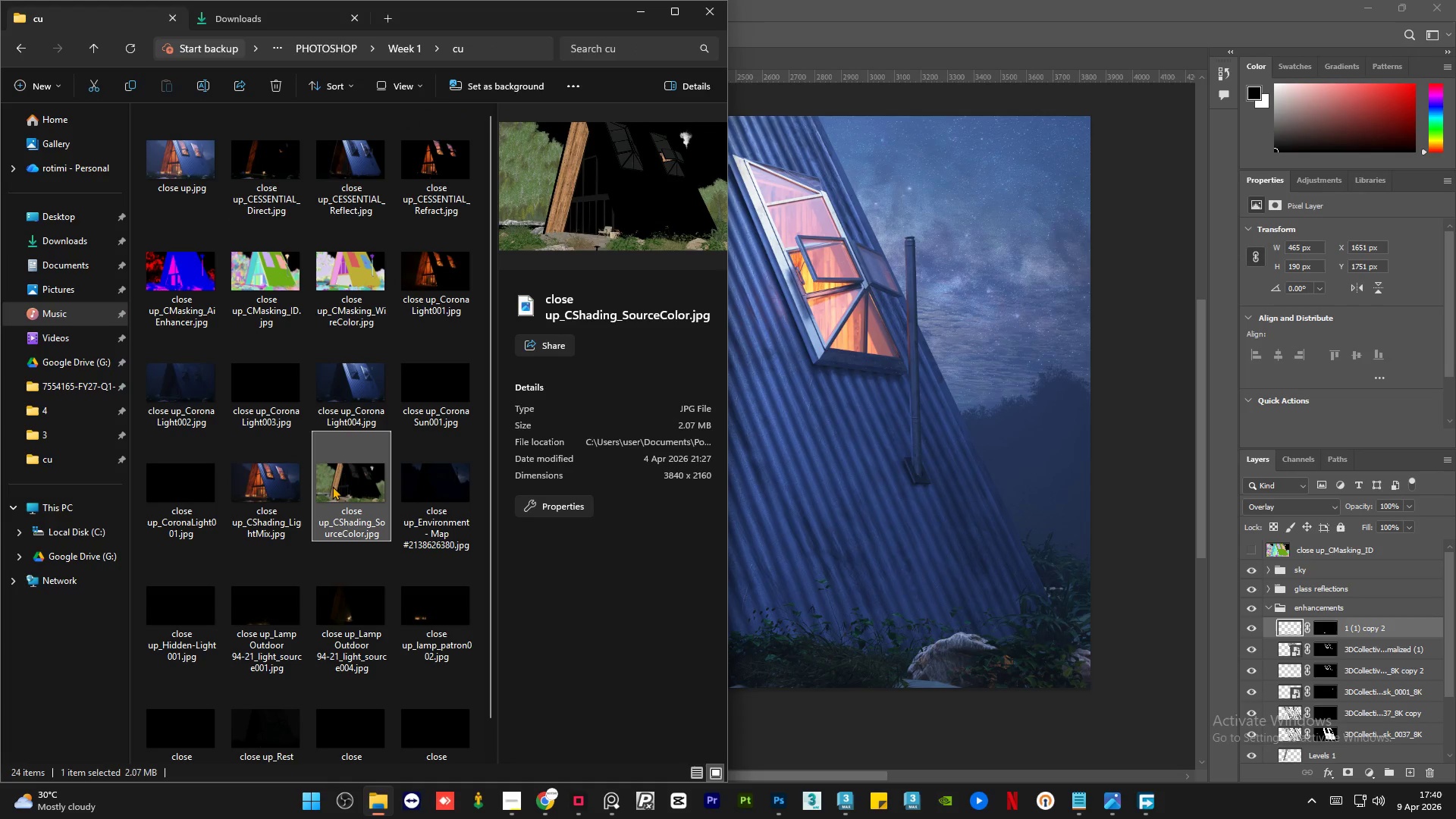 
left_click_drag(start_coordinate=[330, 484], to_coordinate=[834, 396])
 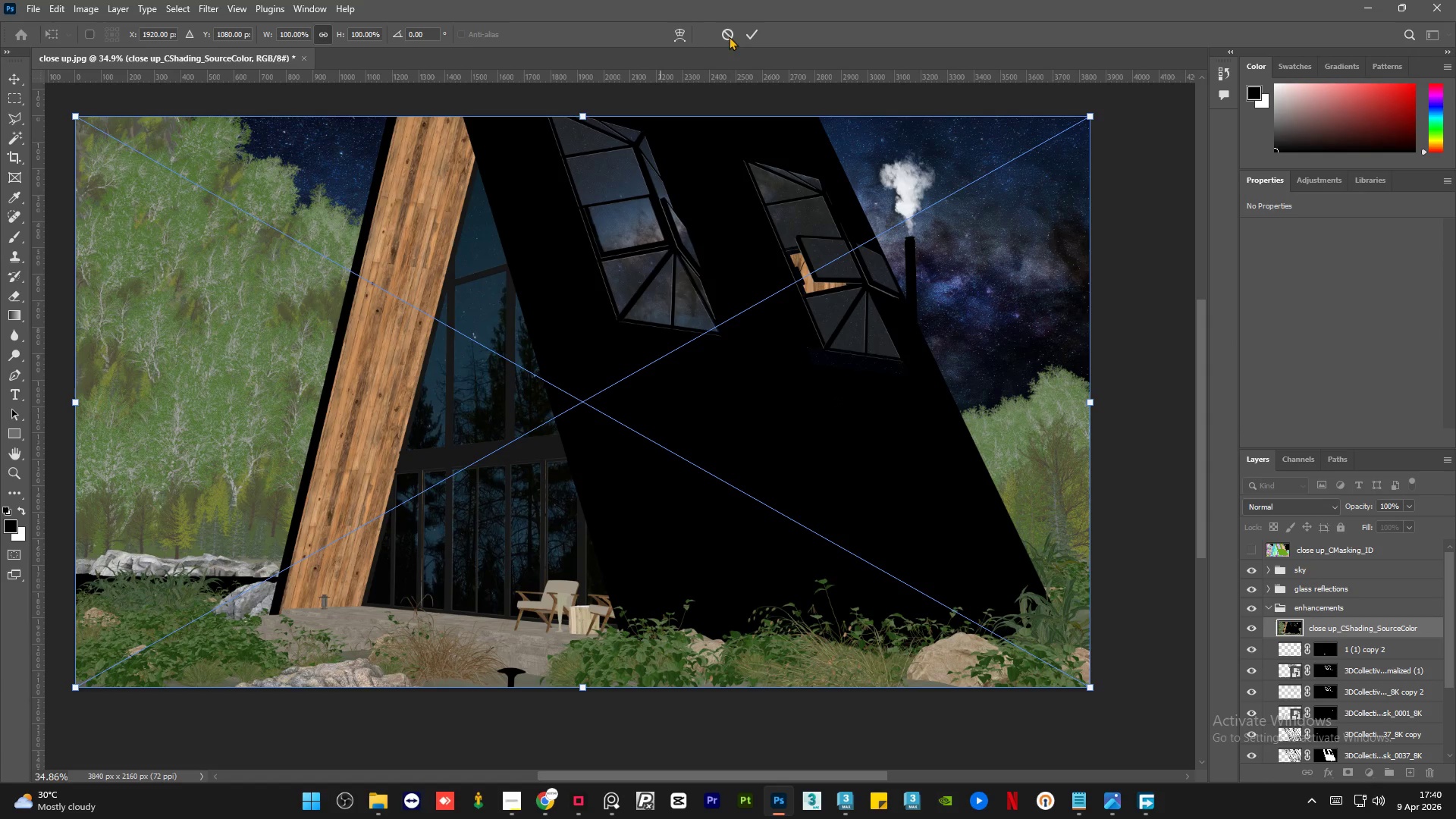 
left_click([749, 34])
 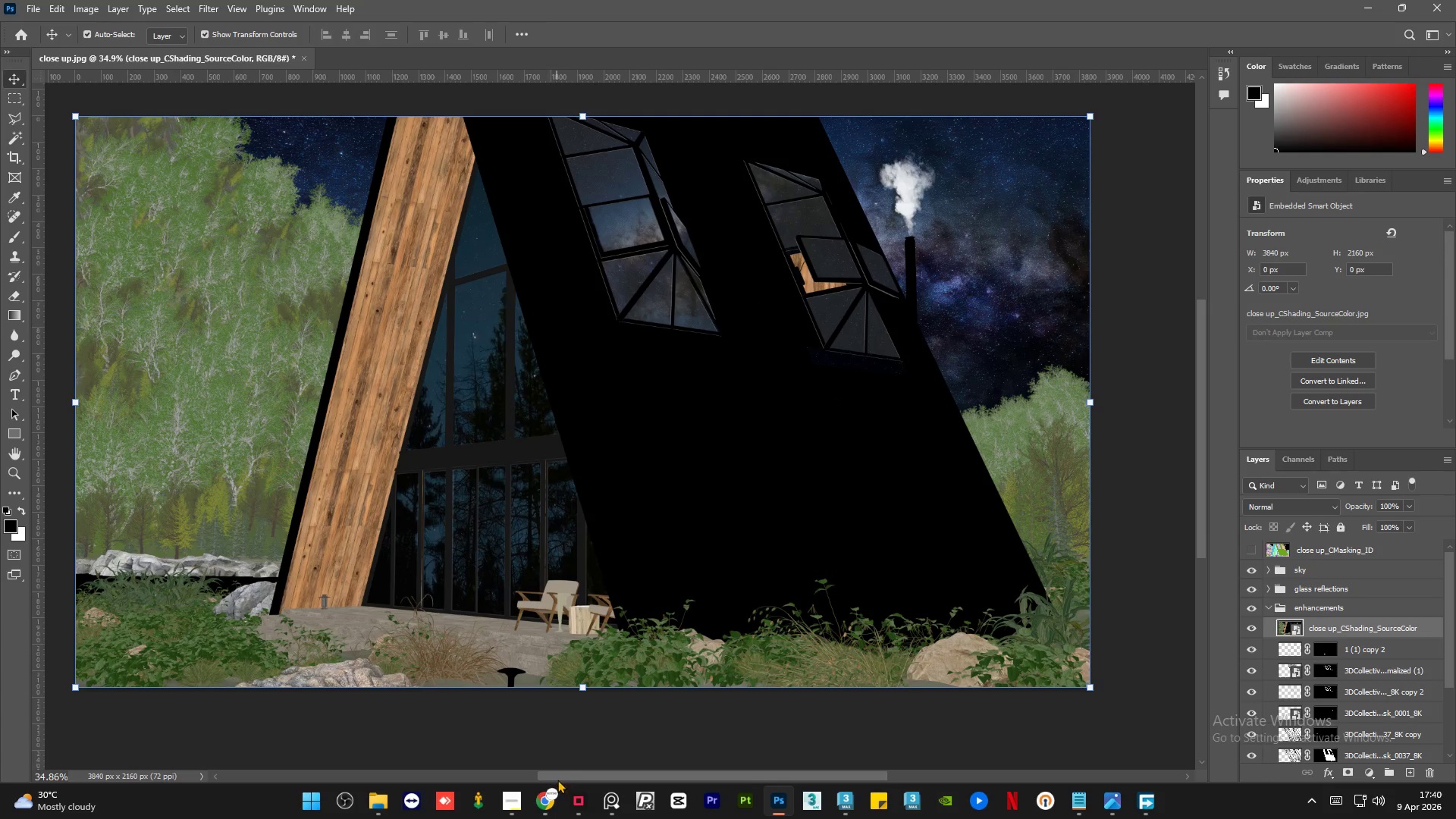 
left_click_drag(start_coordinate=[576, 774], to_coordinate=[561, 774])
 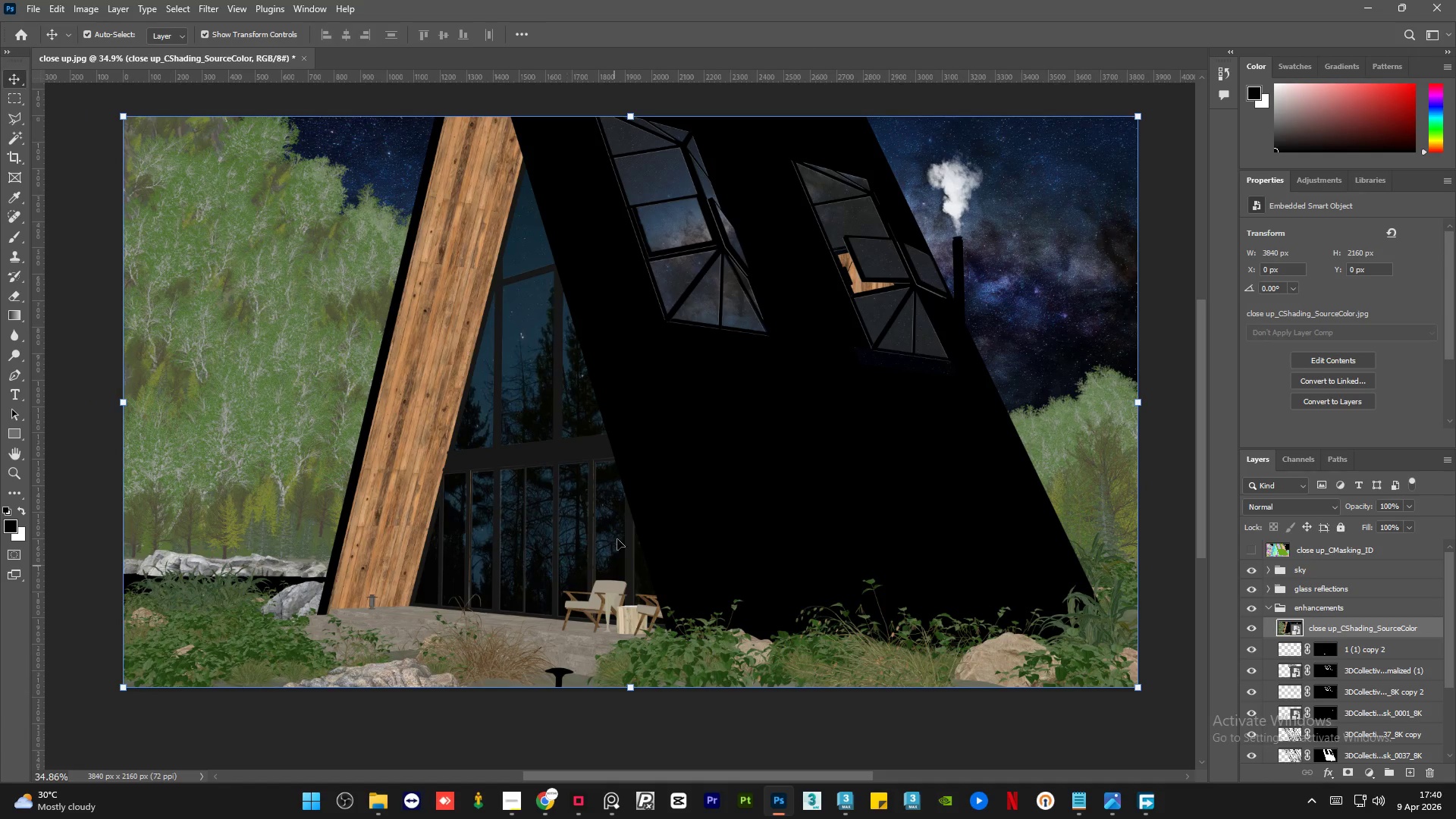 
hold_key(key=AltLeft, duration=1.03)
scroll: coordinate [639, 482], scroll_direction: down, amount: 1.0
 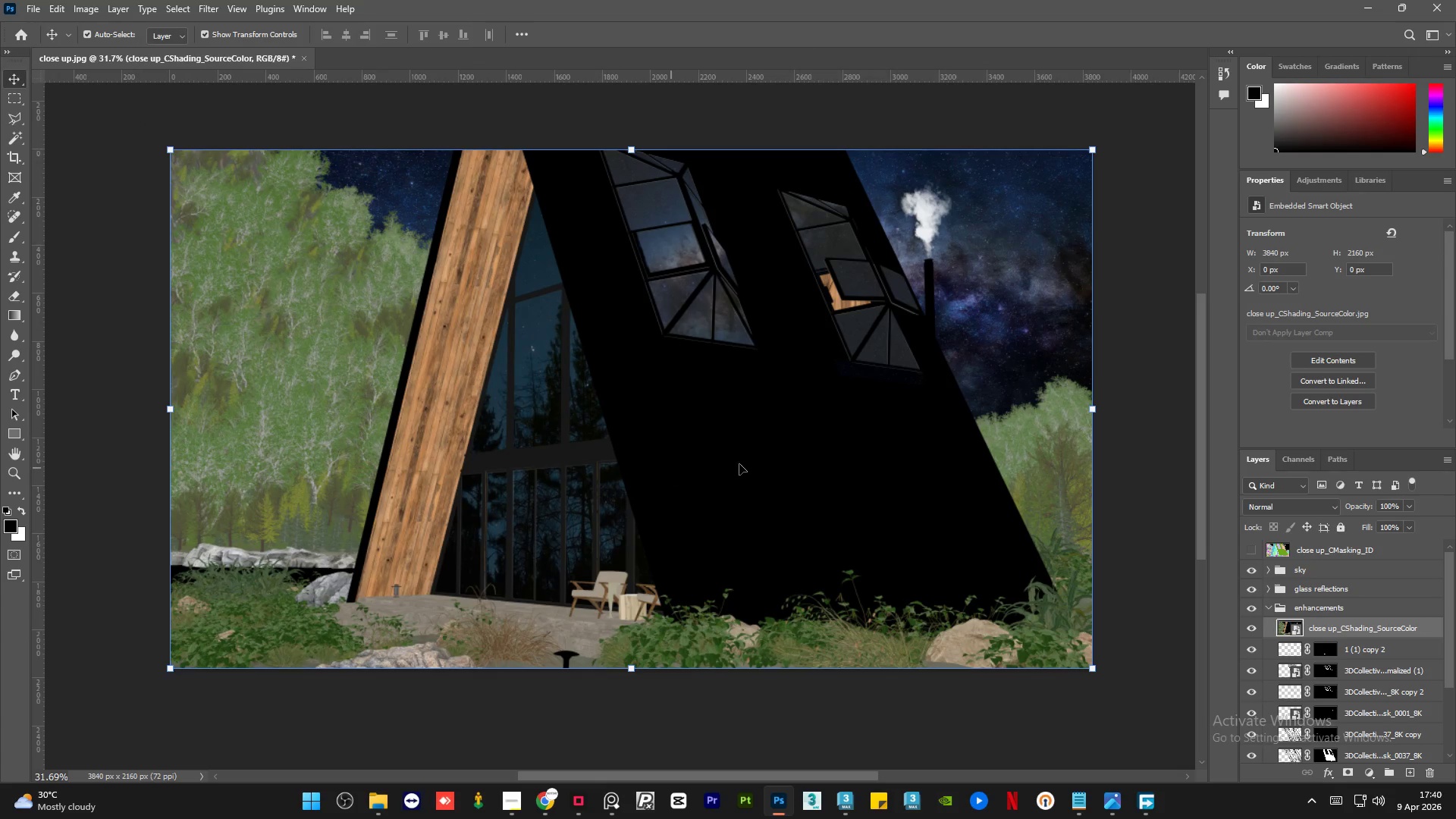 
left_click([1131, 503])
 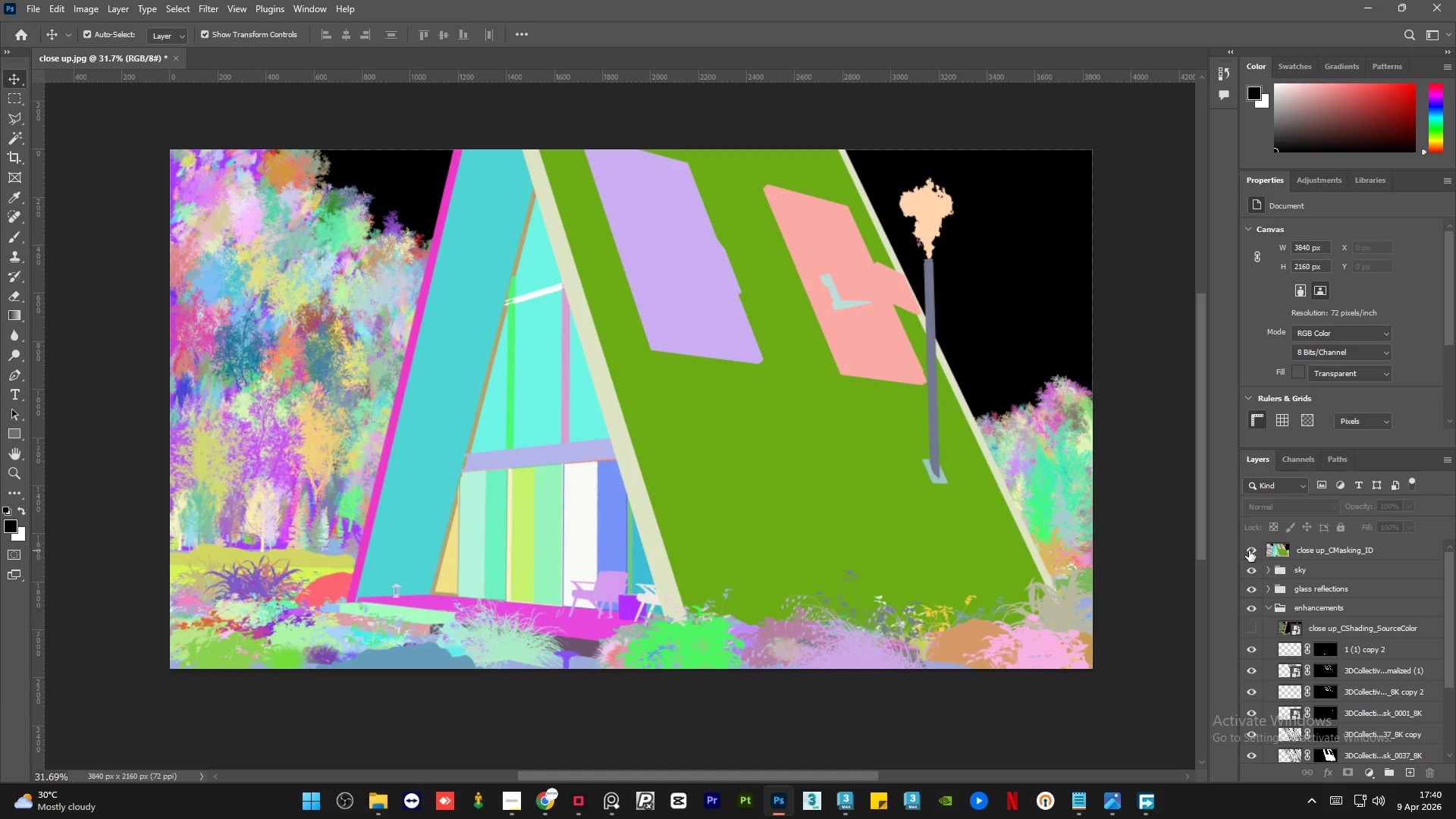 
wait(6.48)
 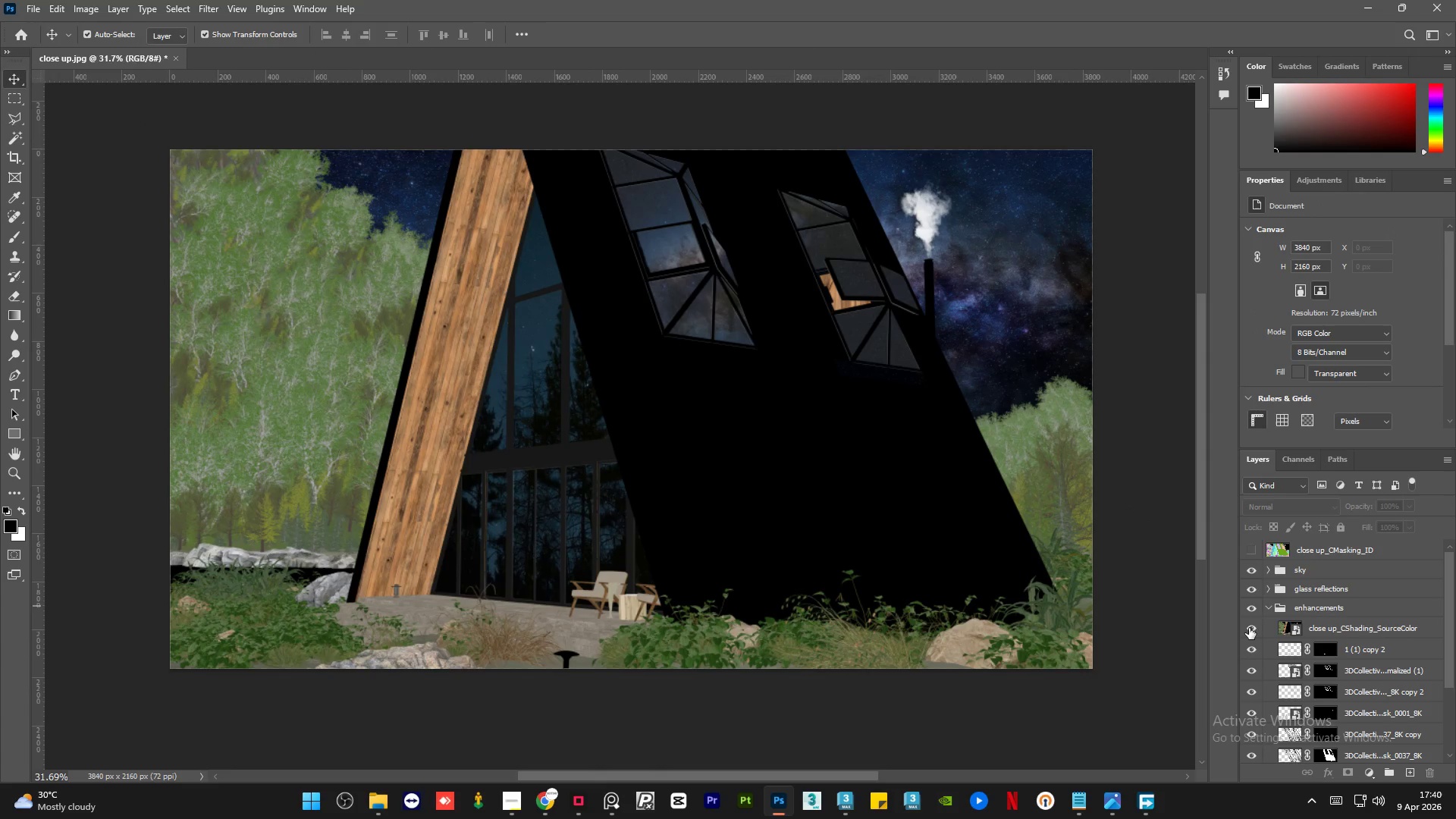 
left_click([1249, 551])
 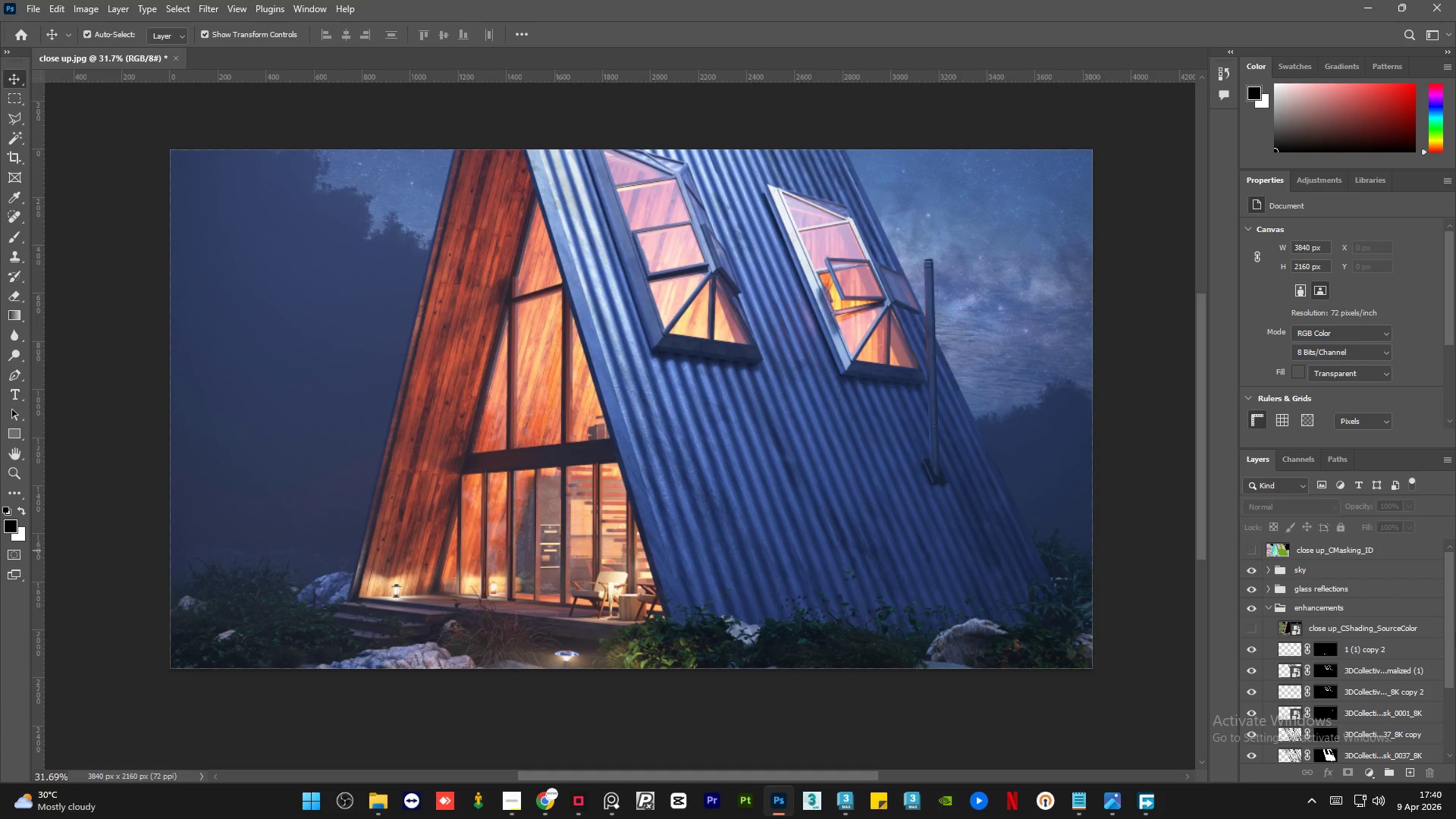 
left_click_drag(start_coordinate=[1448, 612], to_coordinate=[1455, 730])
 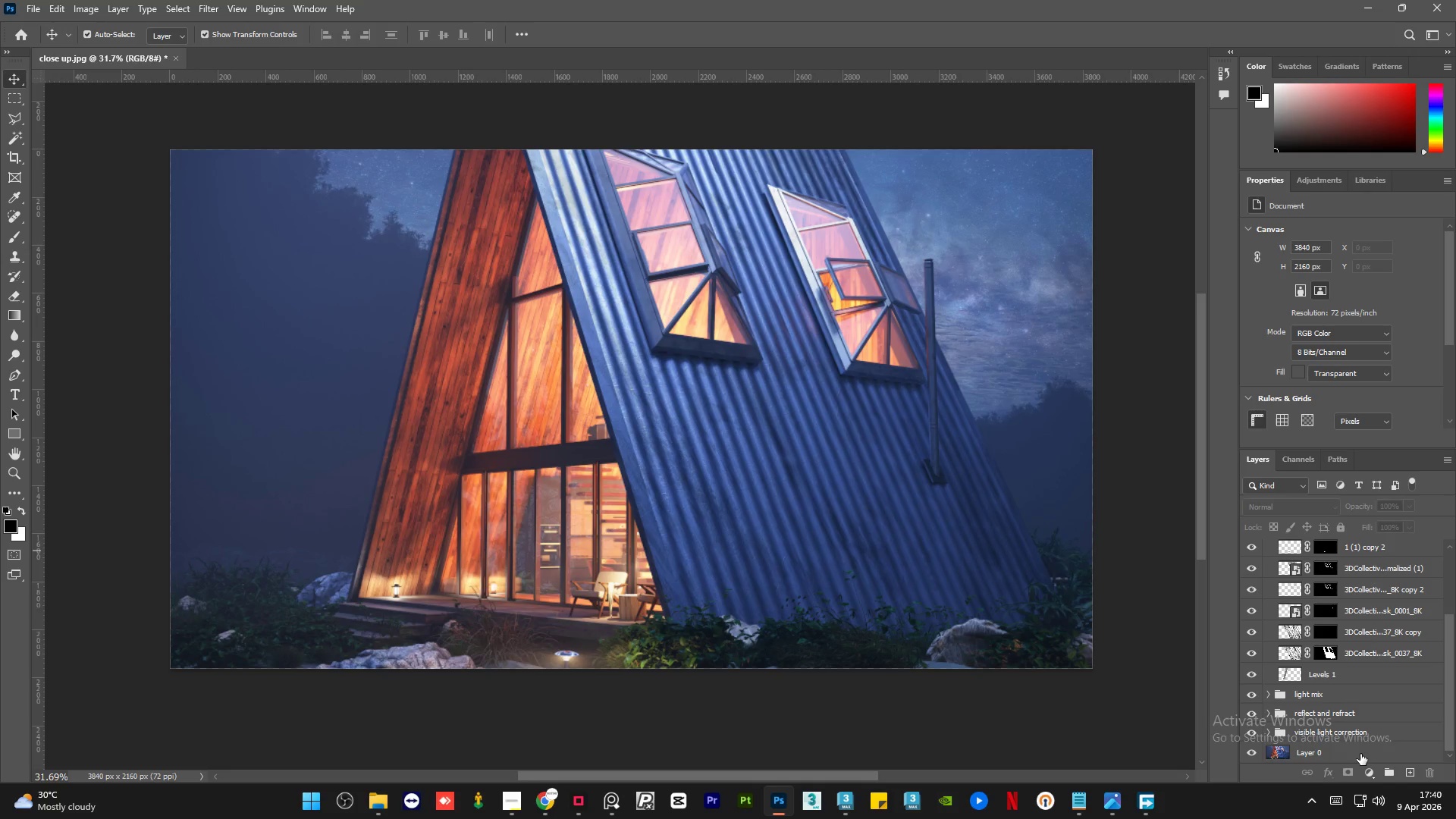 
left_click([1360, 754])
 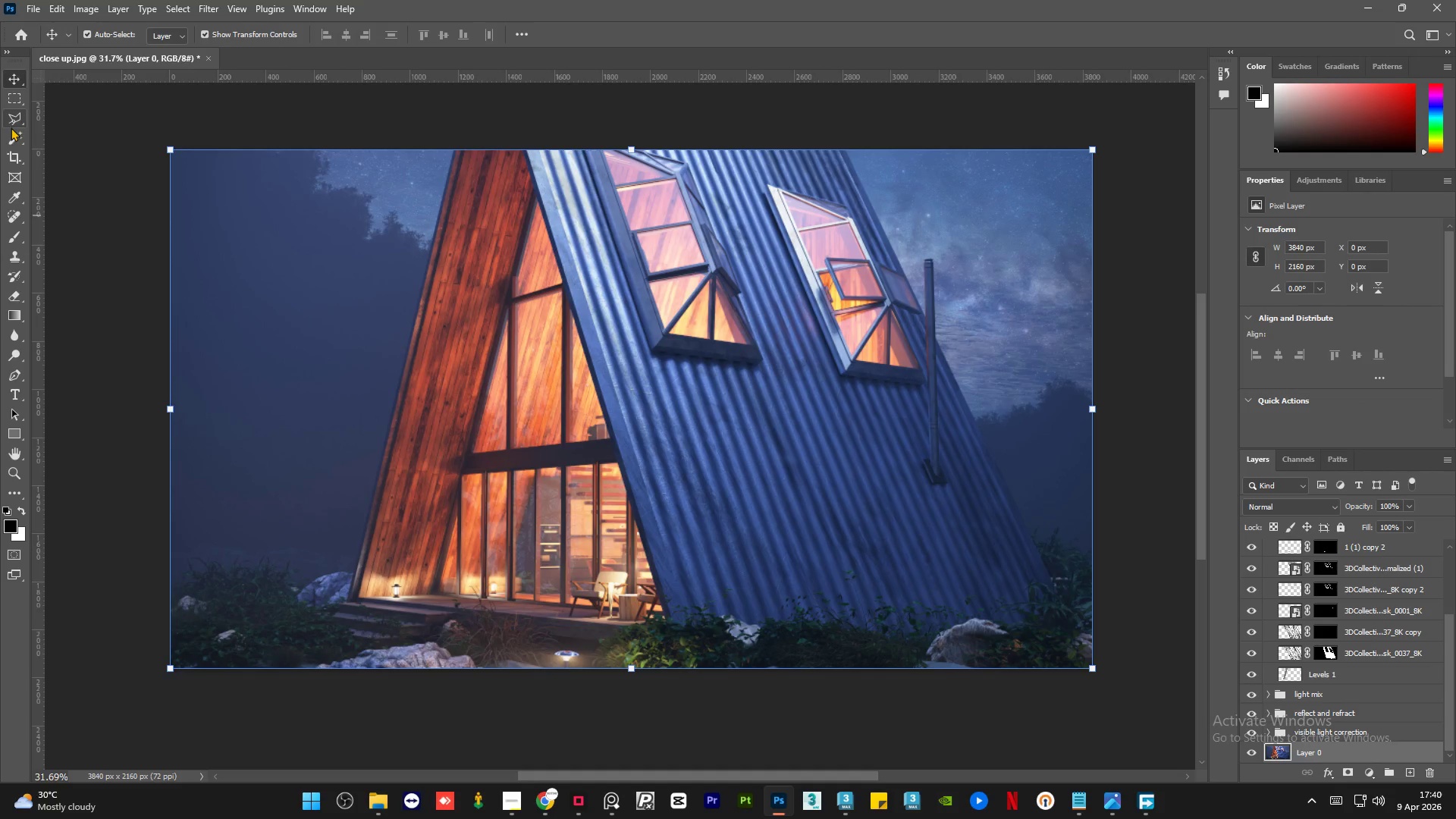 
left_click([11, 135])
 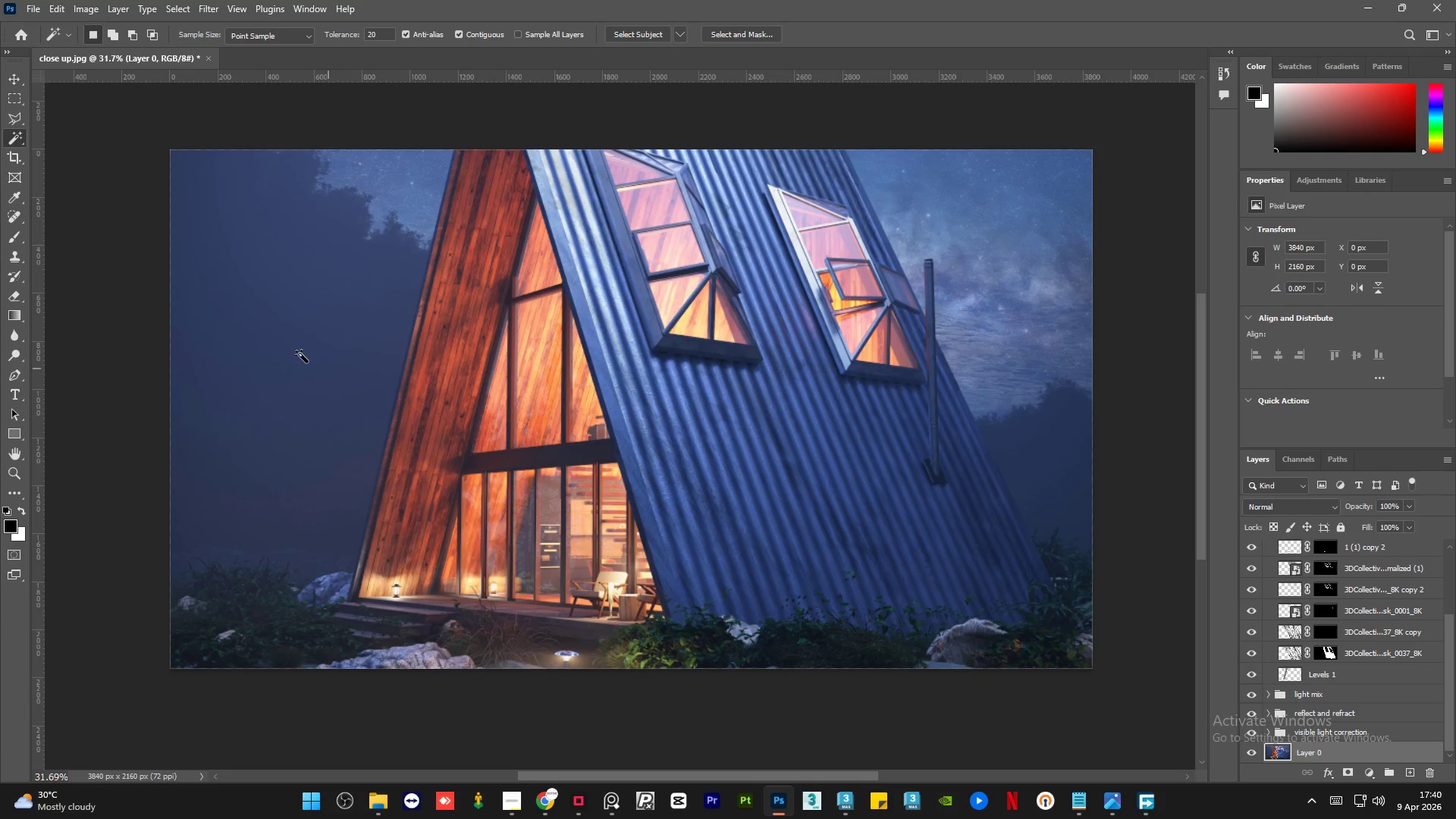 
left_click([294, 351])
 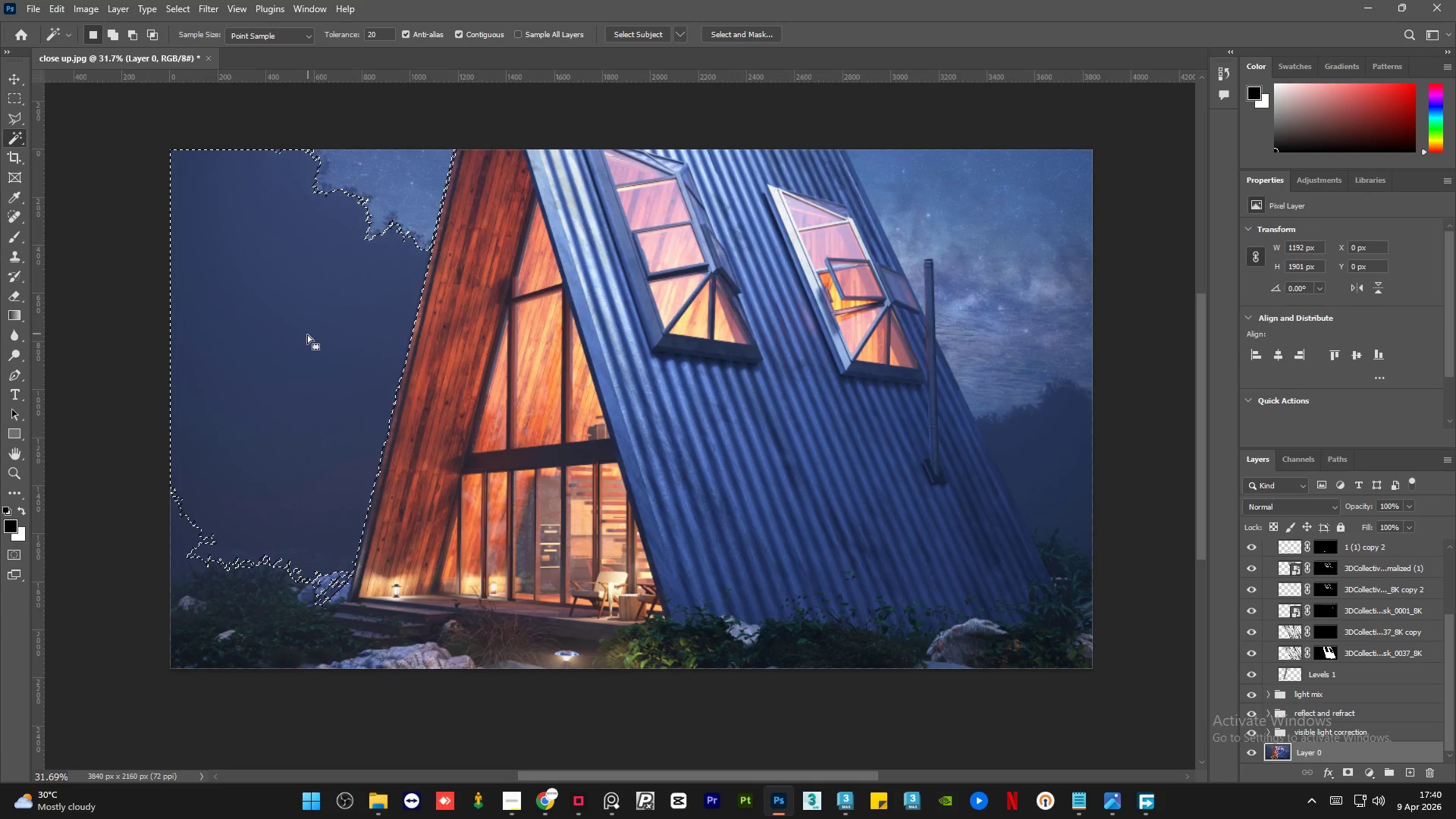 
hold_key(key=ShiftLeft, duration=0.91)
left_click([186, 540])
 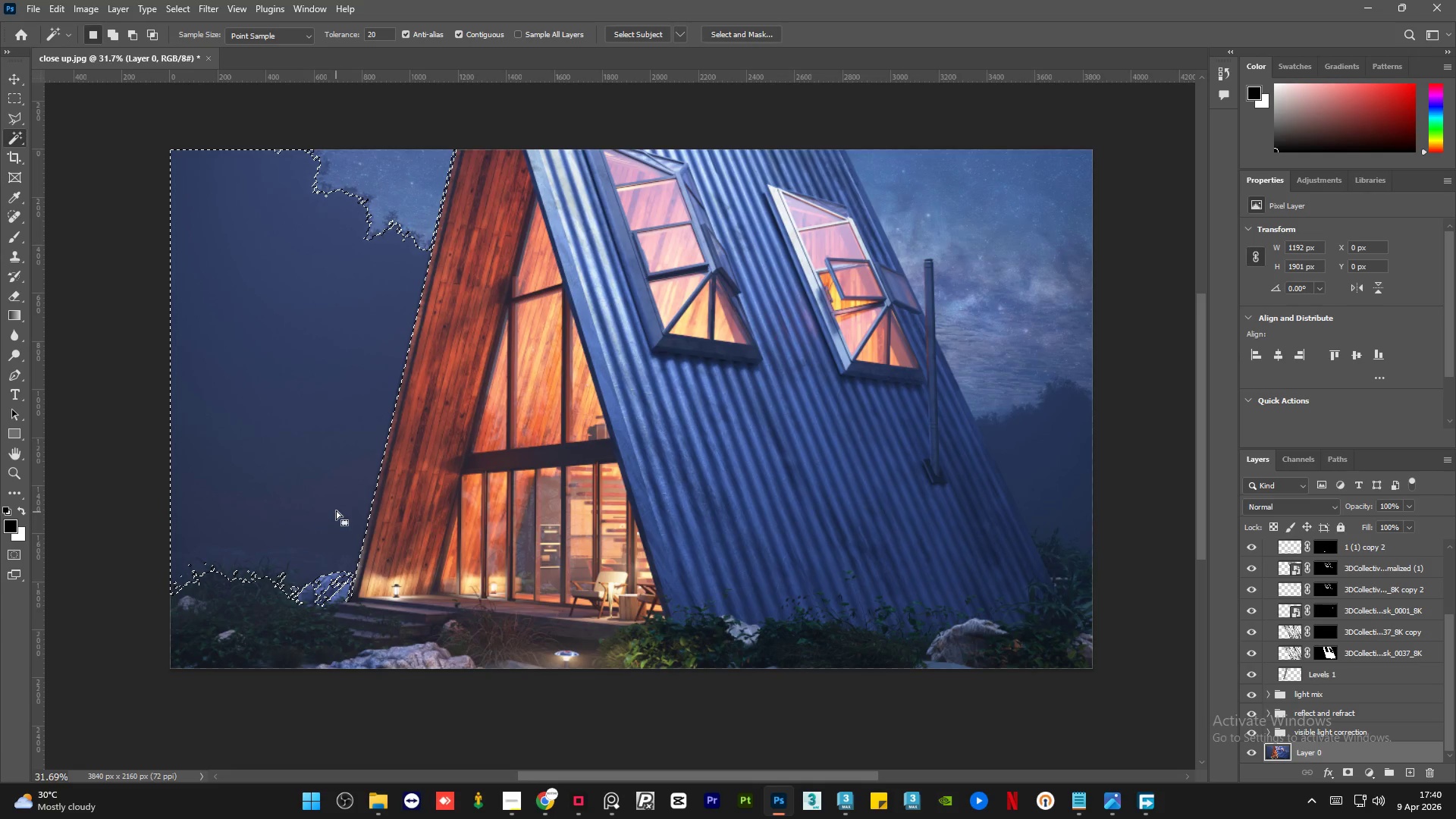 
hold_key(key=ShiftLeft, duration=0.84)
left_click([1062, 448])
 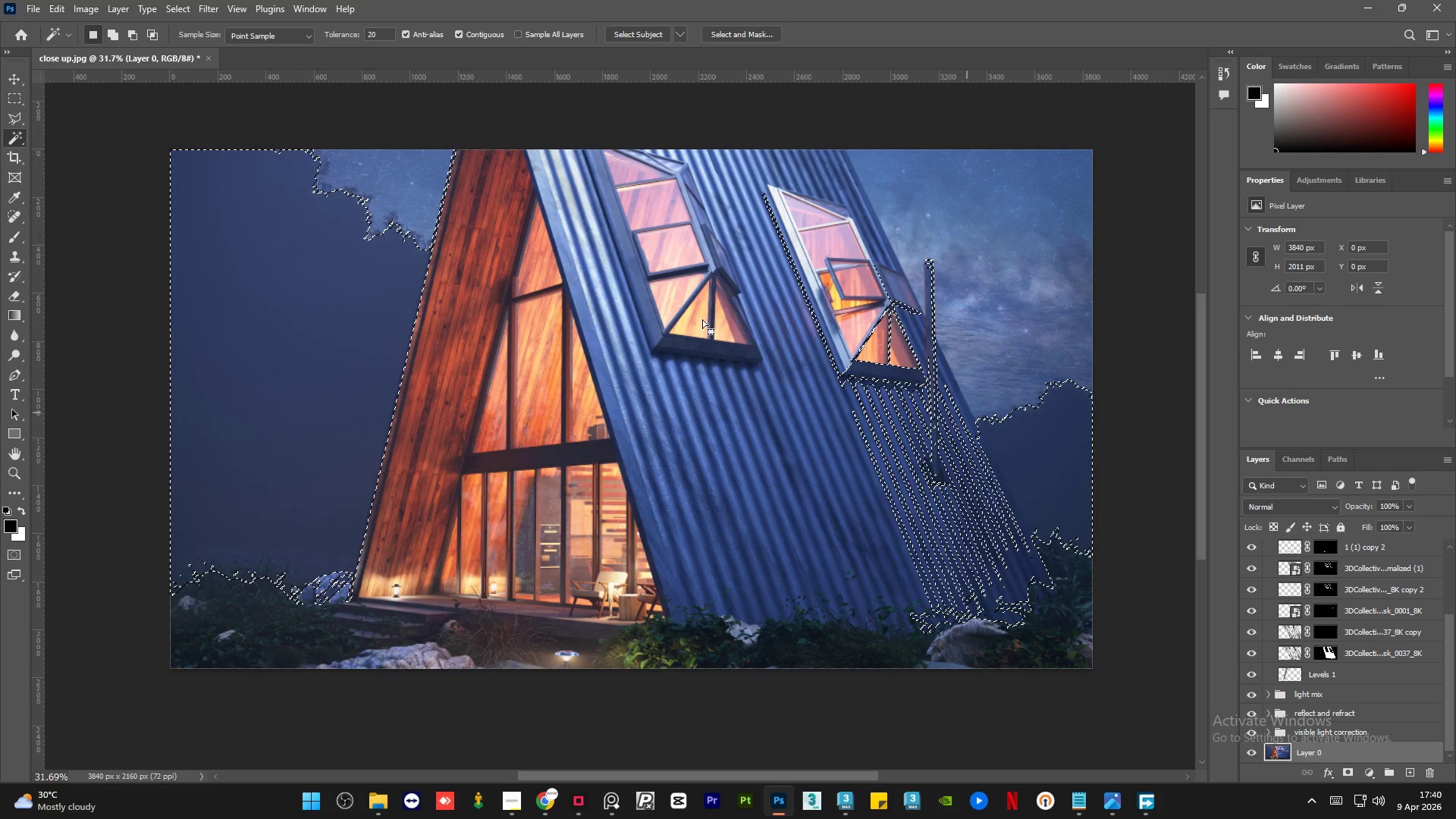 
left_click([11, 120])
 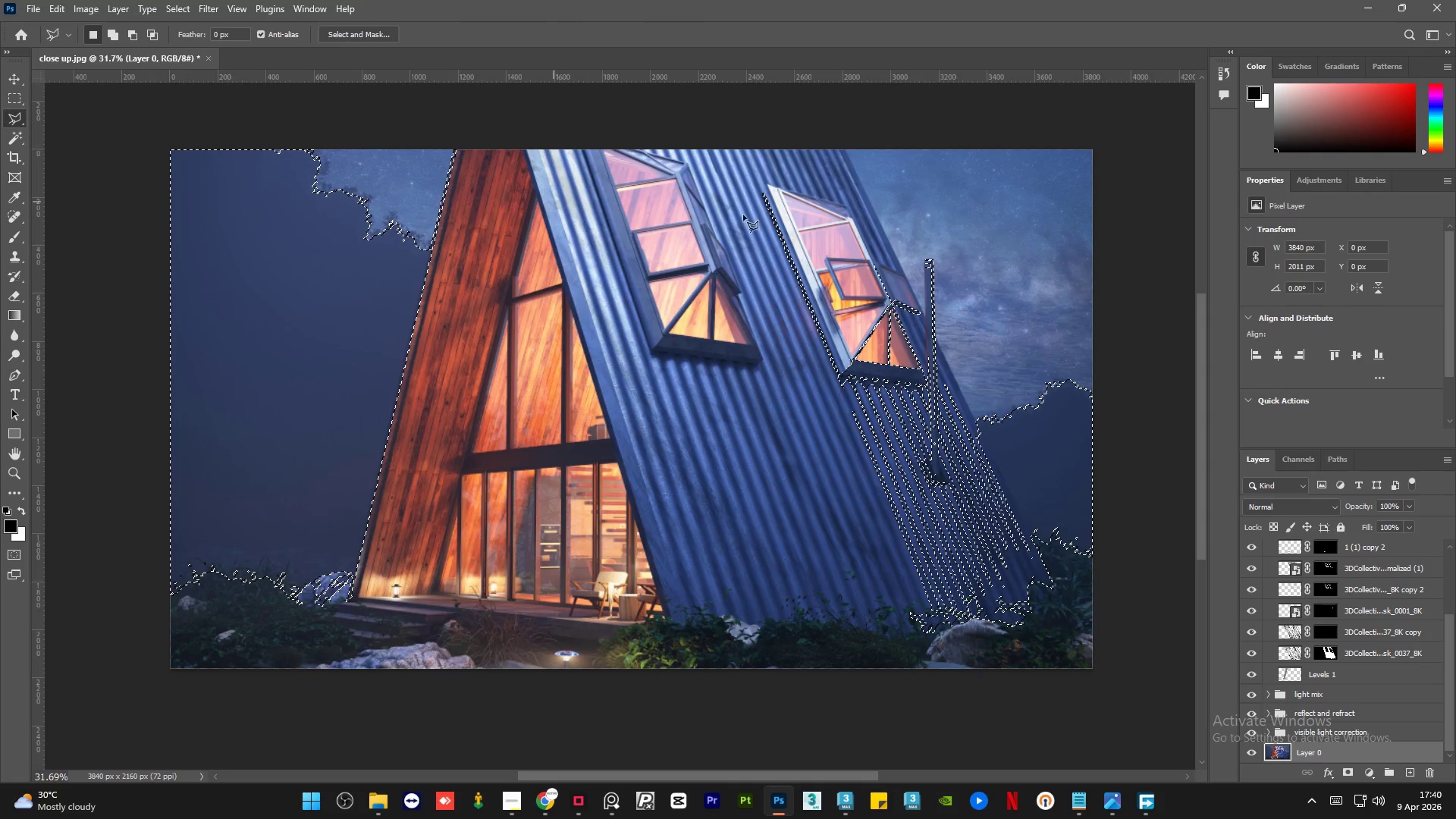 
hold_key(key=AltLeft, duration=1.5)
 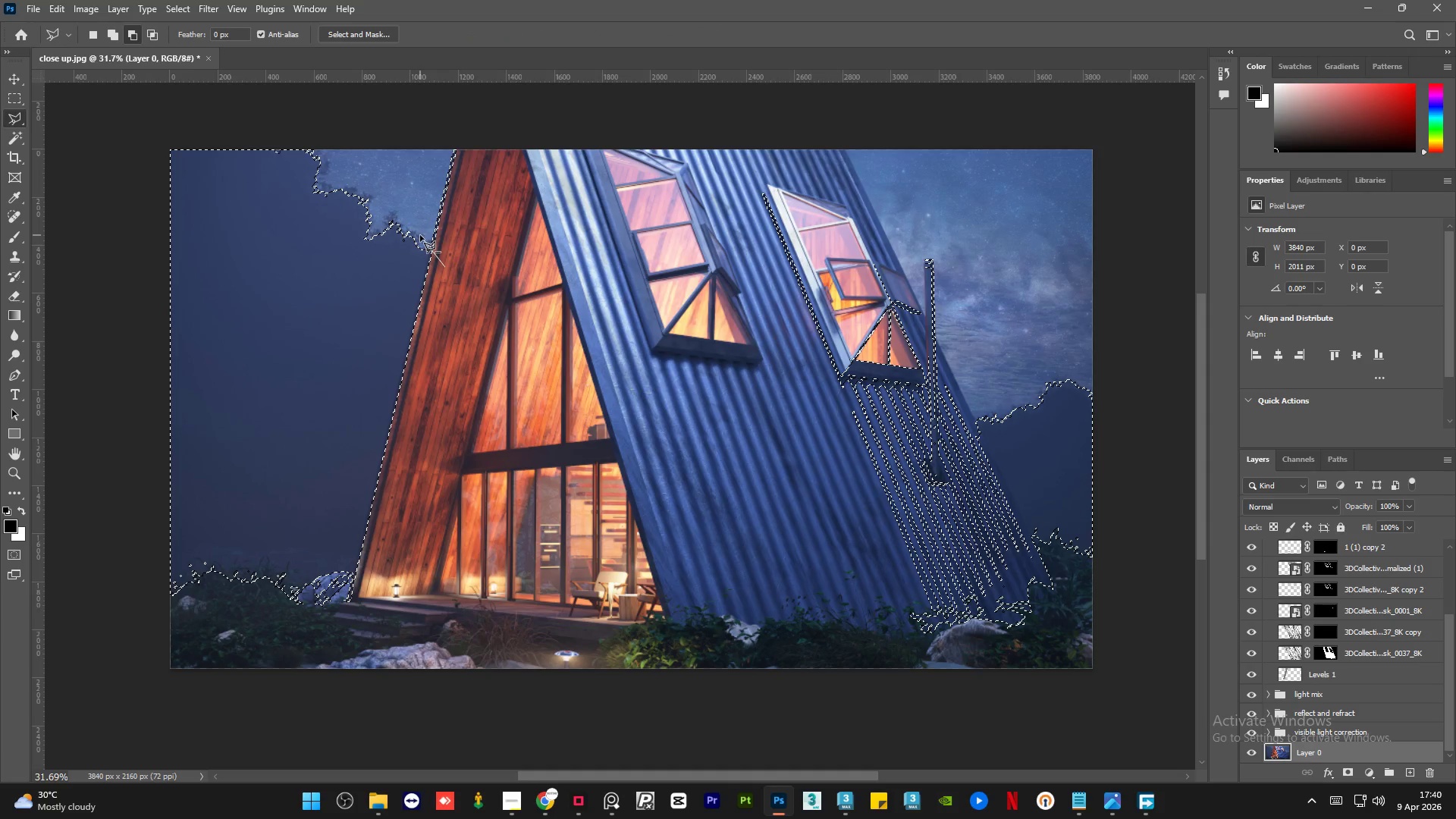 
hold_key(key=AltLeft, duration=1.52)
left_click([420, 235])
 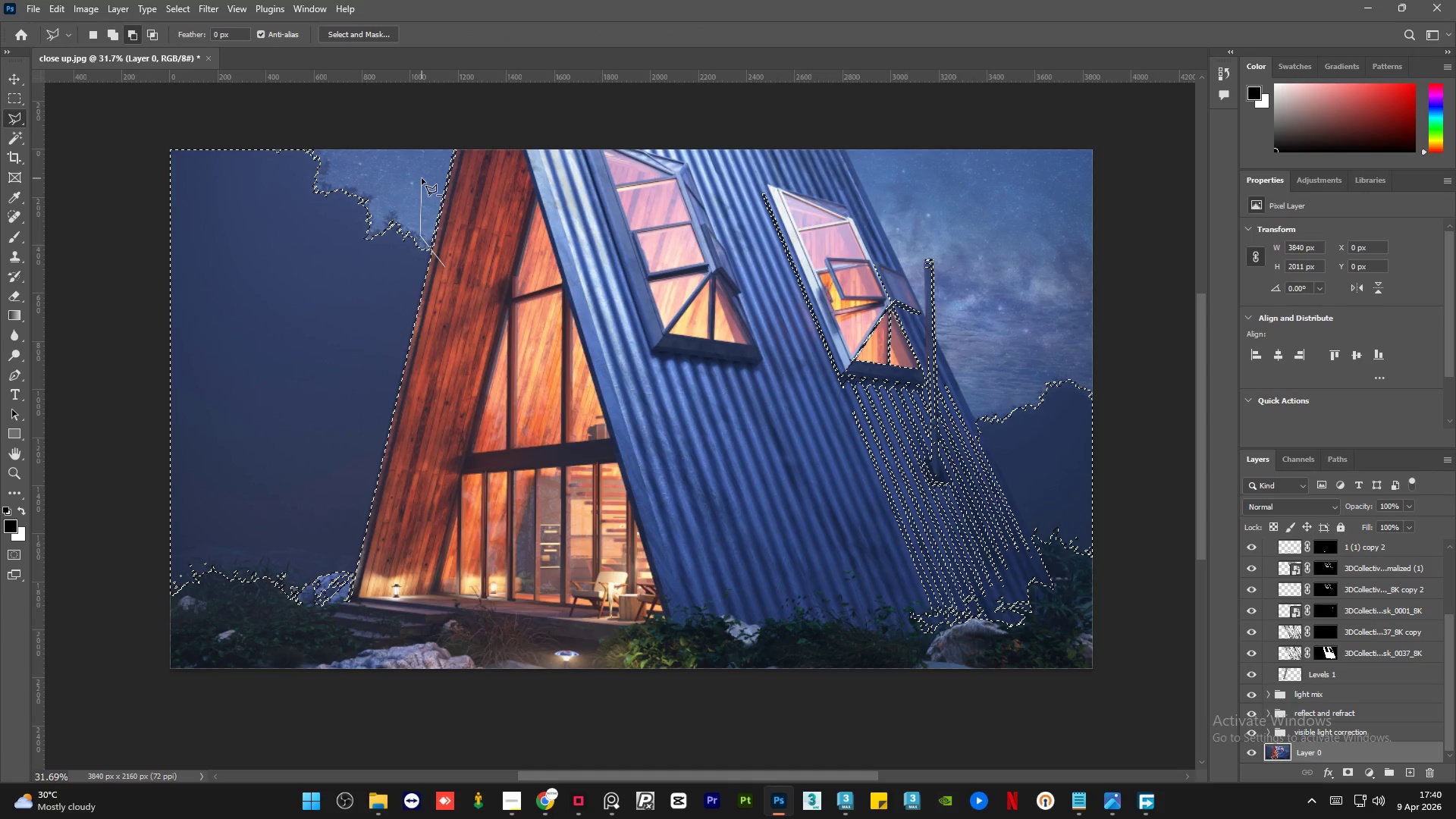 
hold_key(key=AltLeft, duration=1.51)
left_click([422, 178])
 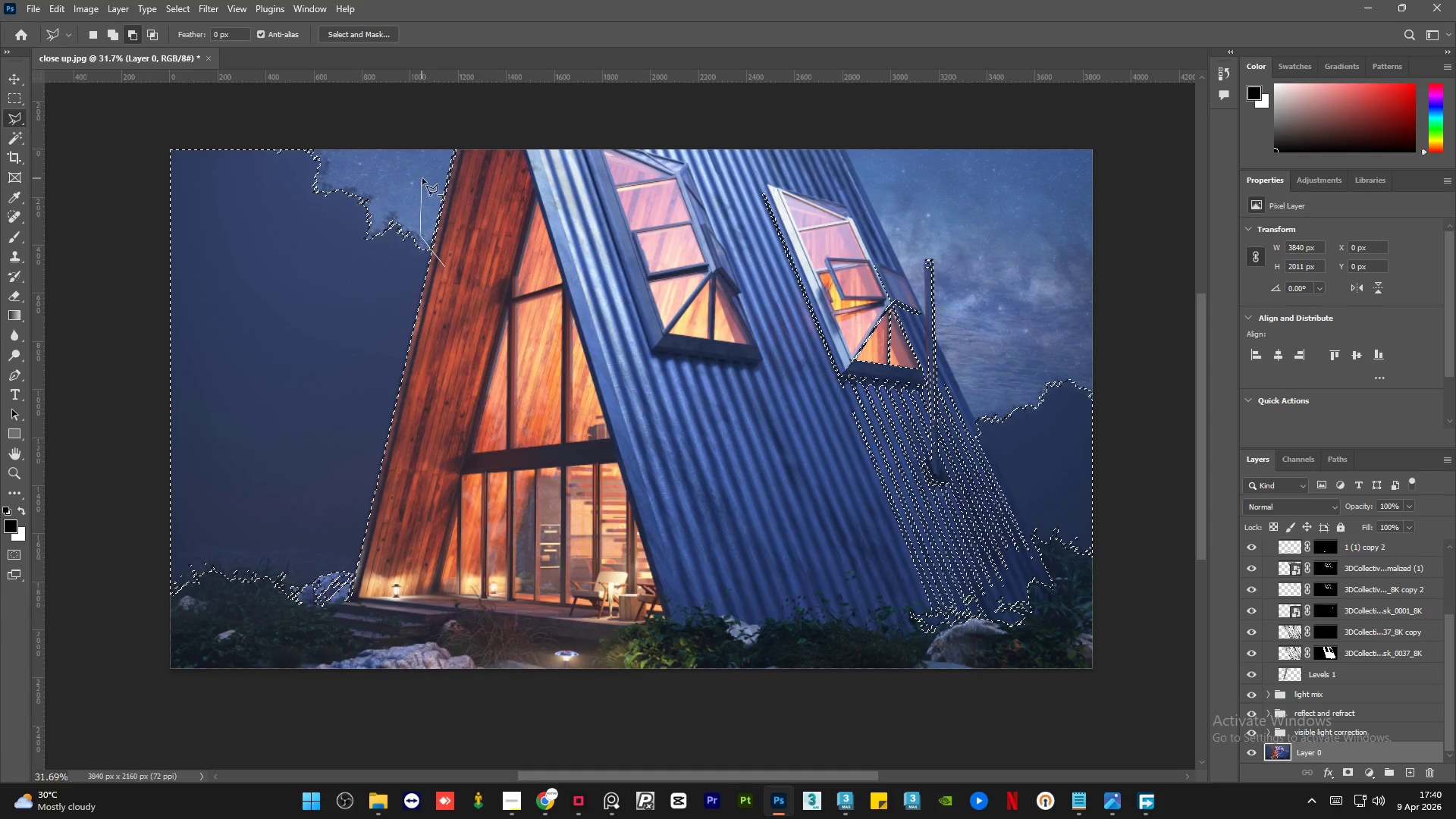 
double_click([452, 144])
 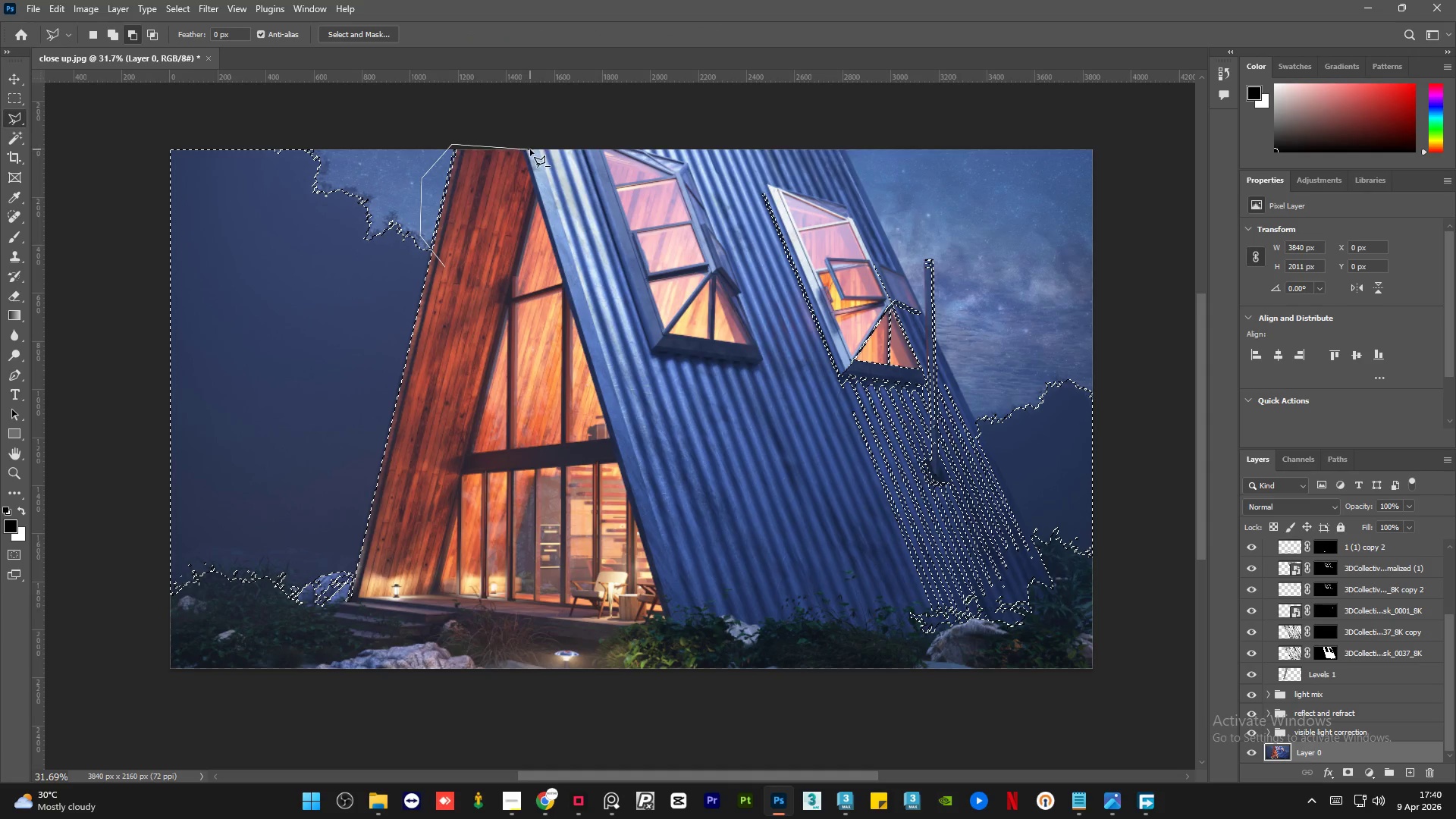 
left_click_drag(start_coordinate=[530, 149], to_coordinate=[503, 203])
 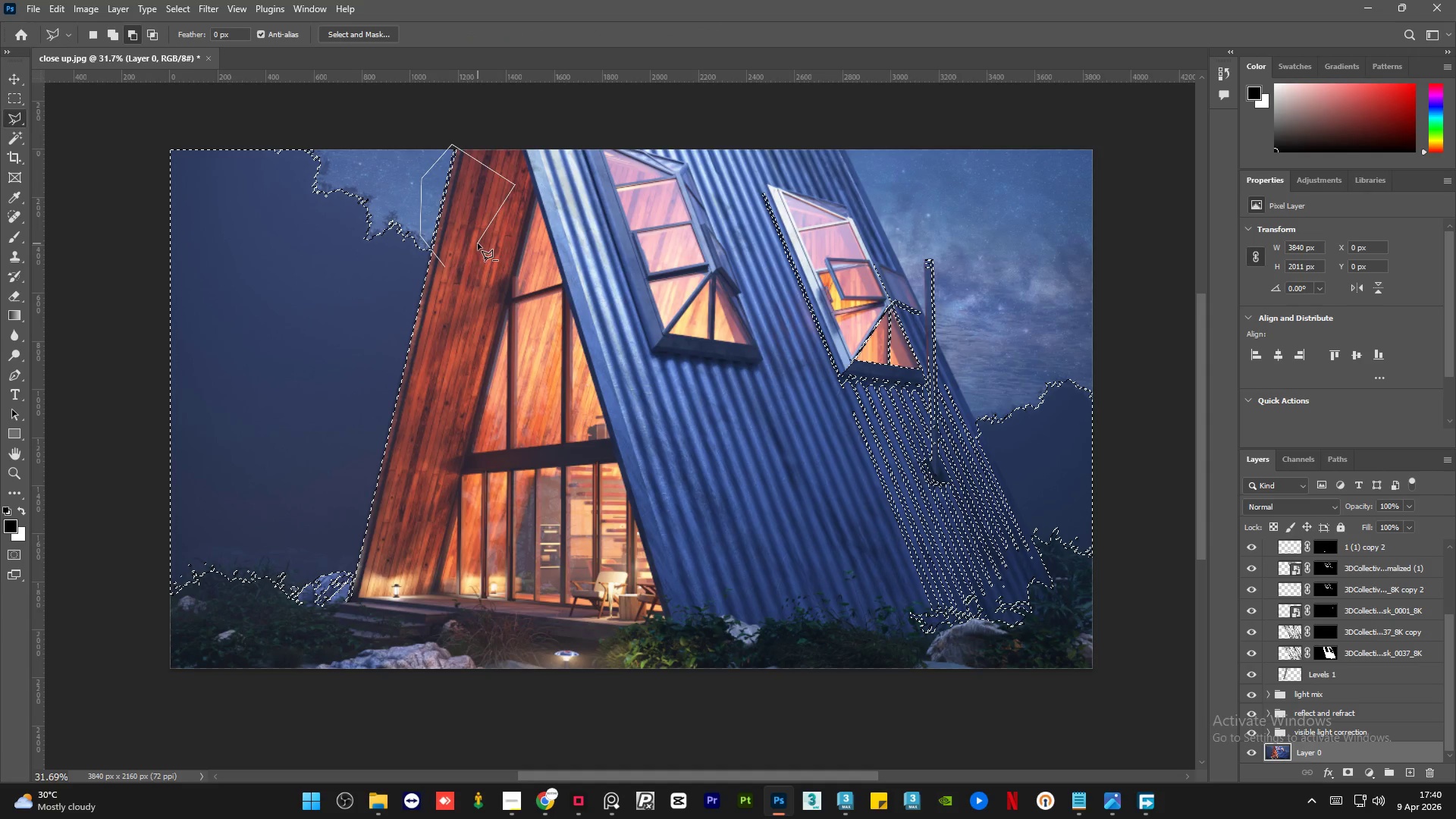 
left_click_drag(start_coordinate=[478, 243], to_coordinate=[469, 249])
 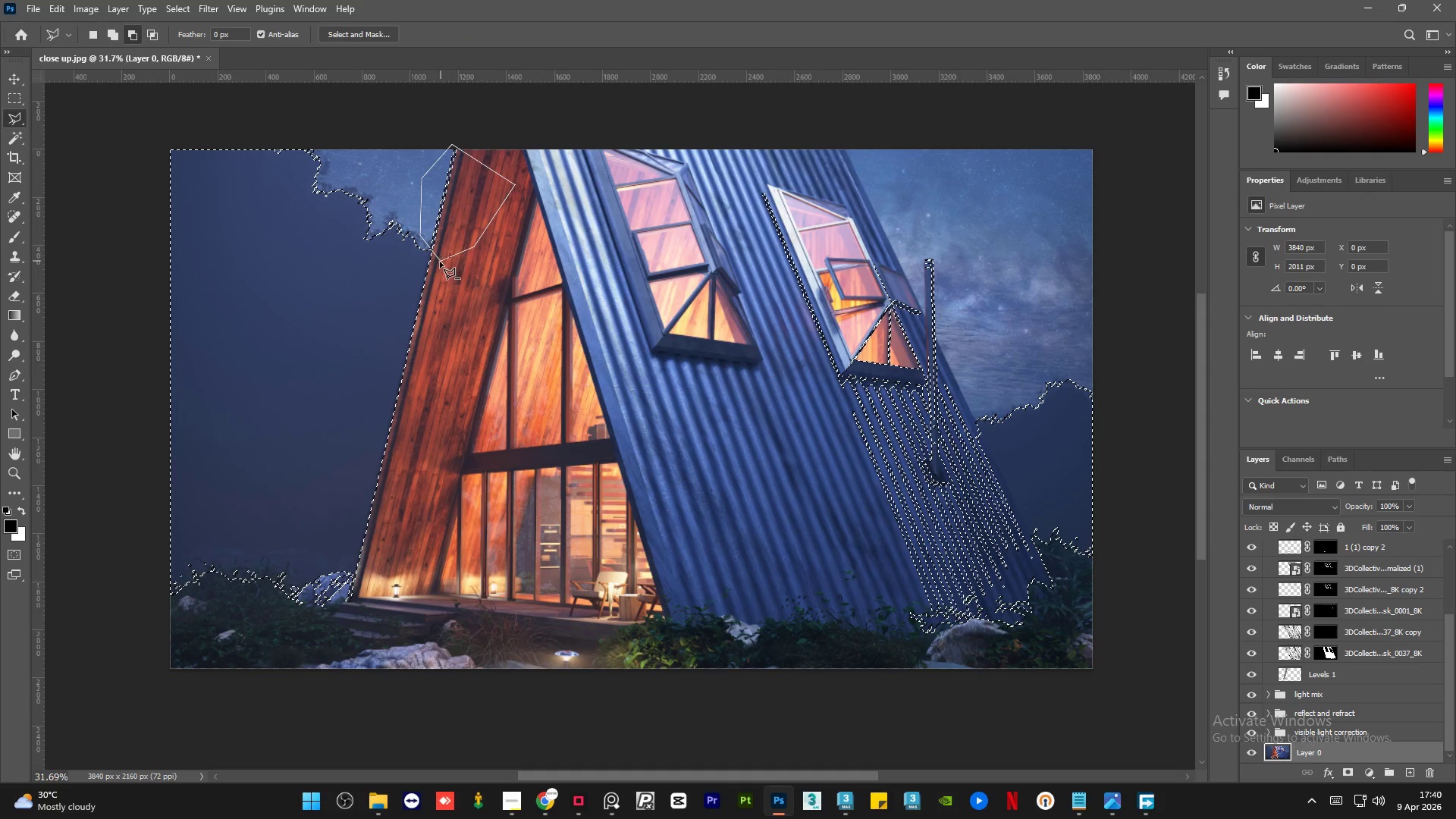 
hold_key(key=AltLeft, duration=0.97)
left_click([443, 265])
 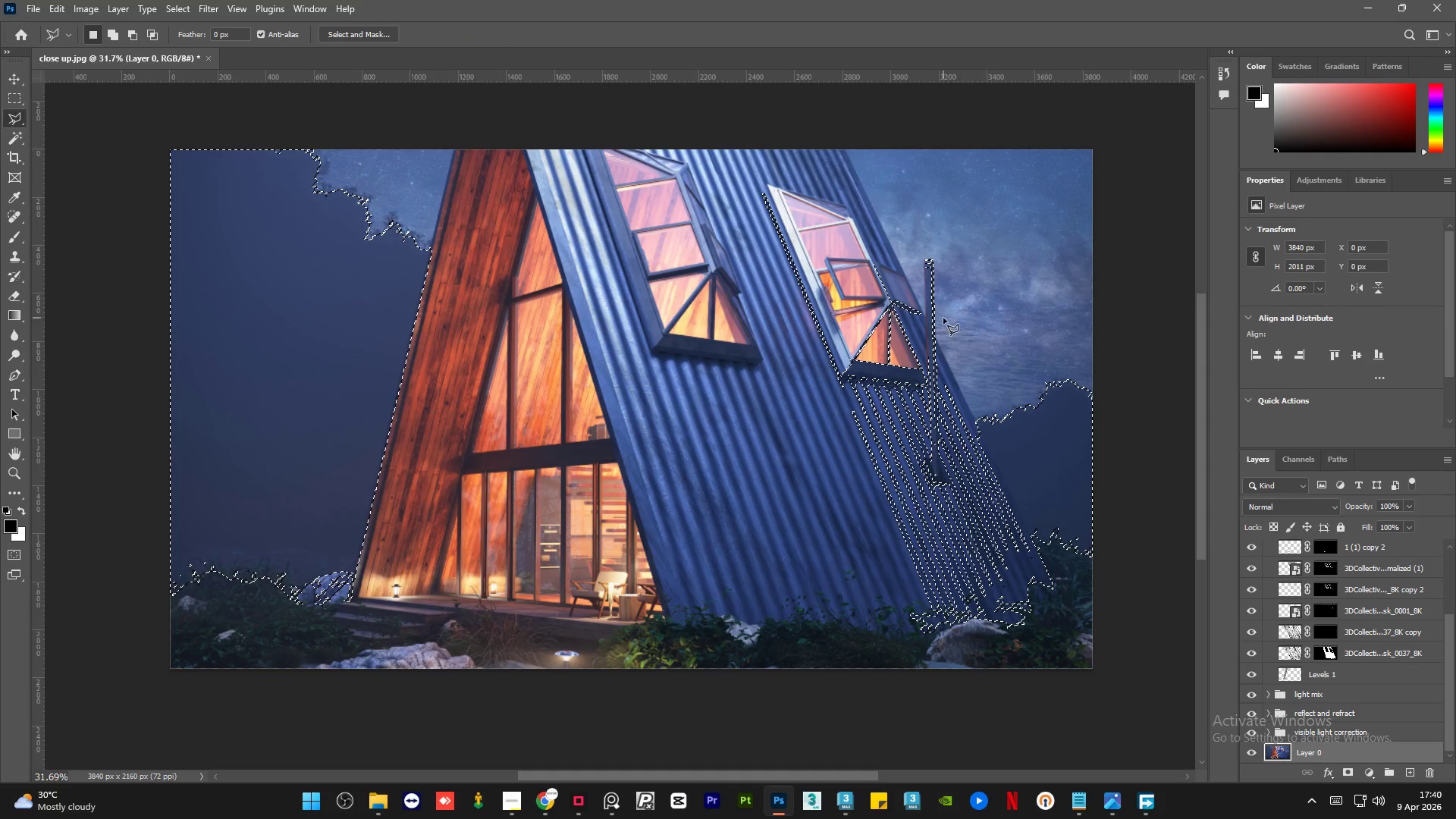 
hold_key(key=AltLeft, duration=1.5)
left_click_drag(start_coordinate=[926, 225], to_coordinate=[930, 230])
 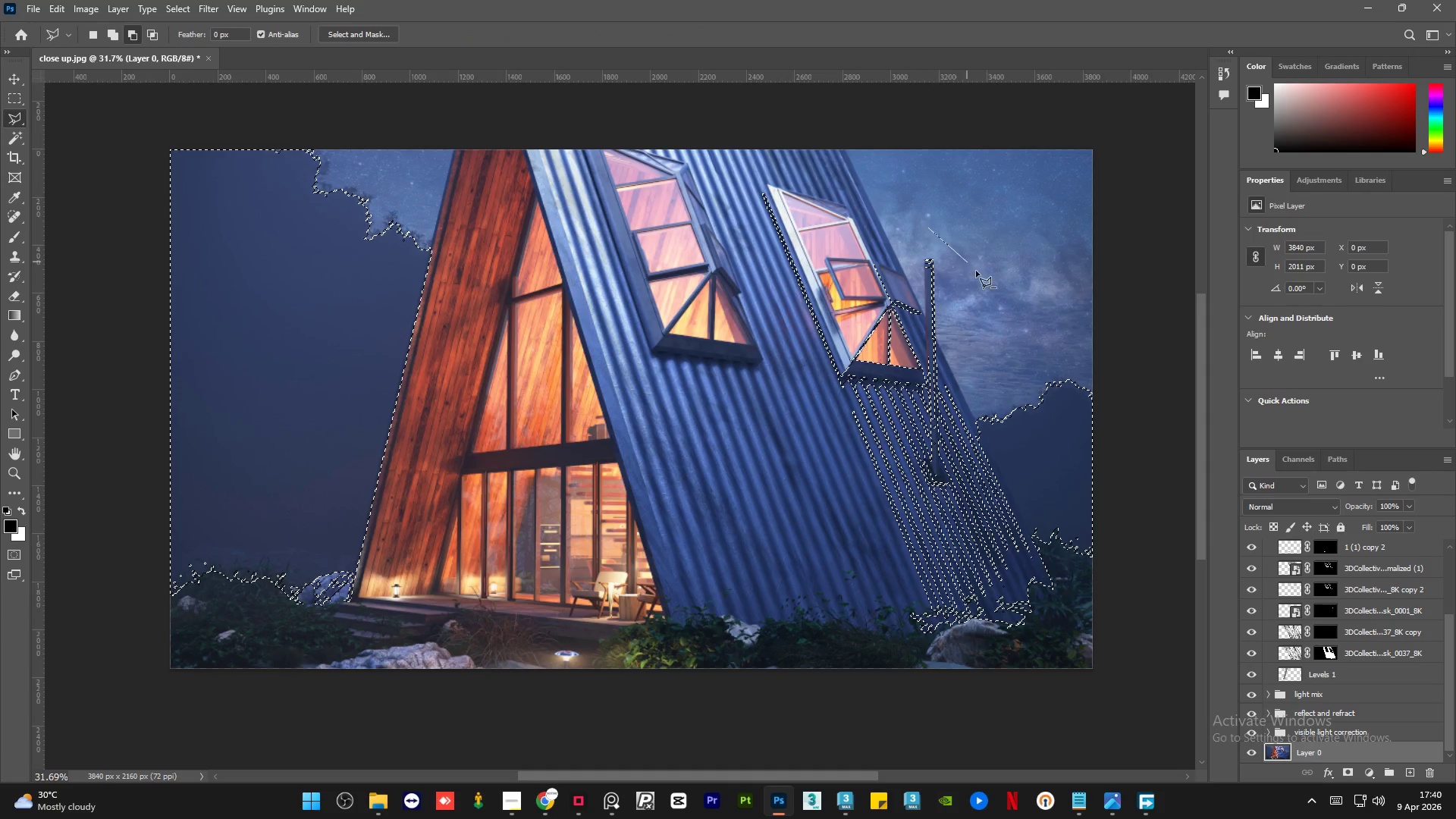 
left_click_drag(start_coordinate=[976, 271], to_coordinate=[978, 290])
 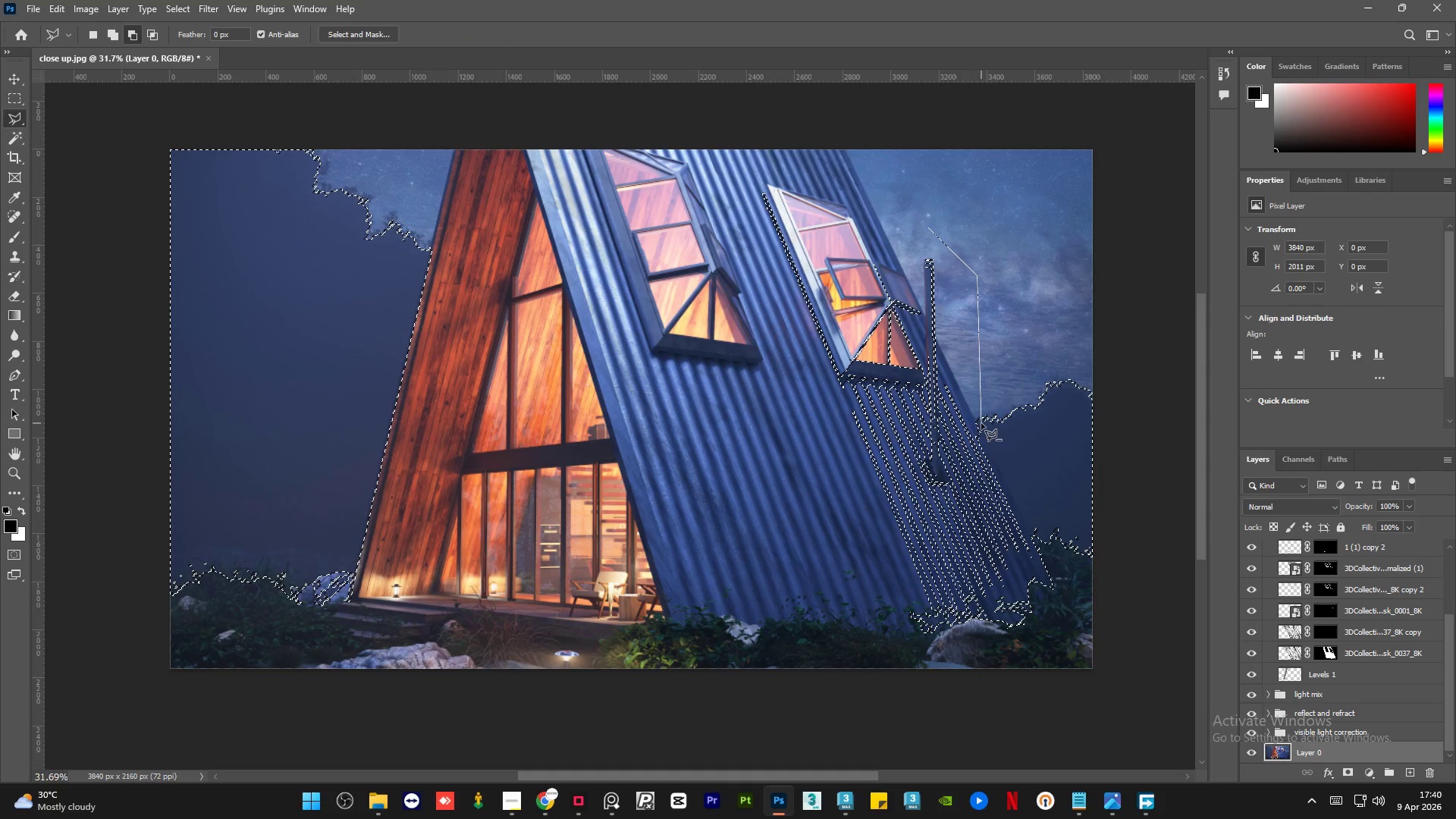 
hold_key(key=AltLeft, duration=1.52)
left_click([977, 422])
 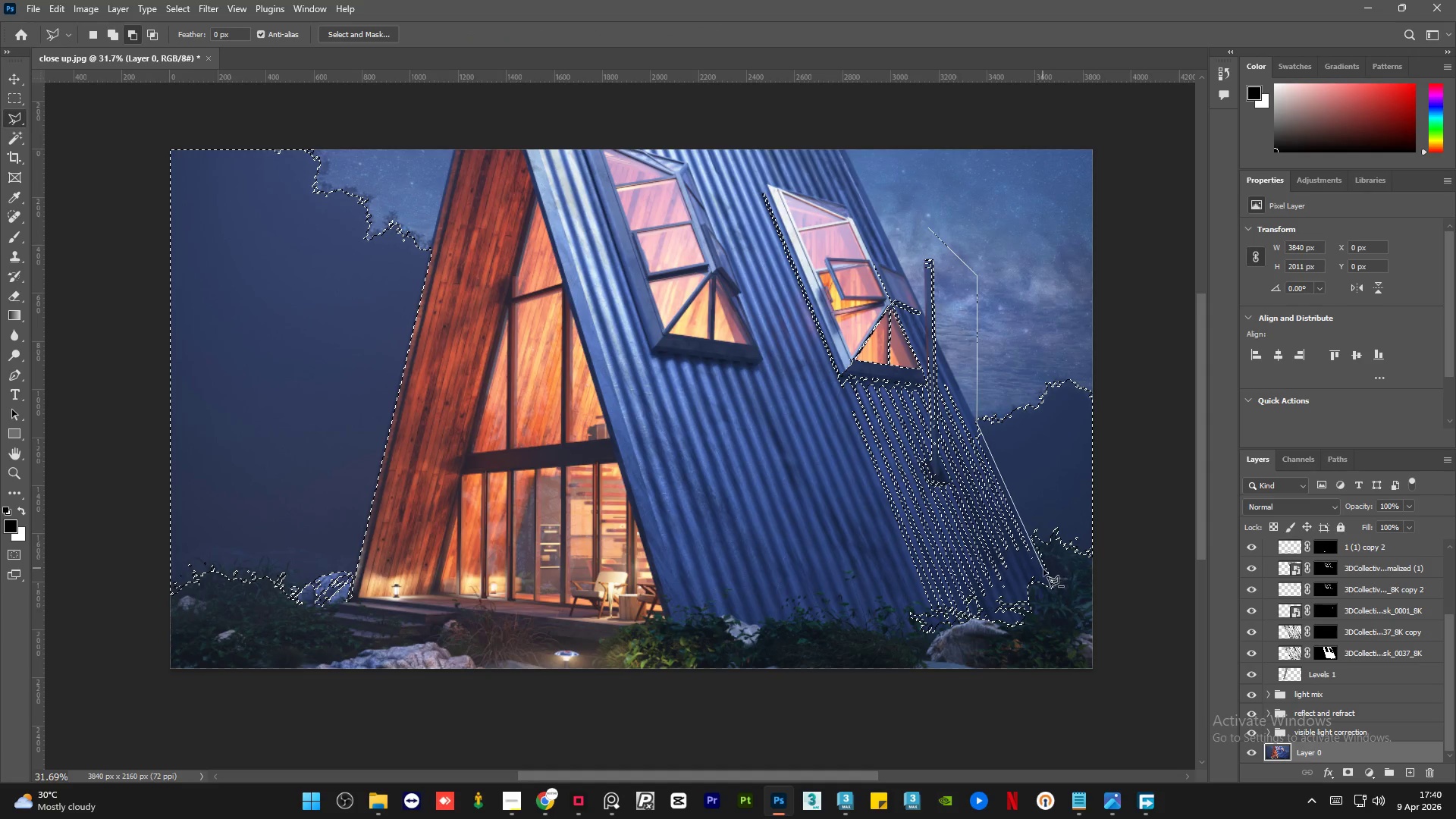 
hold_key(key=AltLeft, duration=1.5)
left_click([1051, 575])
 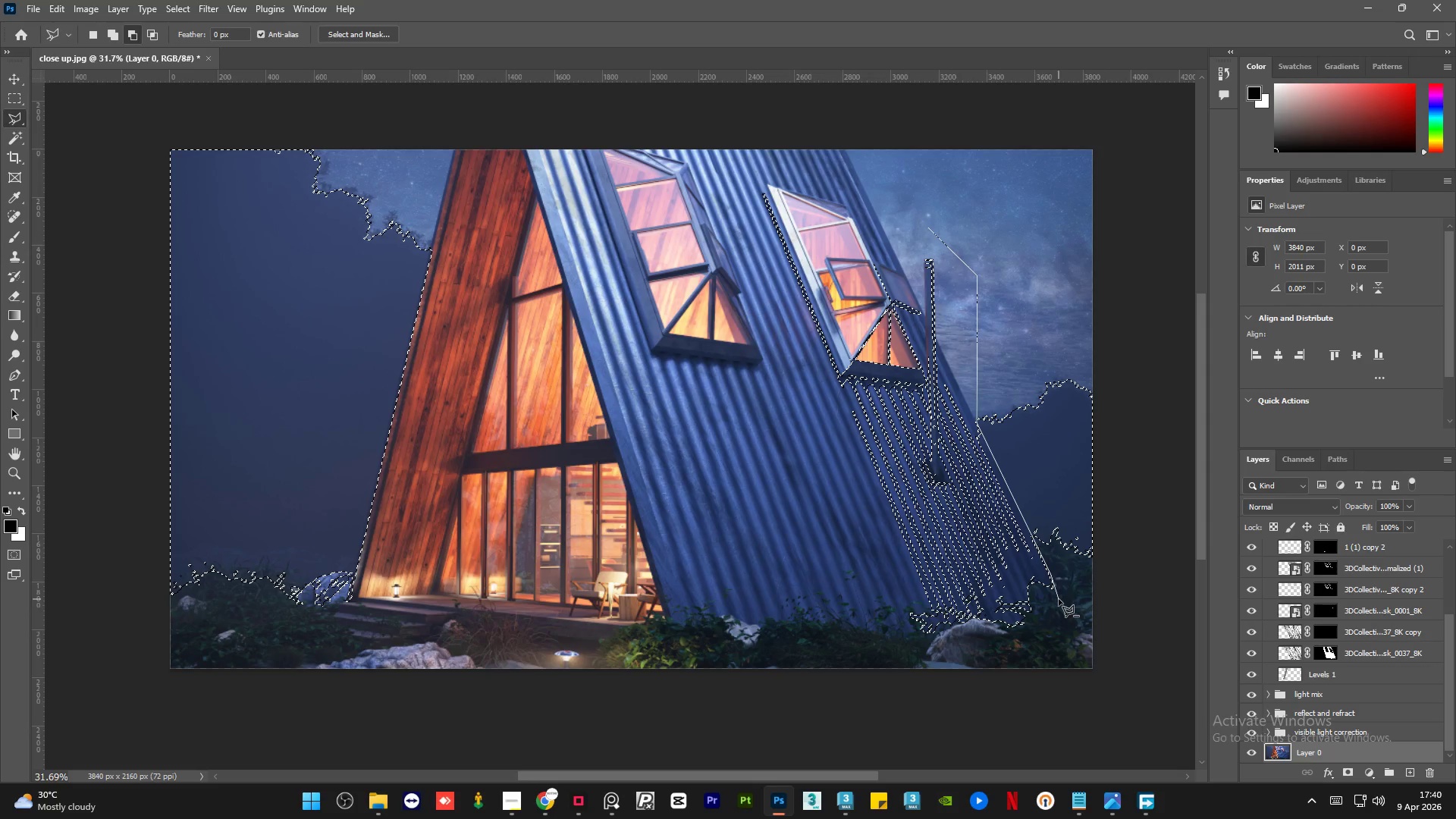 
hold_key(key=AltLeft, duration=1.5)
left_click([1059, 599])
 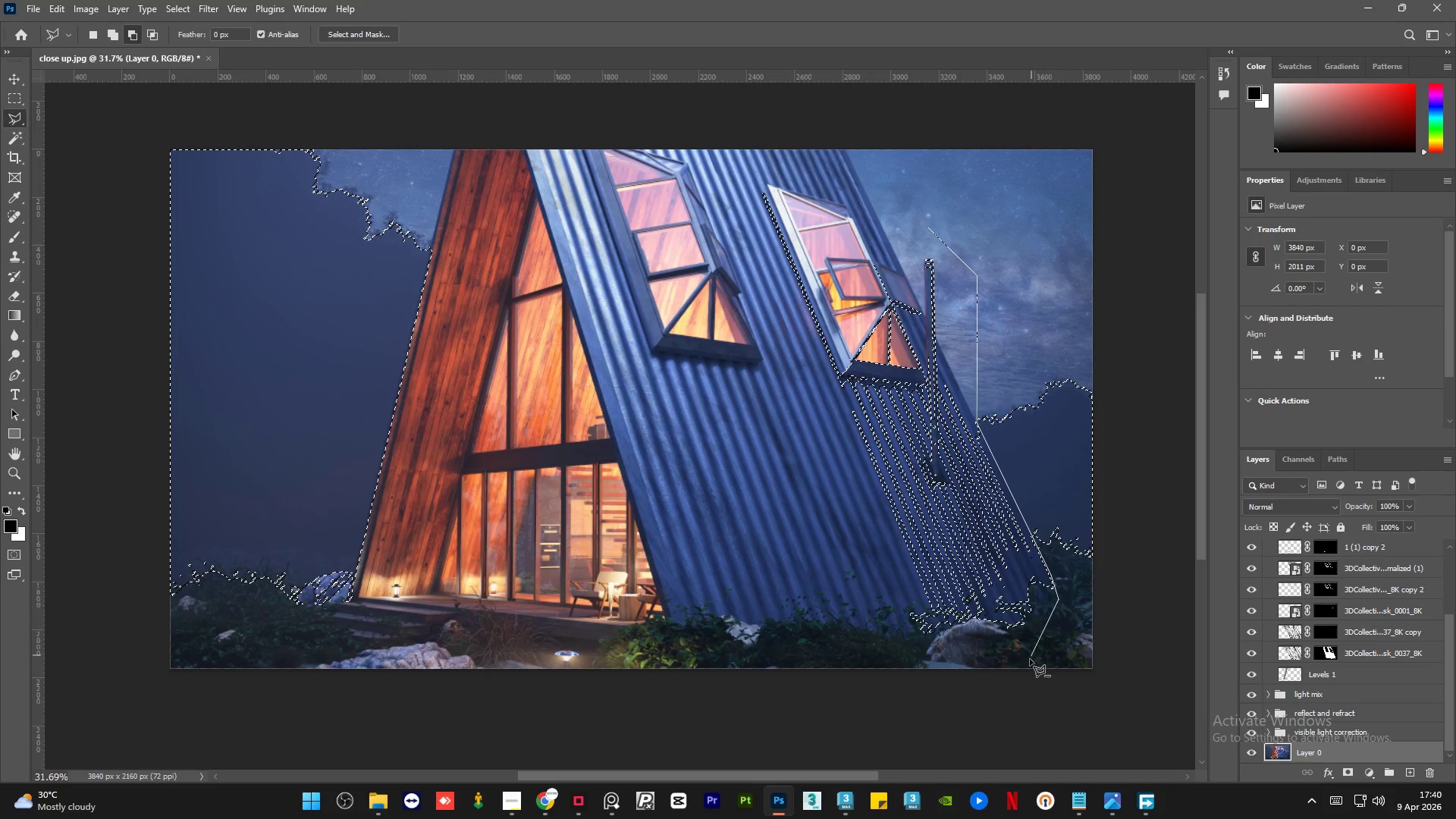 
left_click_drag(start_coordinate=[1030, 659], to_coordinate=[986, 660])
 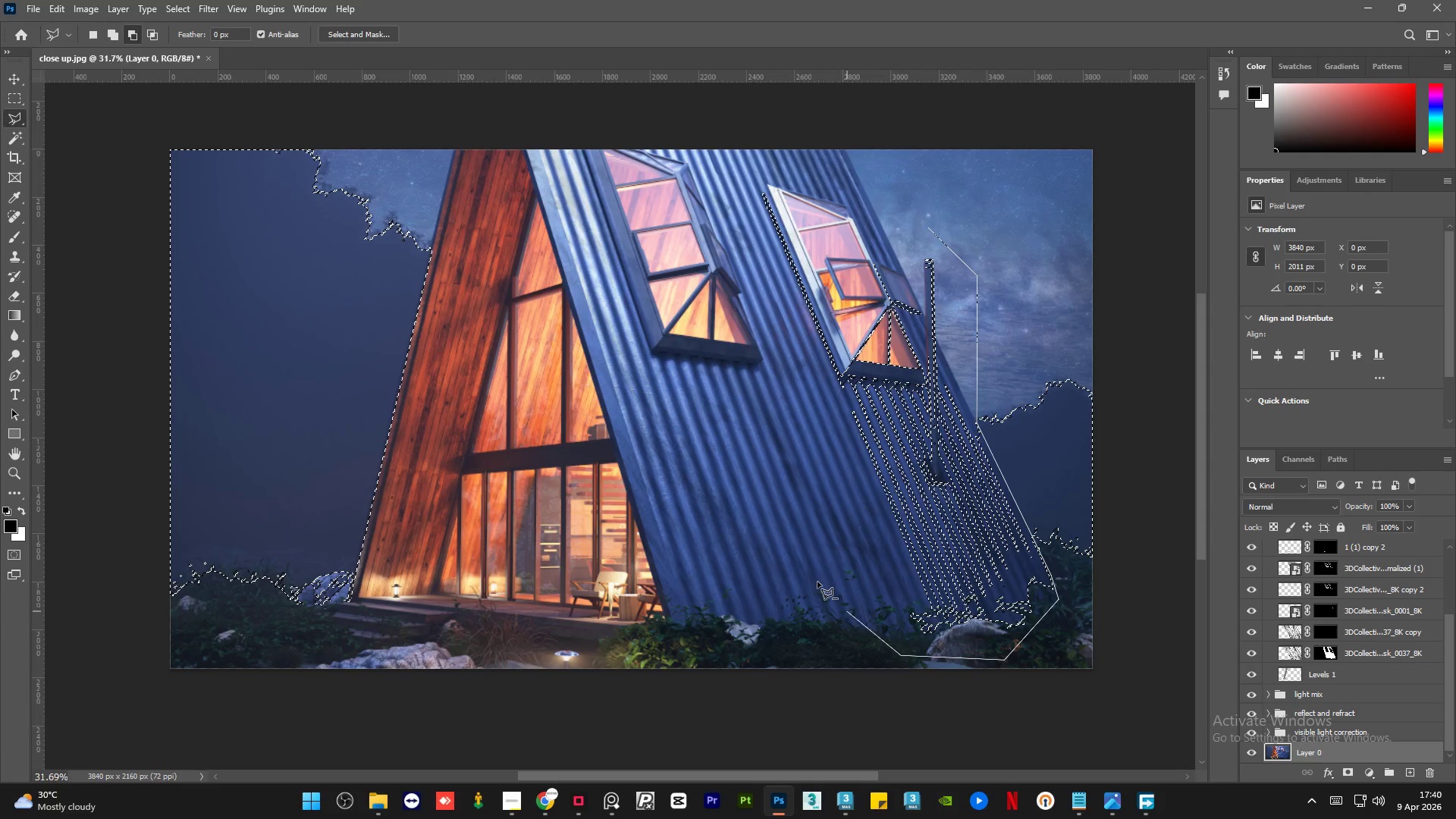 
left_click_drag(start_coordinate=[817, 581], to_coordinate=[816, 561])
 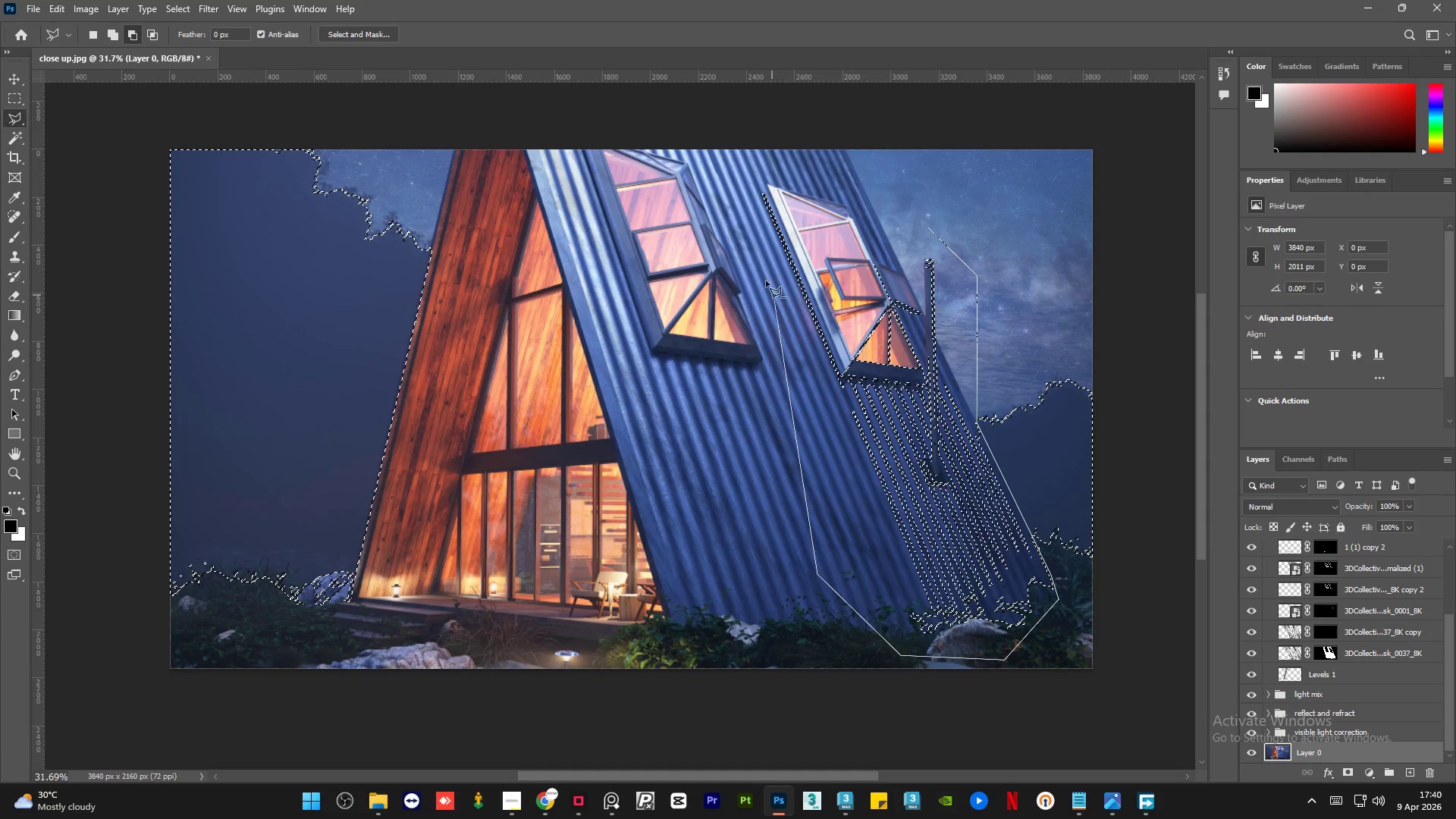 
hold_key(key=AltLeft, duration=1.52)
left_click_drag(start_coordinate=[709, 183], to_coordinate=[711, 179])
 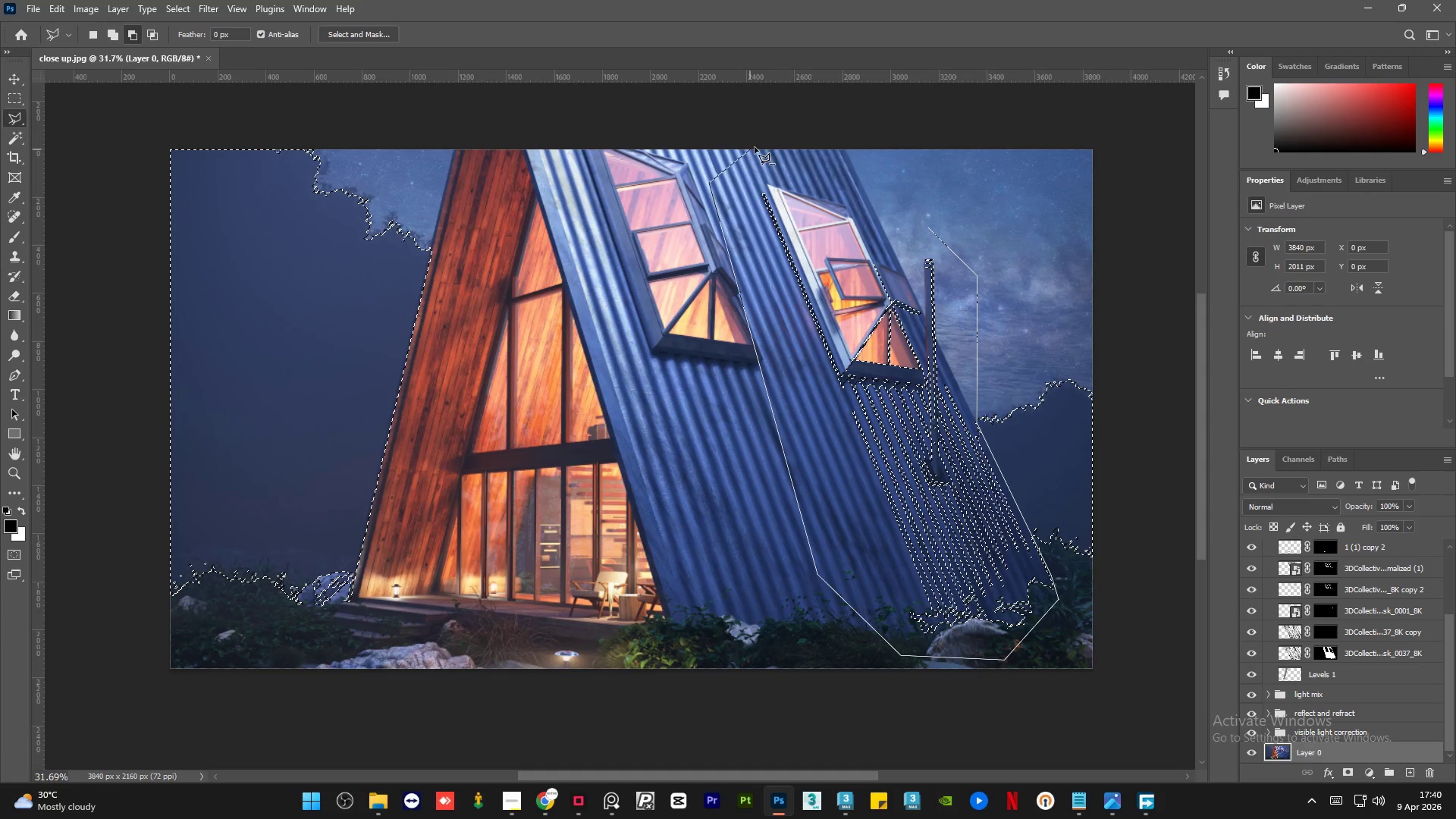 
left_click_drag(start_coordinate=[755, 147], to_coordinate=[773, 151])
 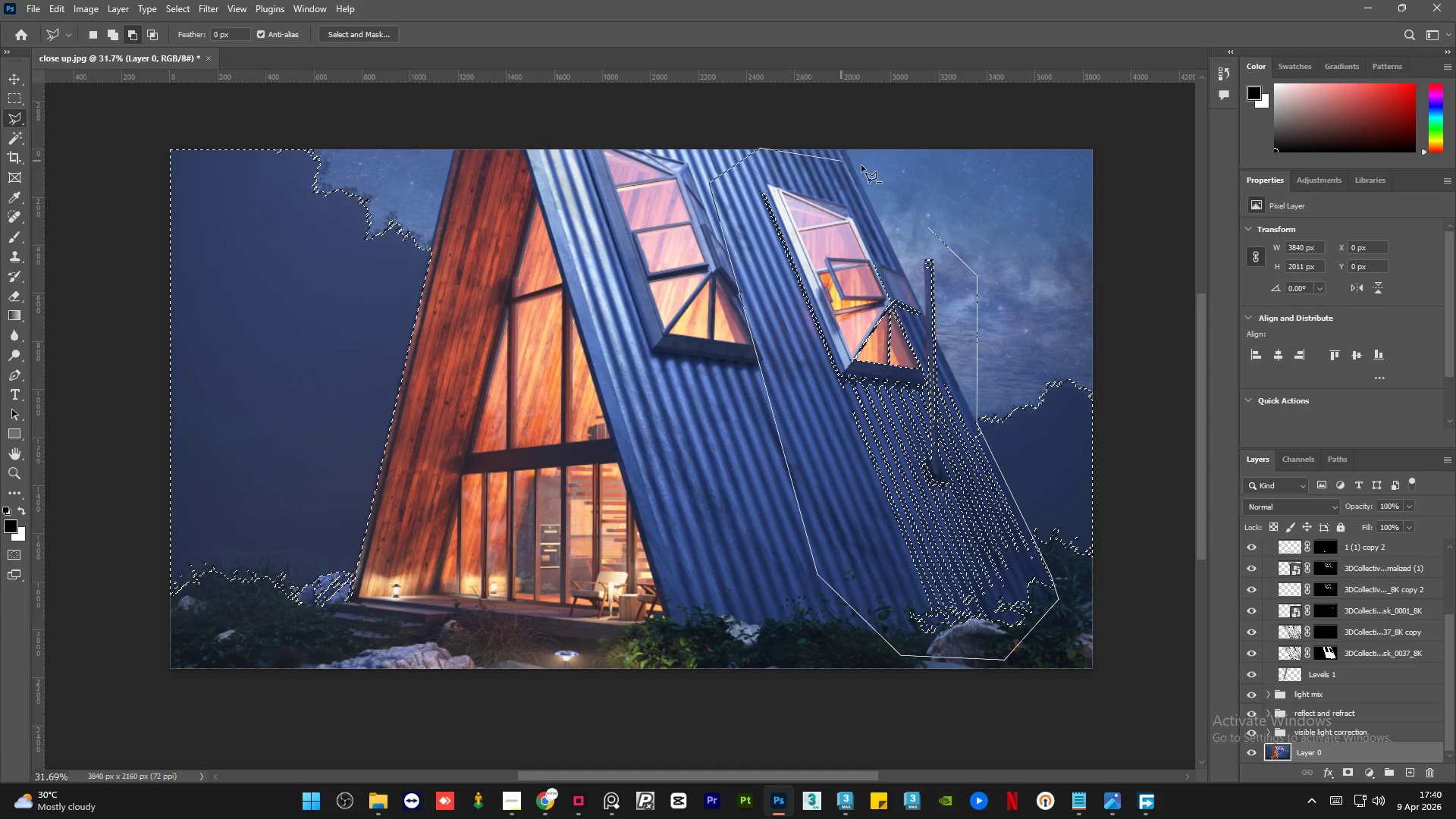 
left_click_drag(start_coordinate=[861, 165], to_coordinate=[878, 174])
 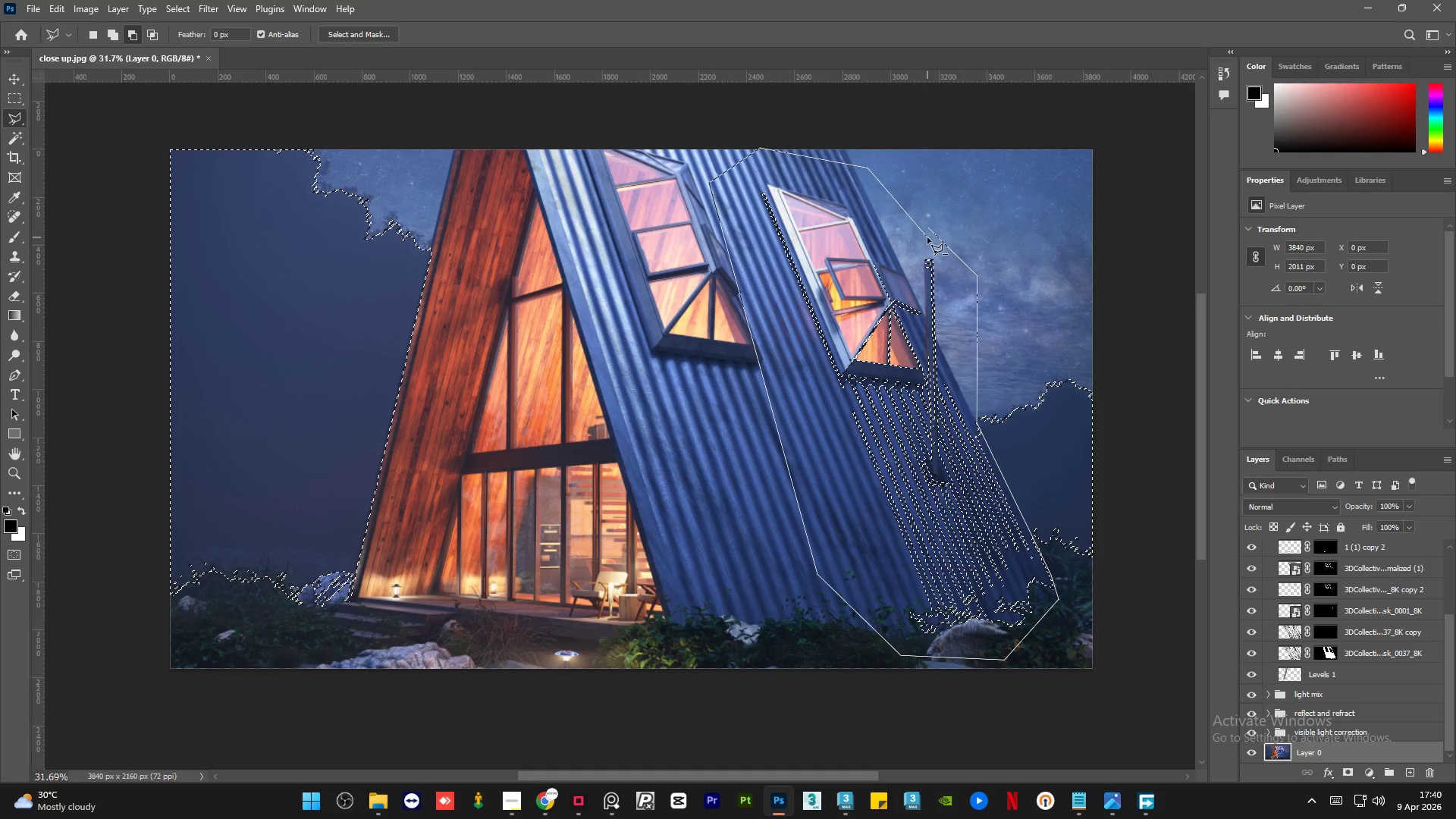 
hold_key(key=AltLeft, duration=1.12)
left_click([929, 234])
 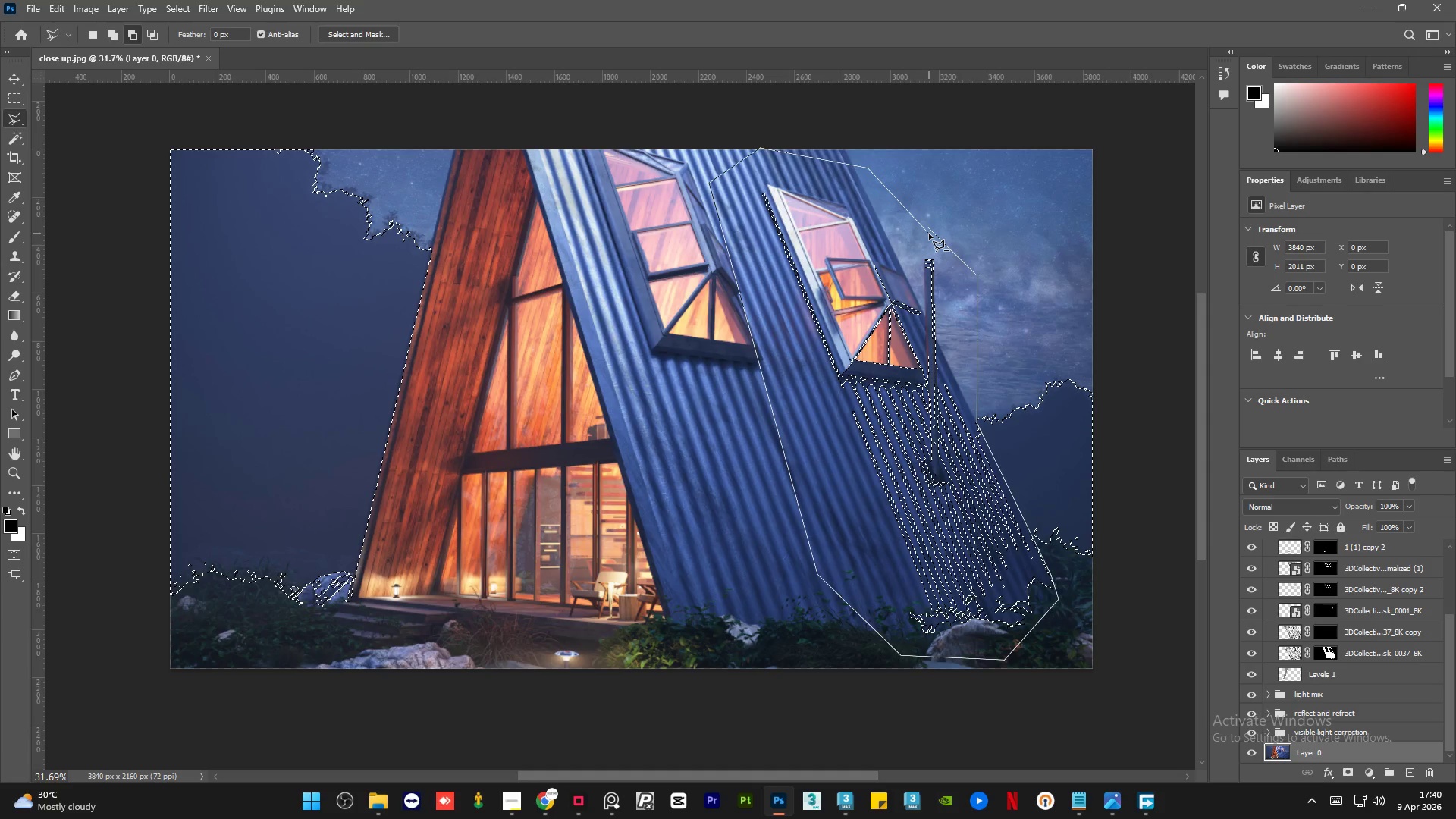 
double_click([929, 234])
 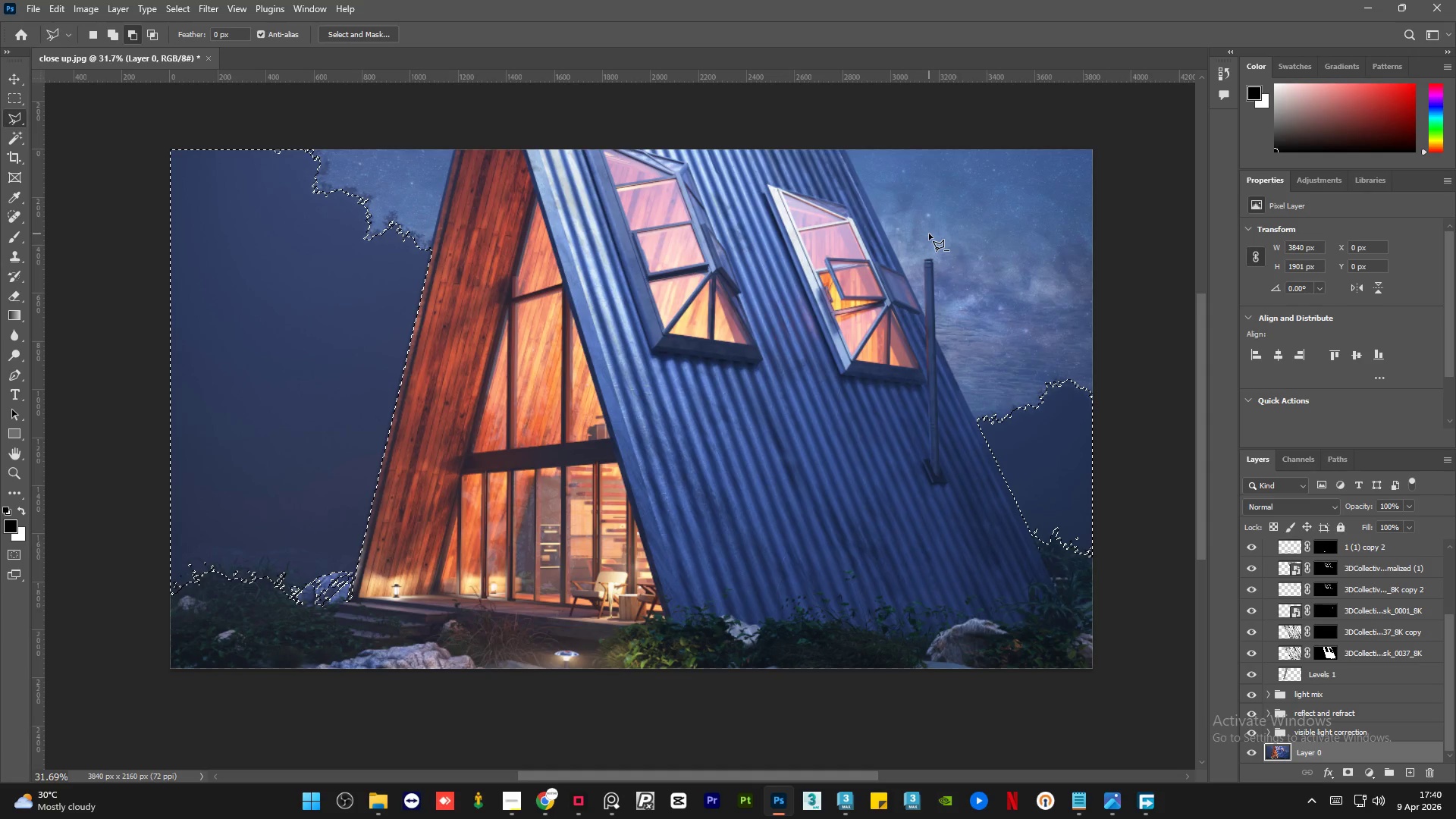 
hold_key(key=AltLeft, duration=2.33)
 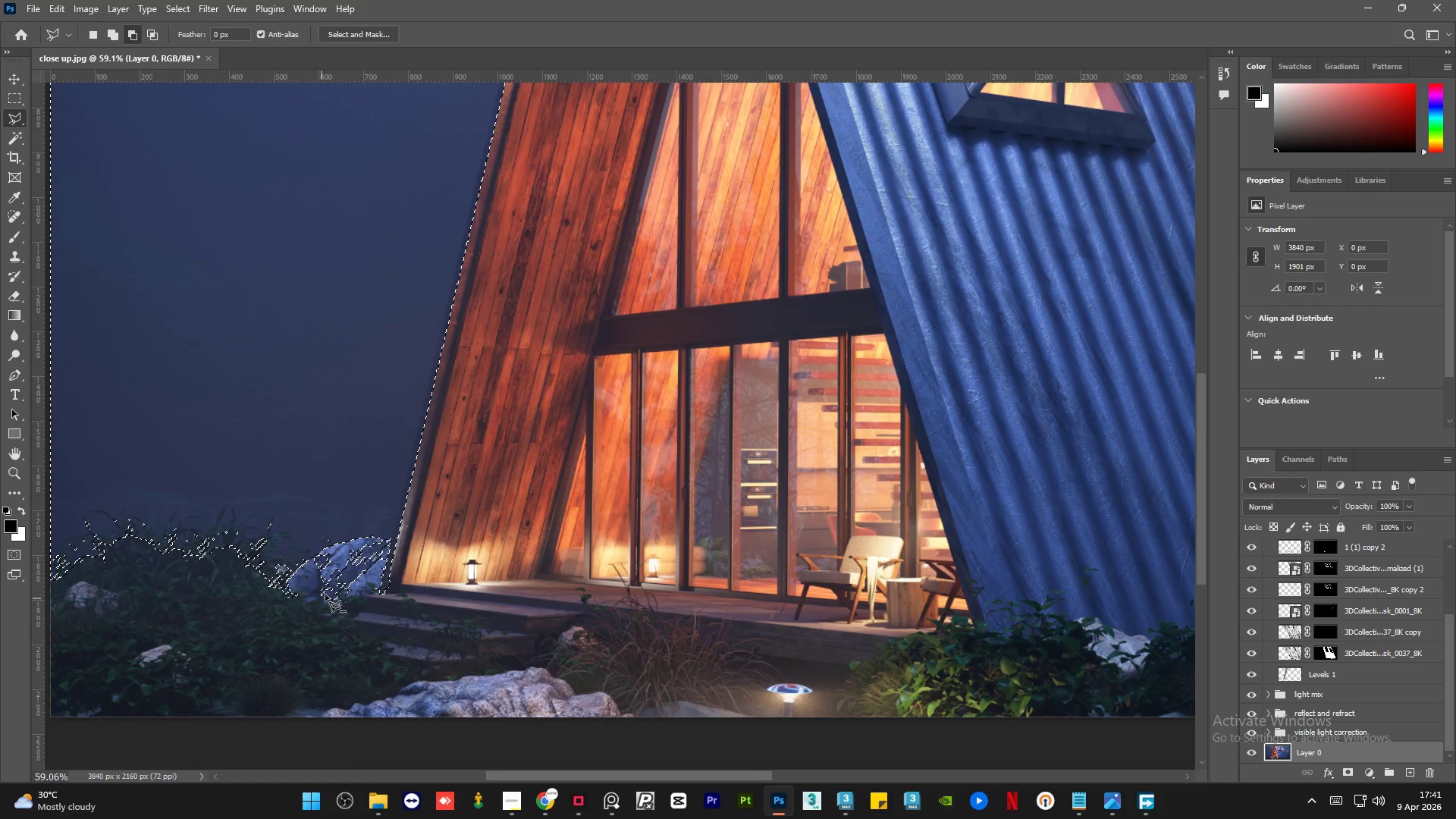 
hold_key(key=AltLeft, duration=1.19)
scroll: coordinate [350, 570], scroll_direction: up, amount: 17.0
 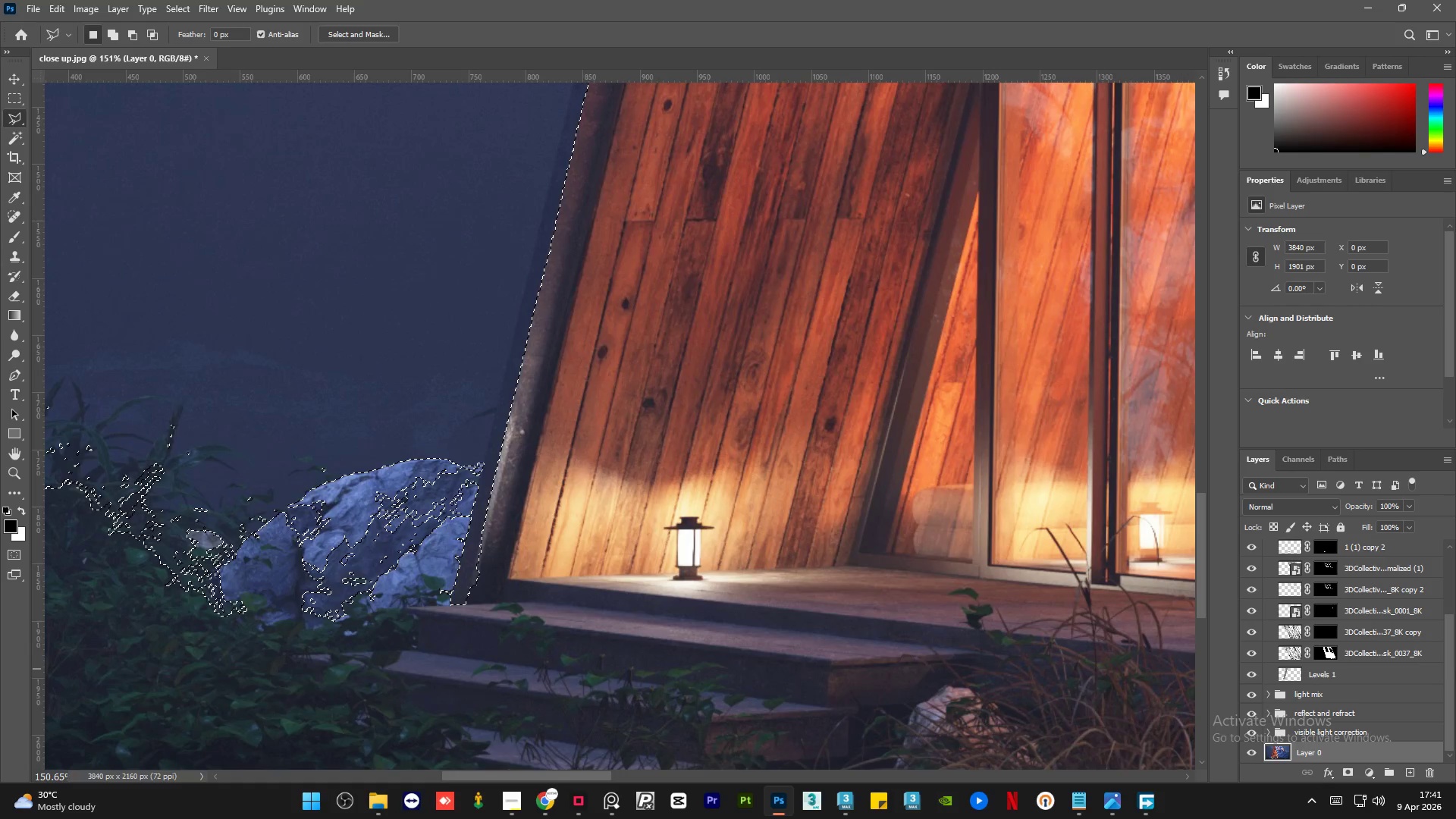 
left_click_drag(start_coordinate=[1452, 682], to_coordinate=[1455, 623])
 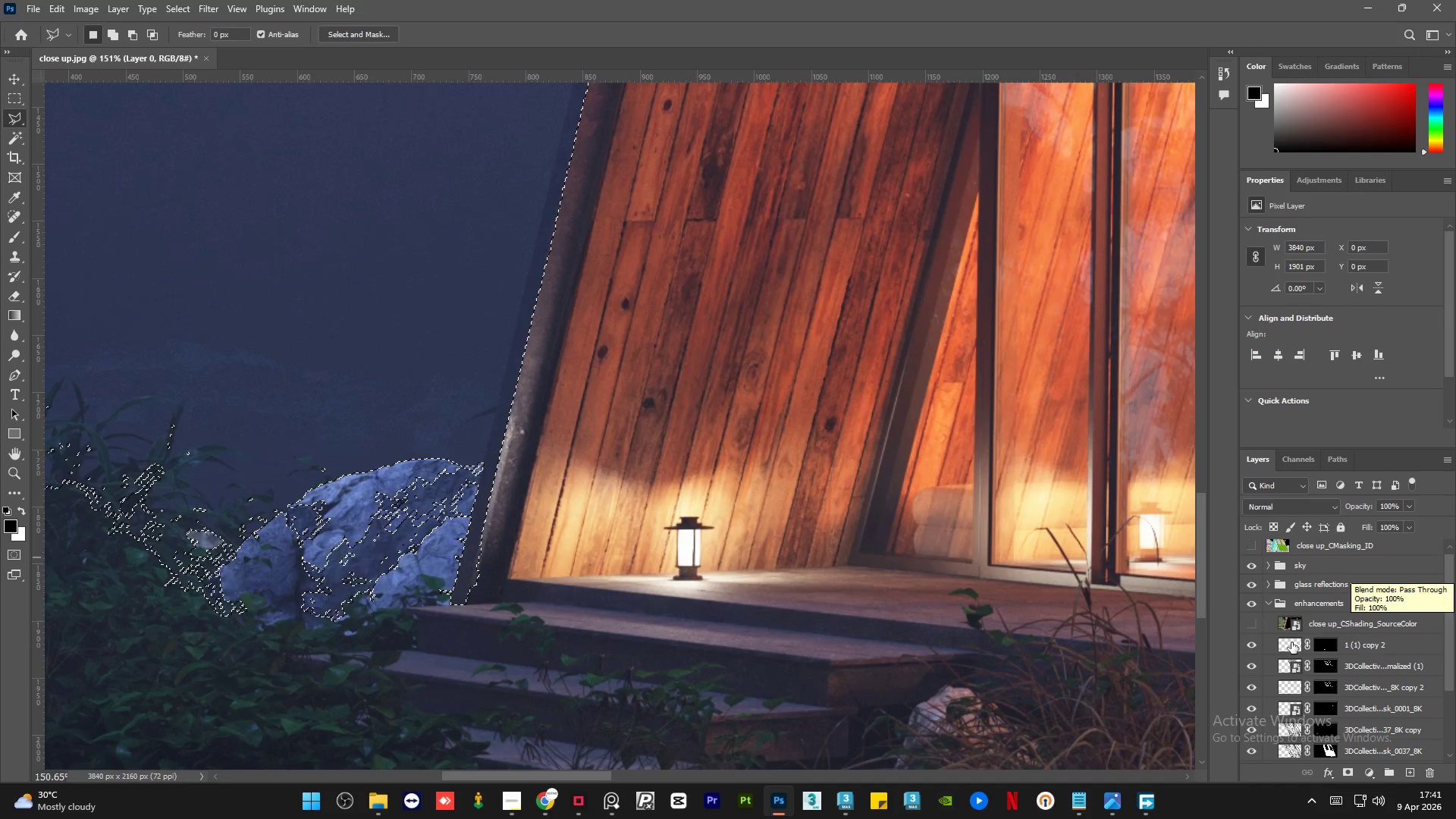 
left_click([1249, 621])
 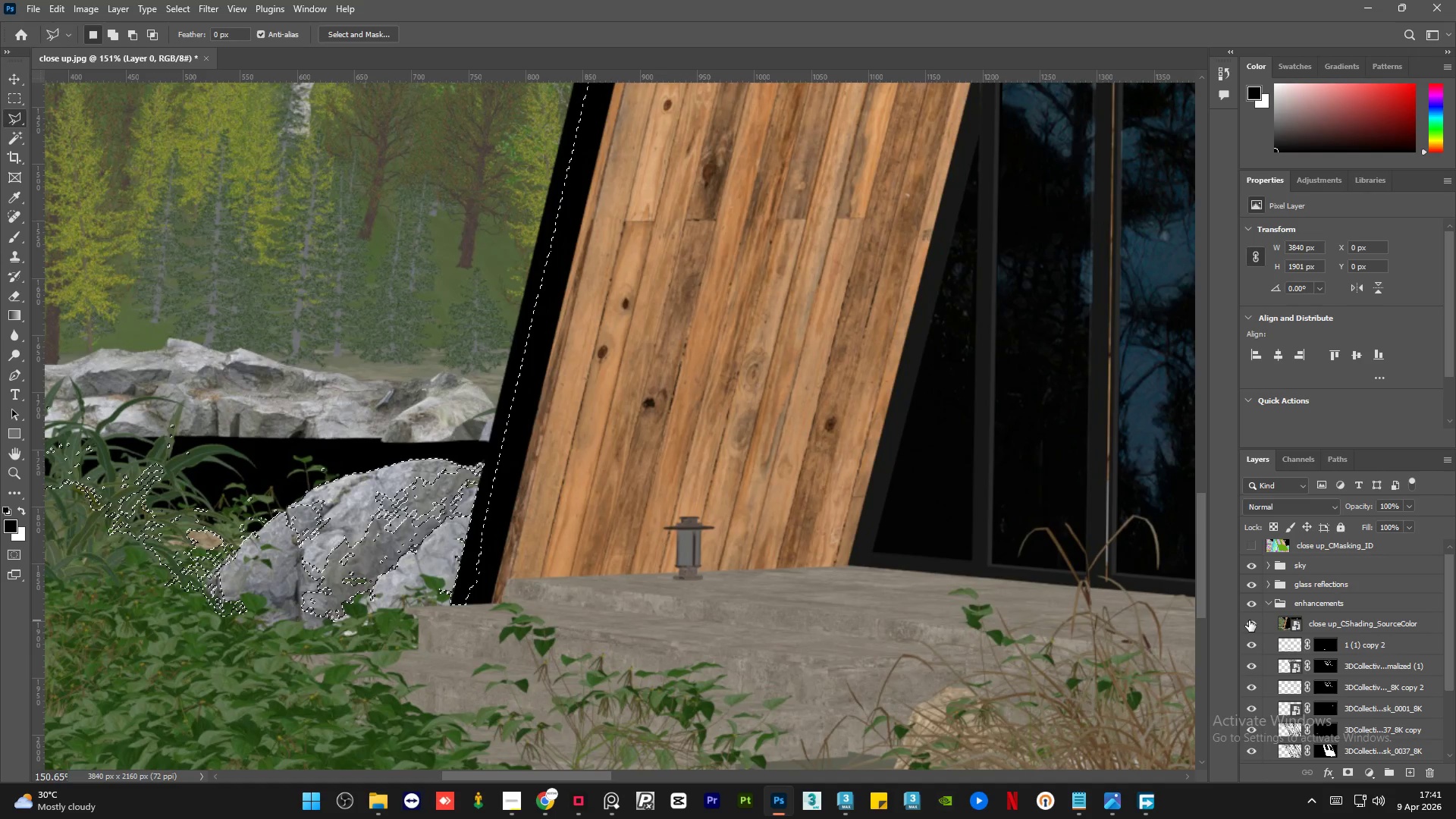 
left_click([1249, 620])
 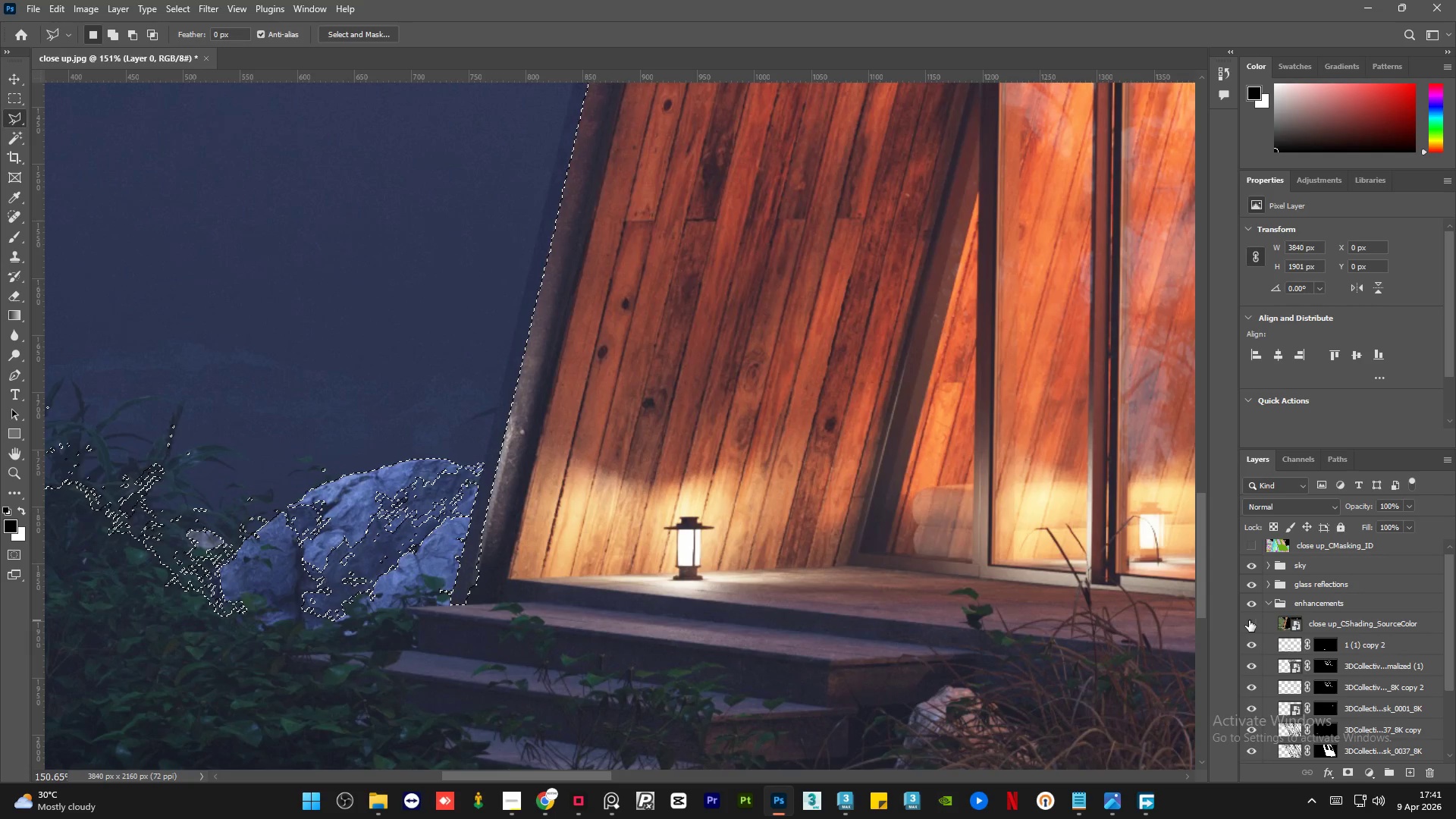 
left_click([1249, 620])
 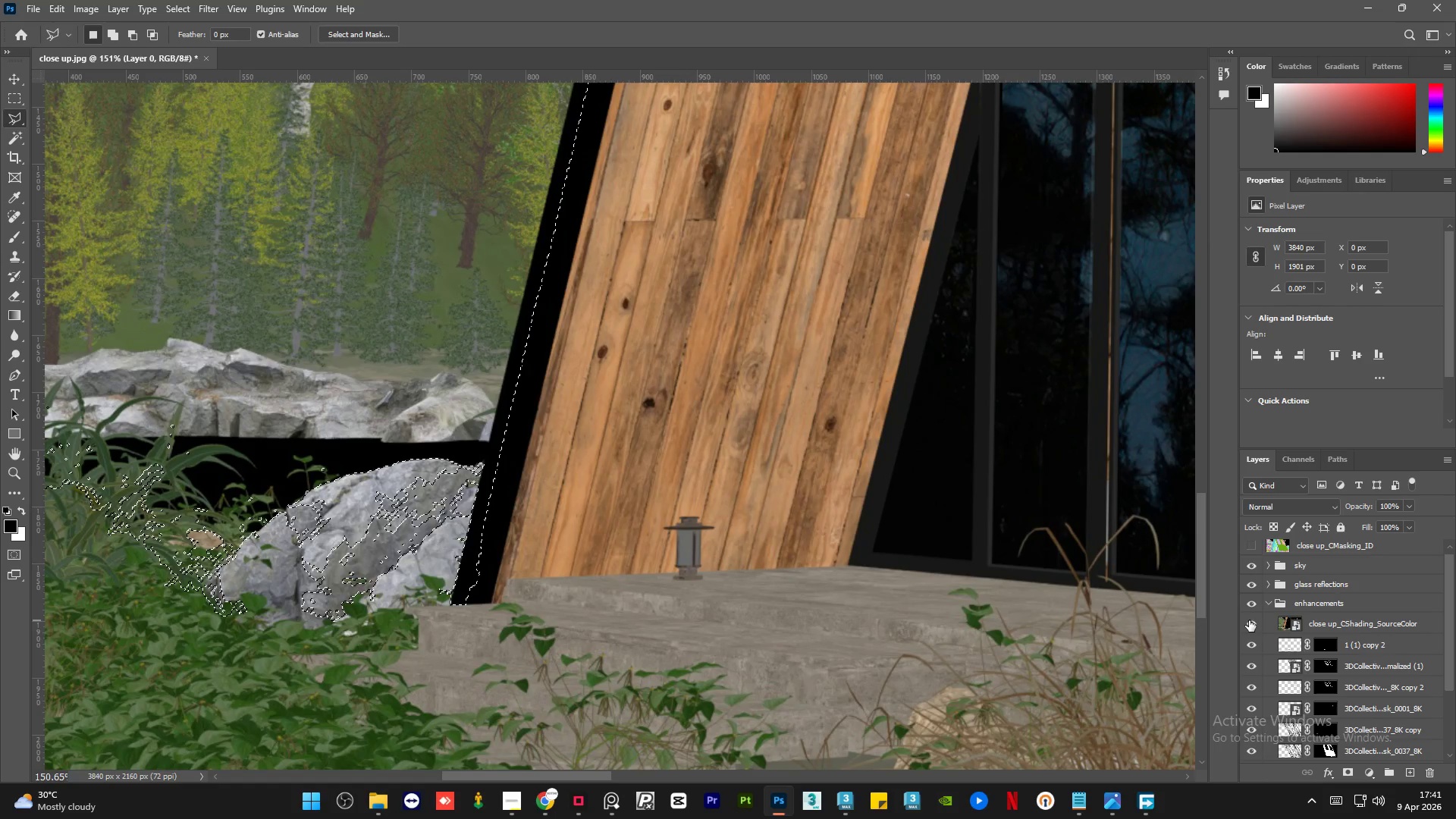 
left_click([1249, 620])
 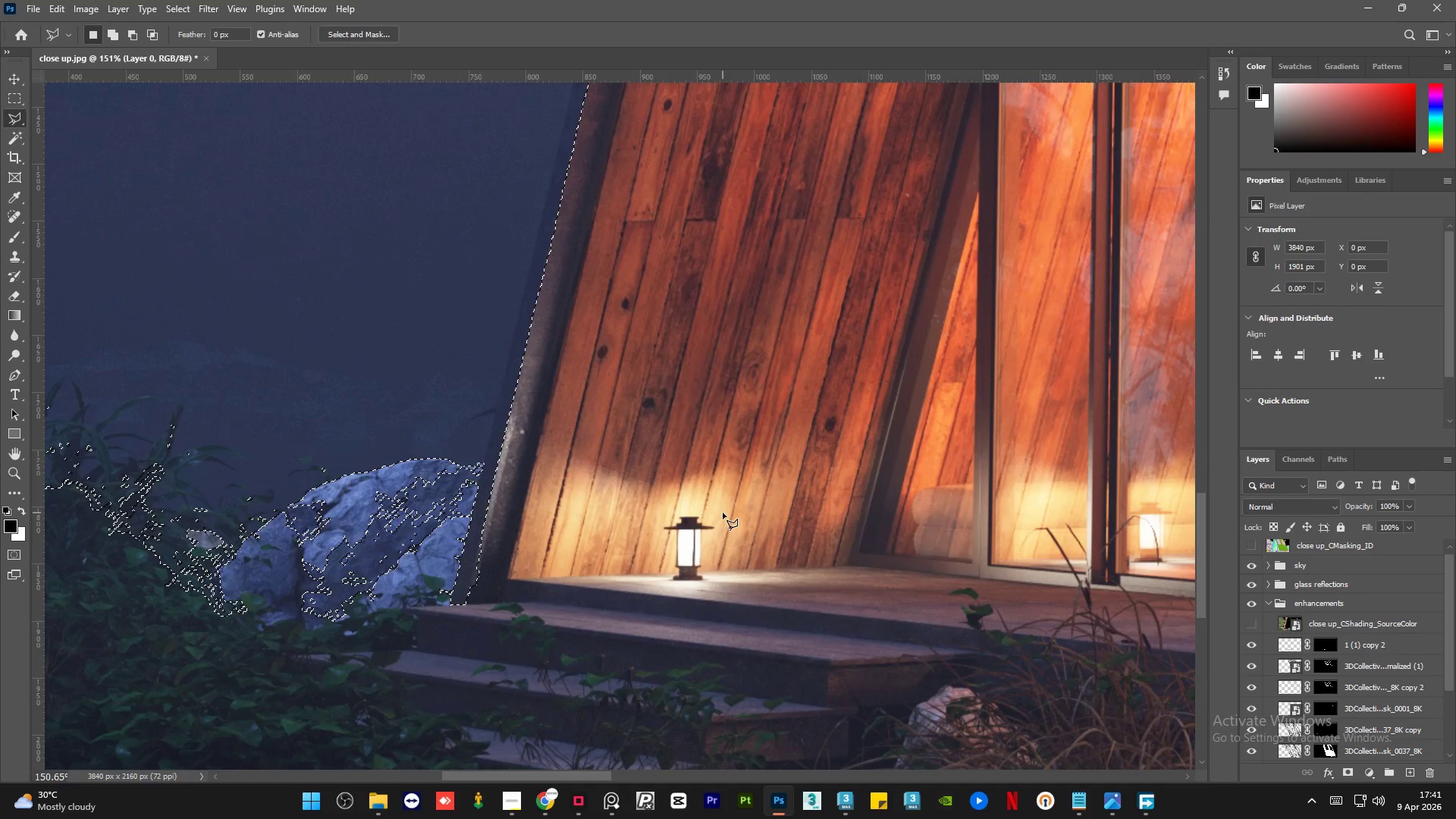 
hold_key(key=AltLeft, duration=1.19)
scroll: coordinate [468, 532], scroll_direction: none, amount: 0.0
 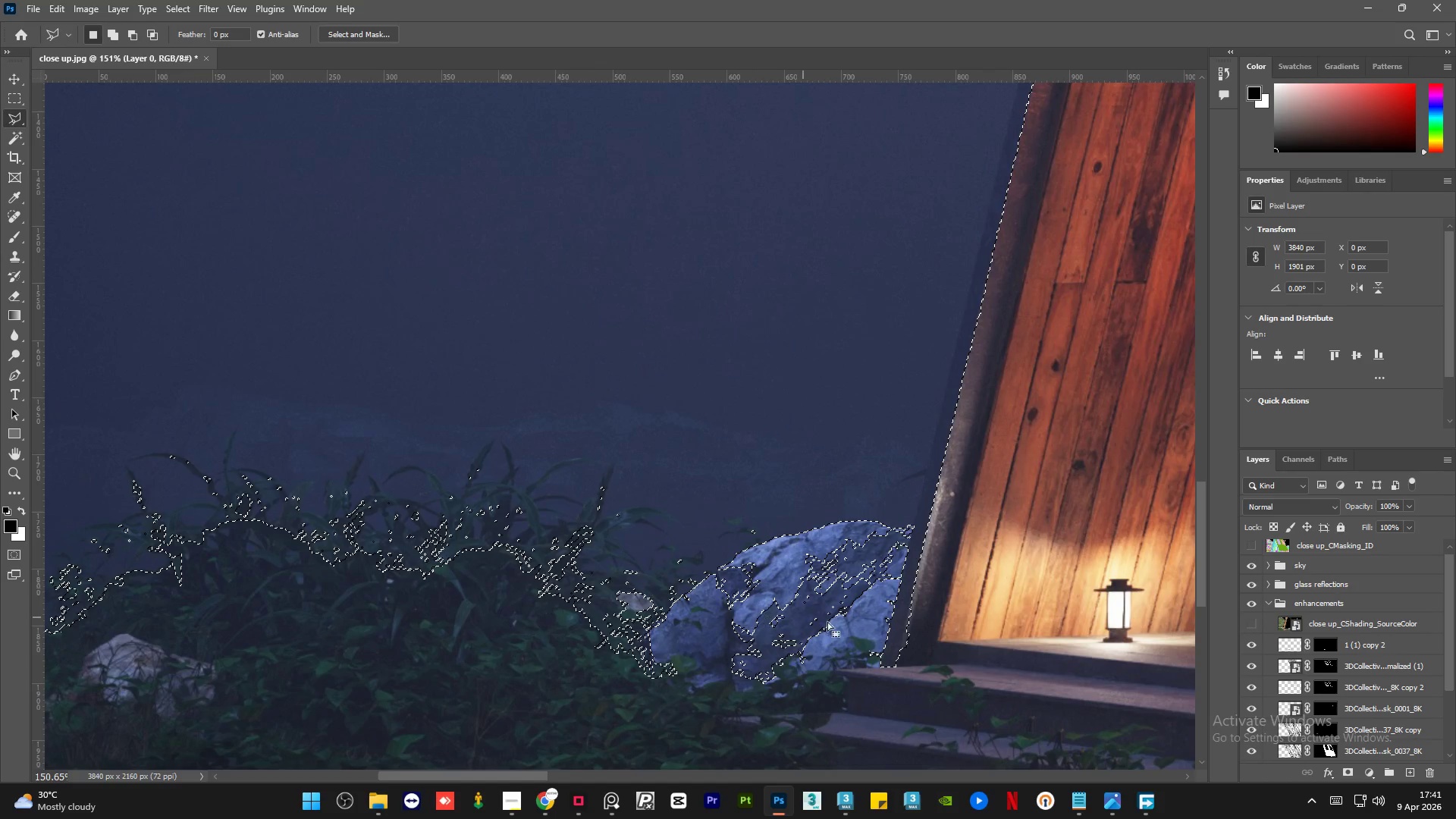 
hold_key(key=AltLeft, duration=1.5)
left_click([924, 532])
 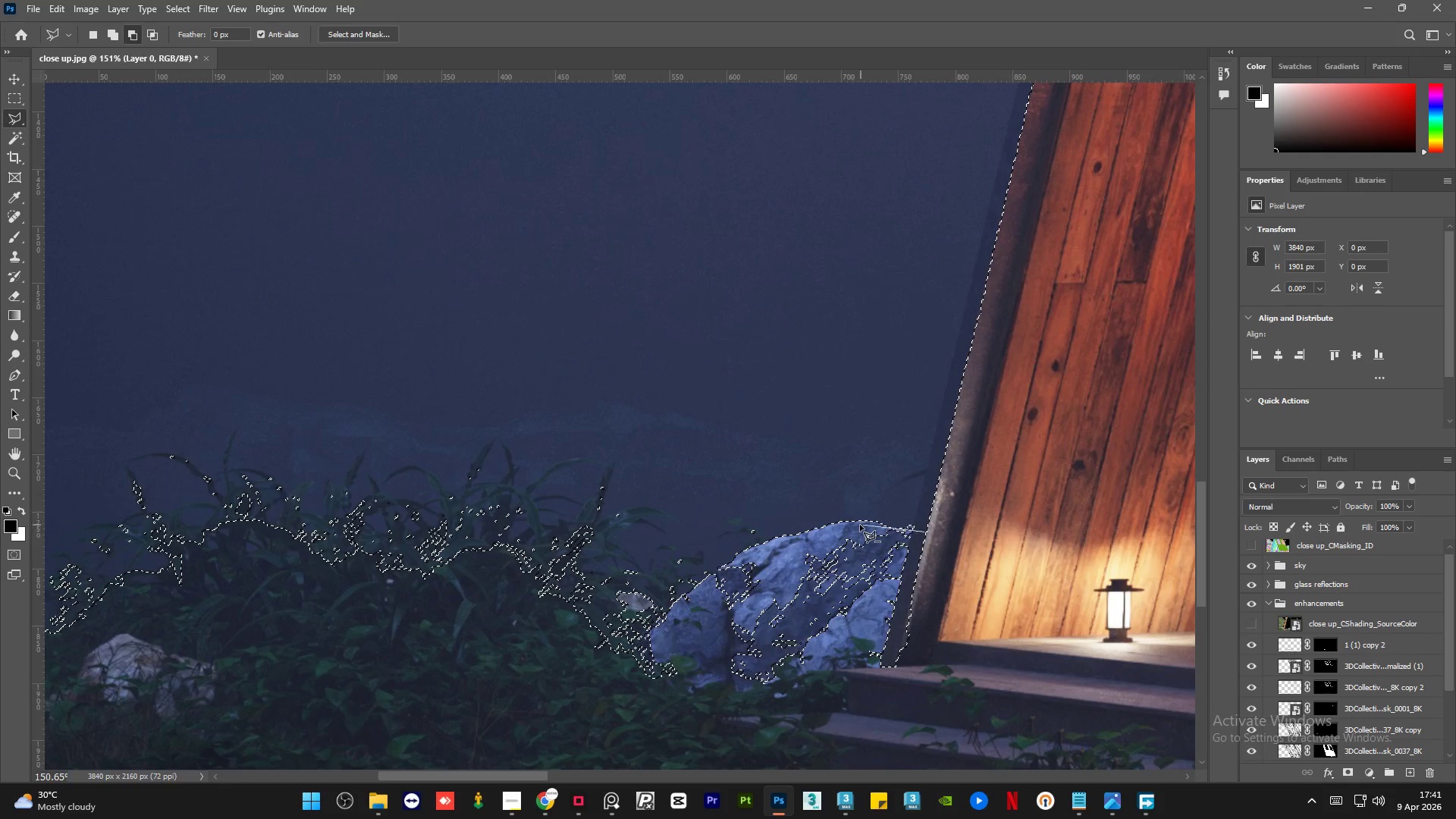 
hold_key(key=AltLeft, duration=0.39)
left_click([859, 525])
 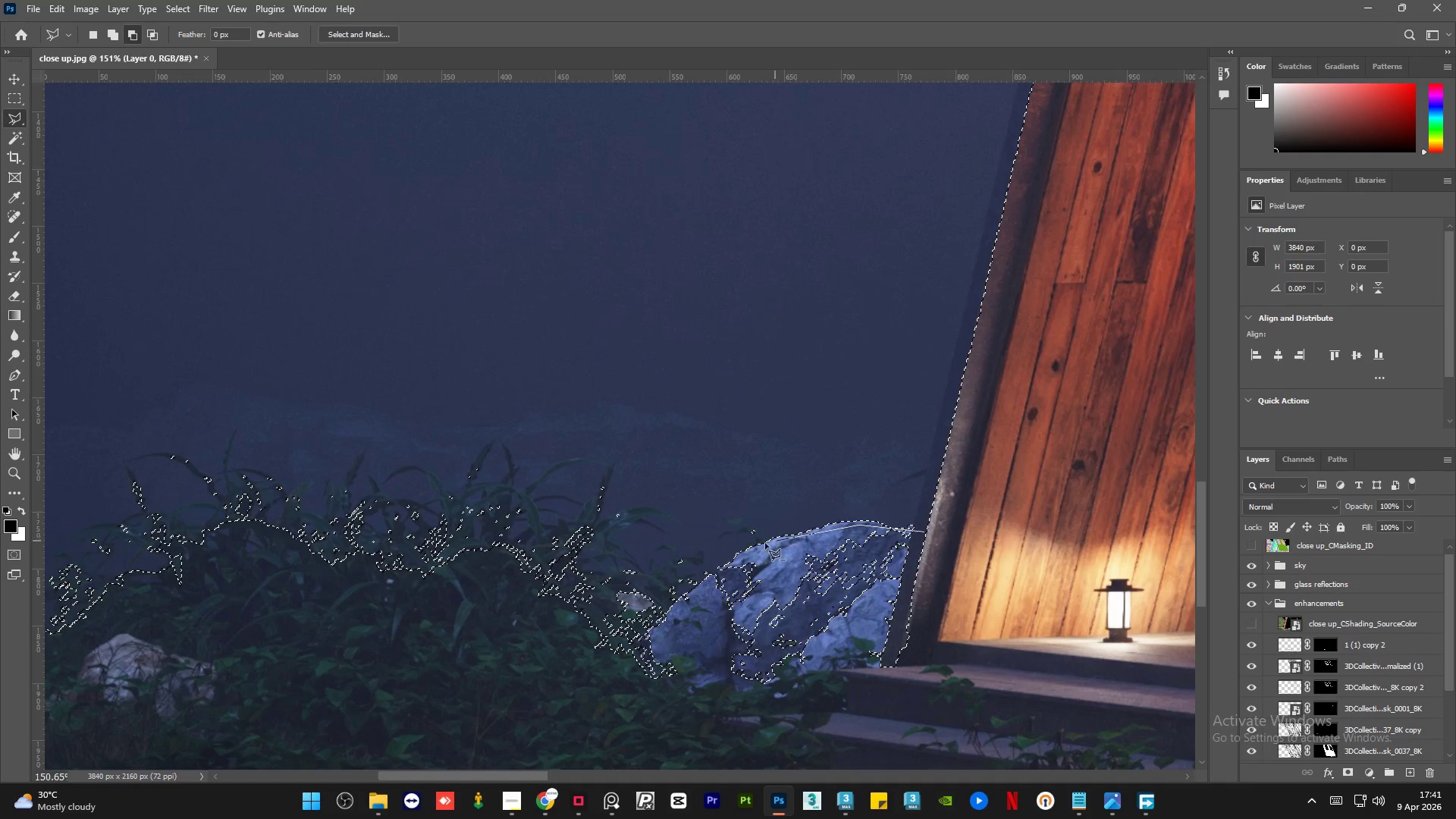 
left_click_drag(start_coordinate=[758, 544], to_coordinate=[748, 549])
 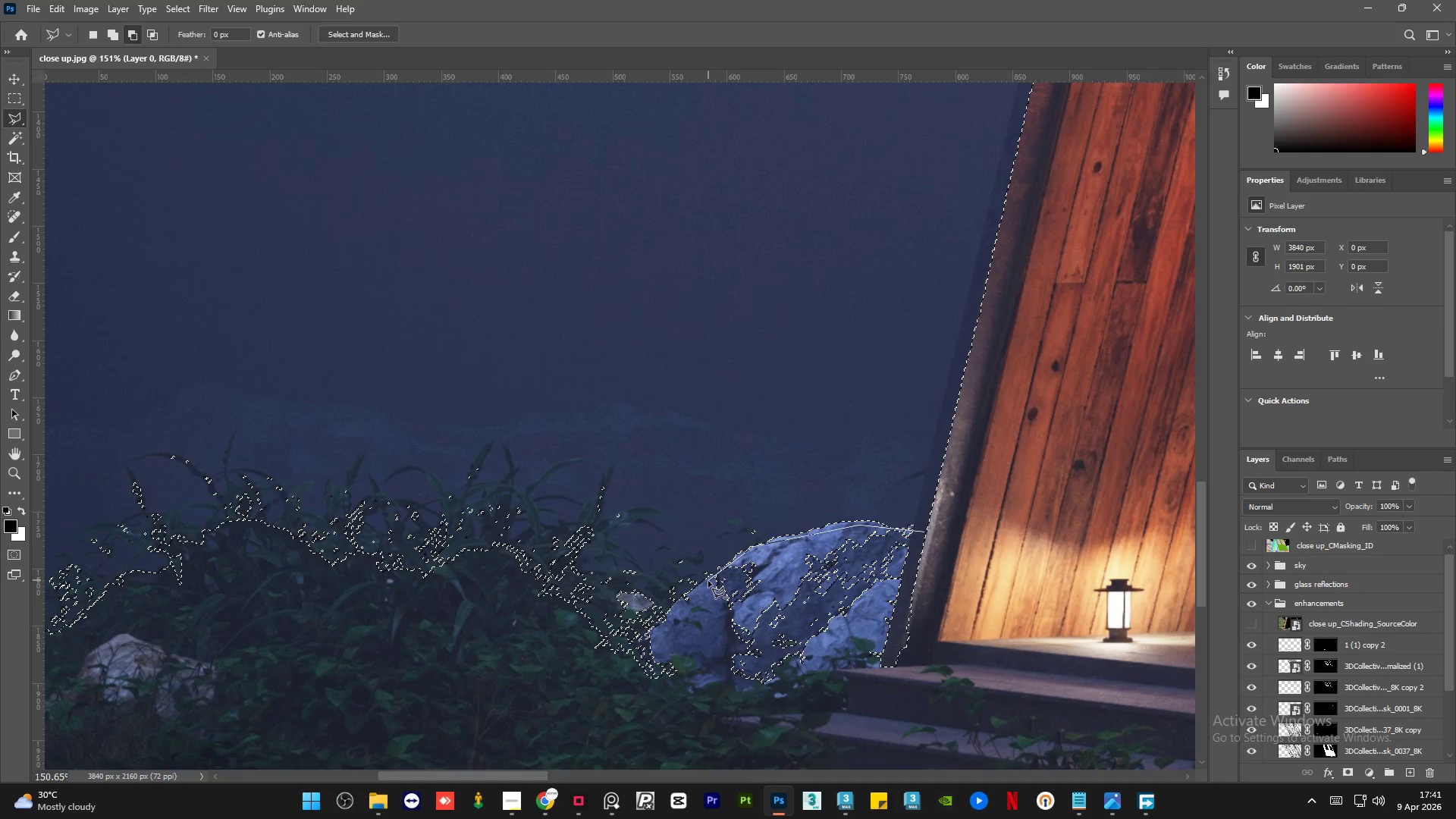 
left_click([708, 583])
 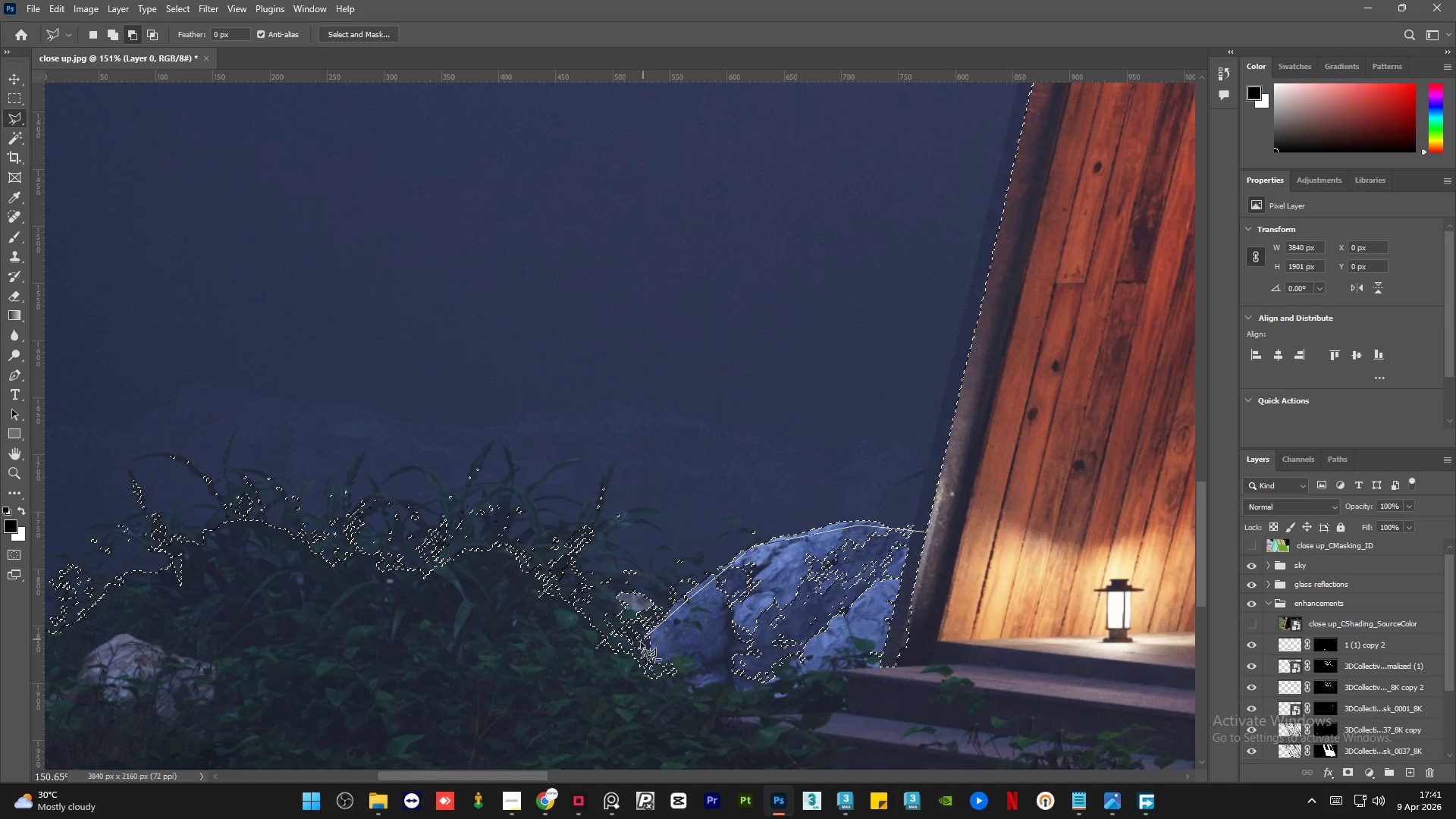 
left_click([617, 673])
 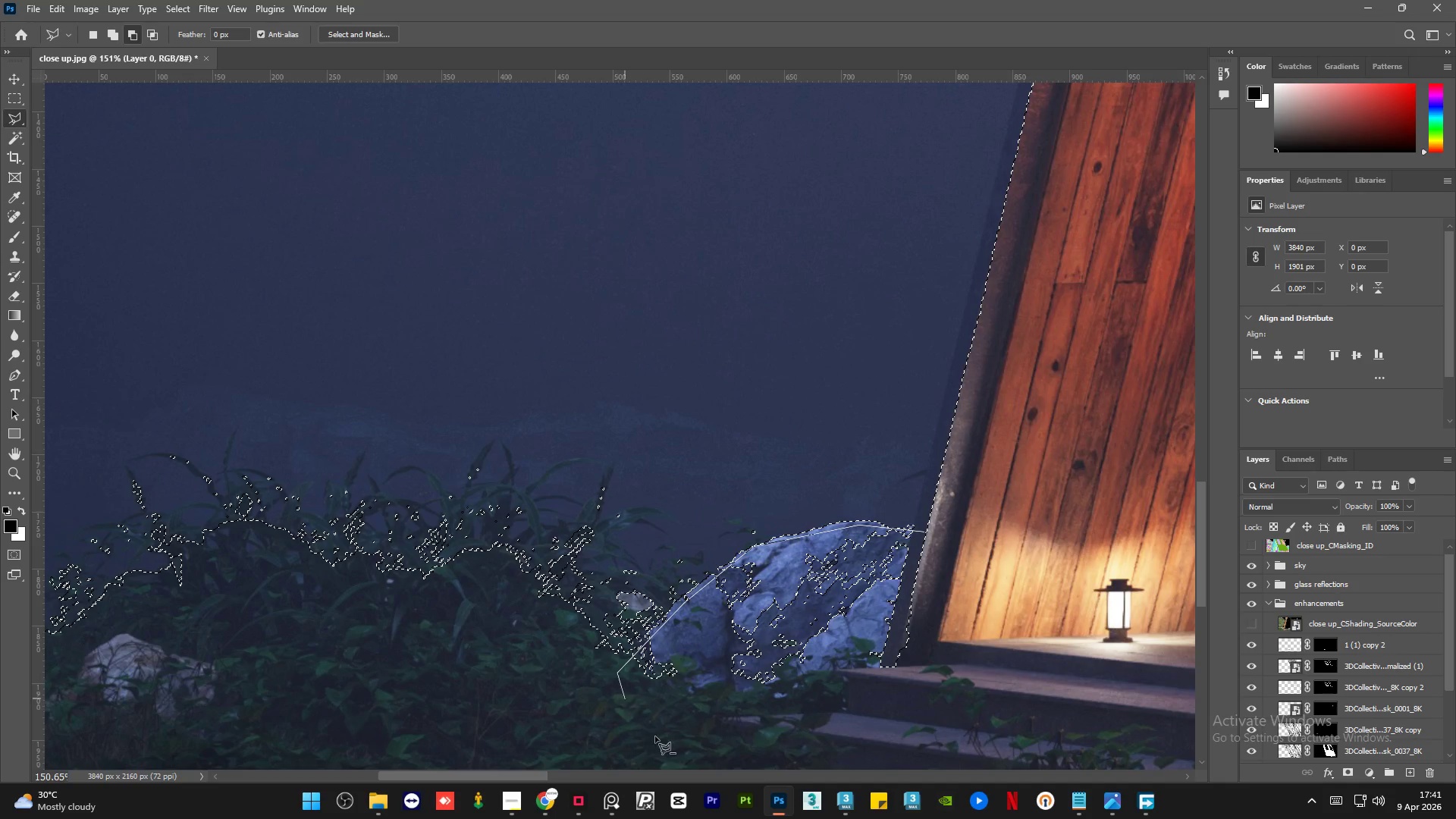 
left_click_drag(start_coordinate=[664, 744], to_coordinate=[682, 750])
 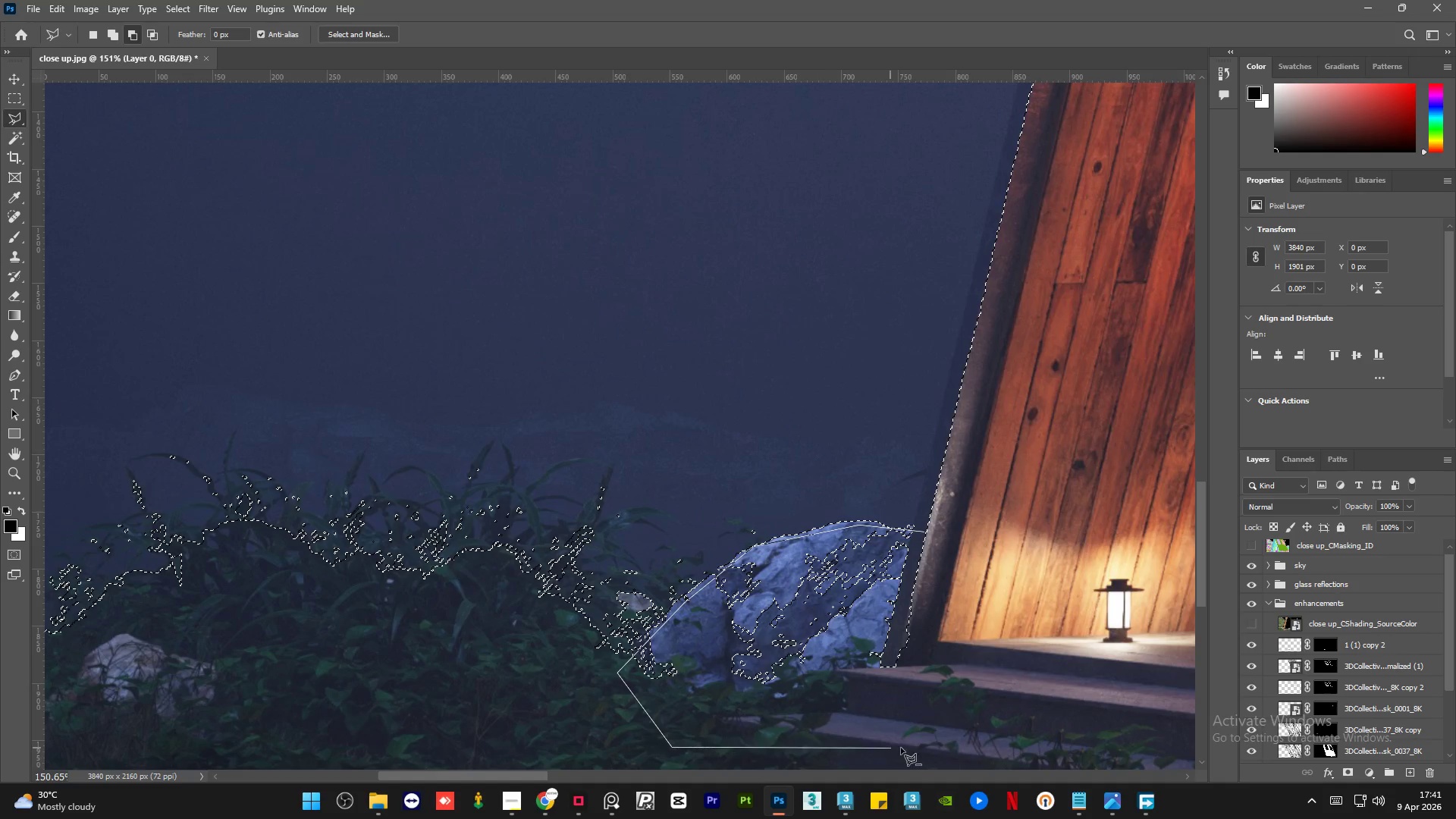 
left_click_drag(start_coordinate=[901, 748], to_coordinate=[919, 748])
 